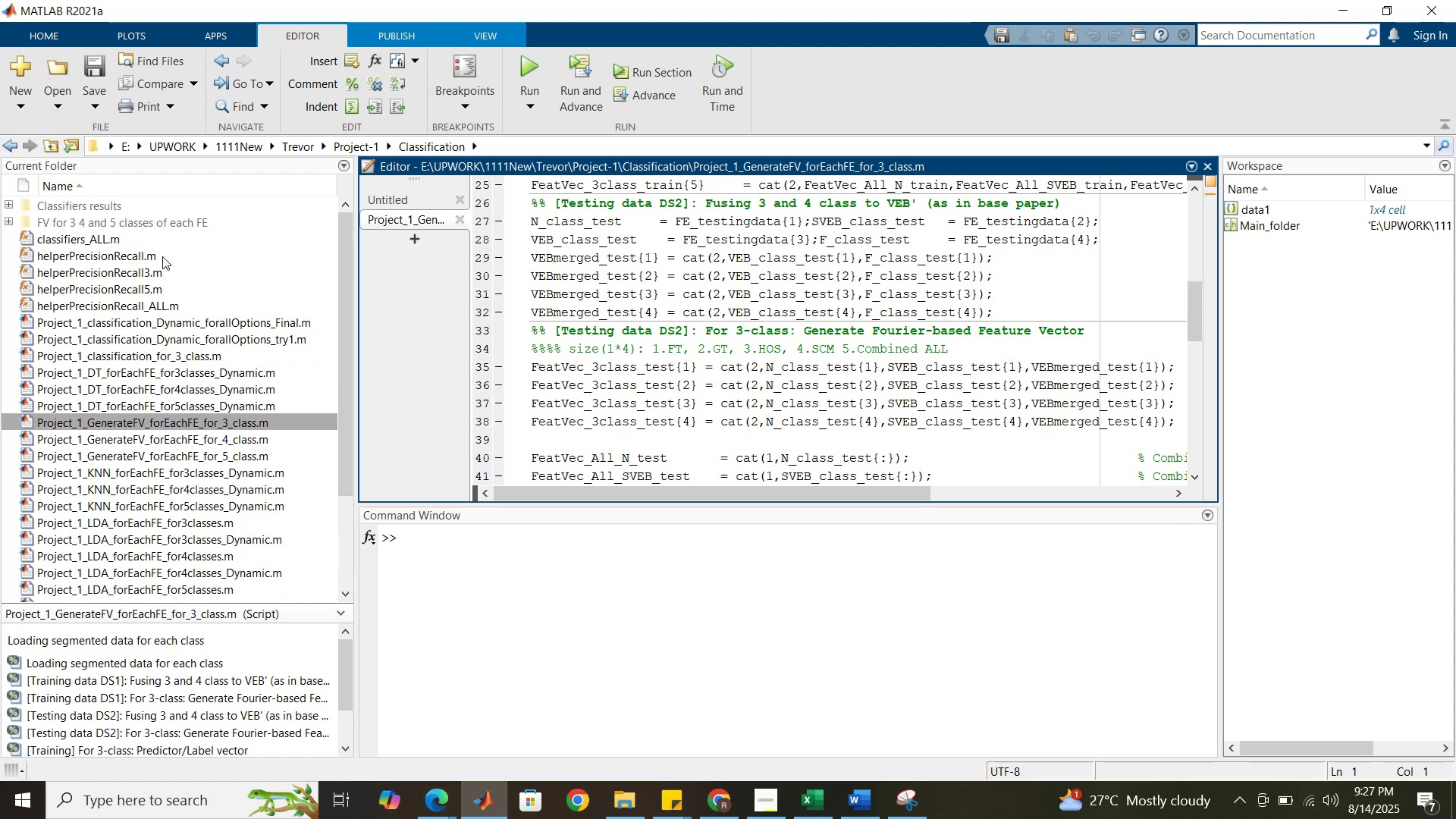 
mouse_move([168, 250])
 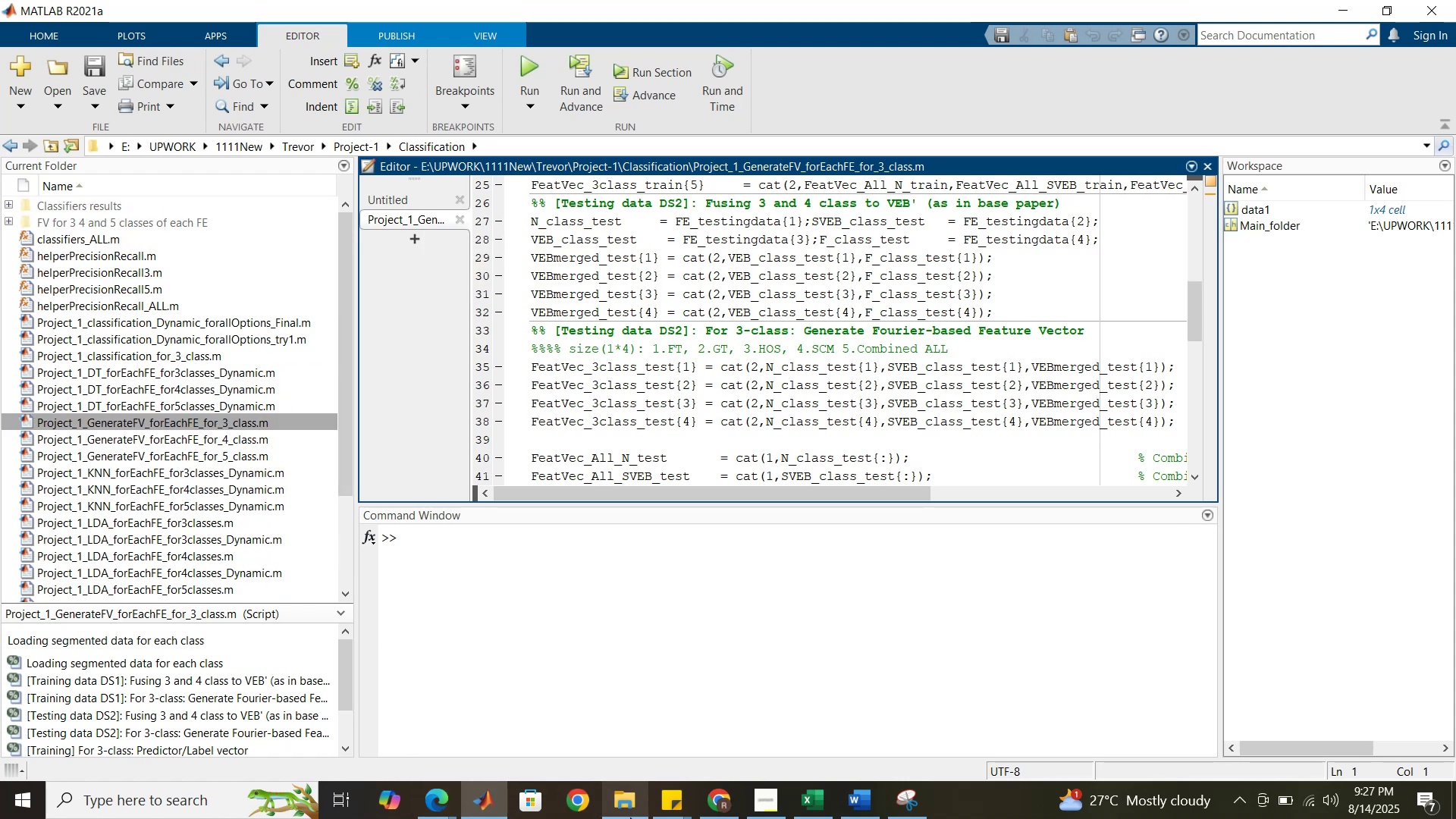 
left_click([633, 804])
 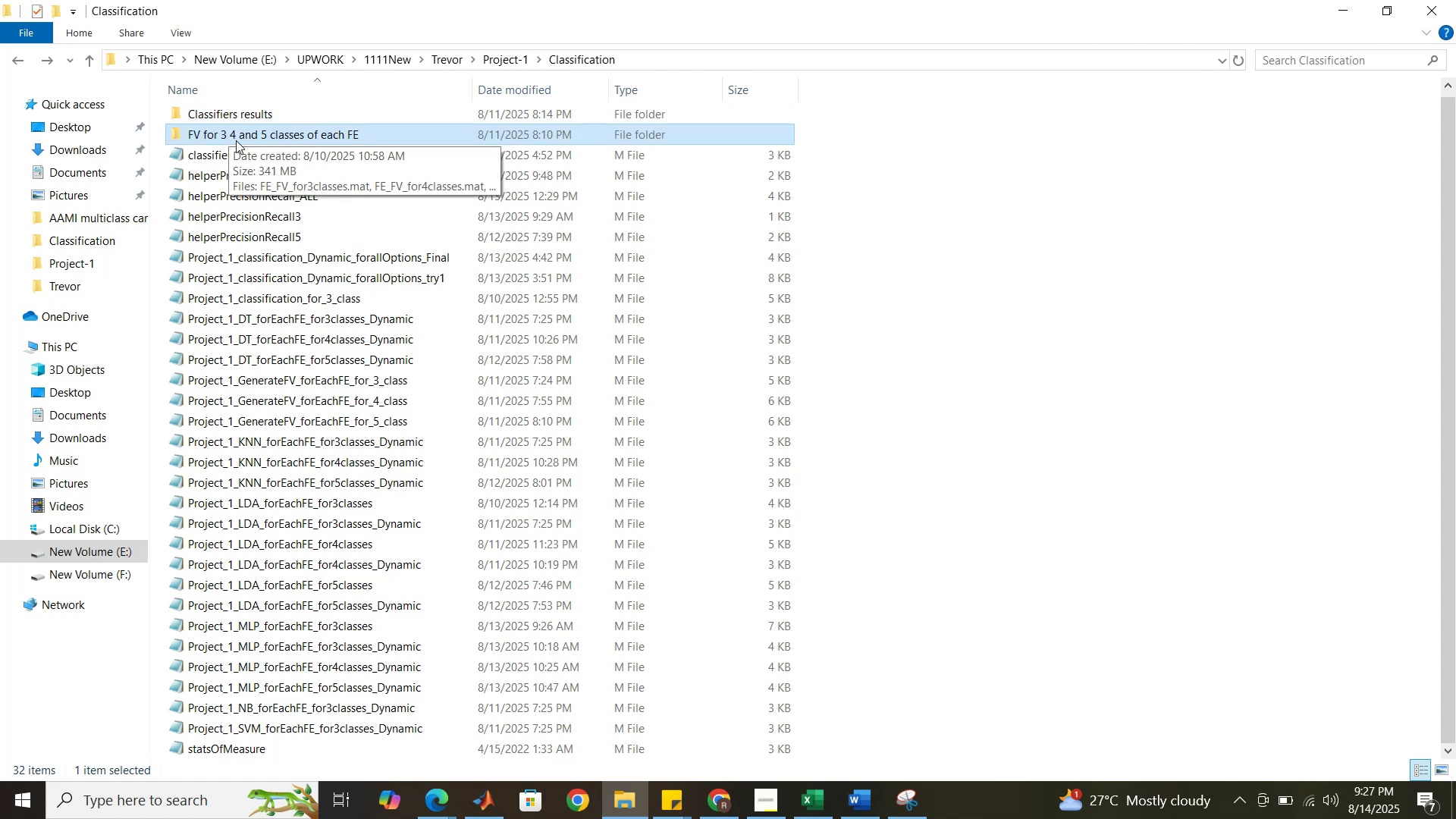 
left_click([246, 158])
 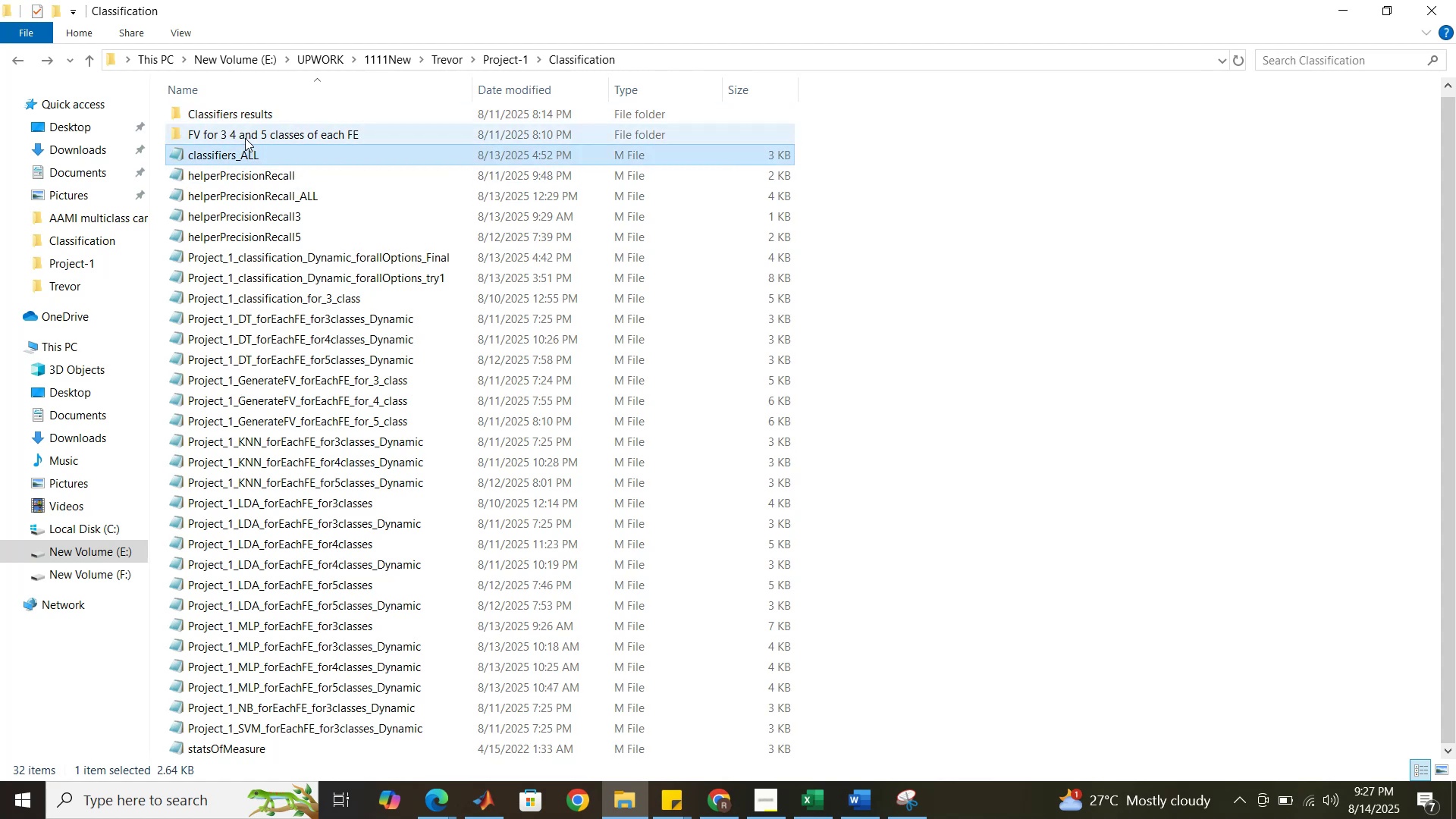 
left_click([245, 136])
 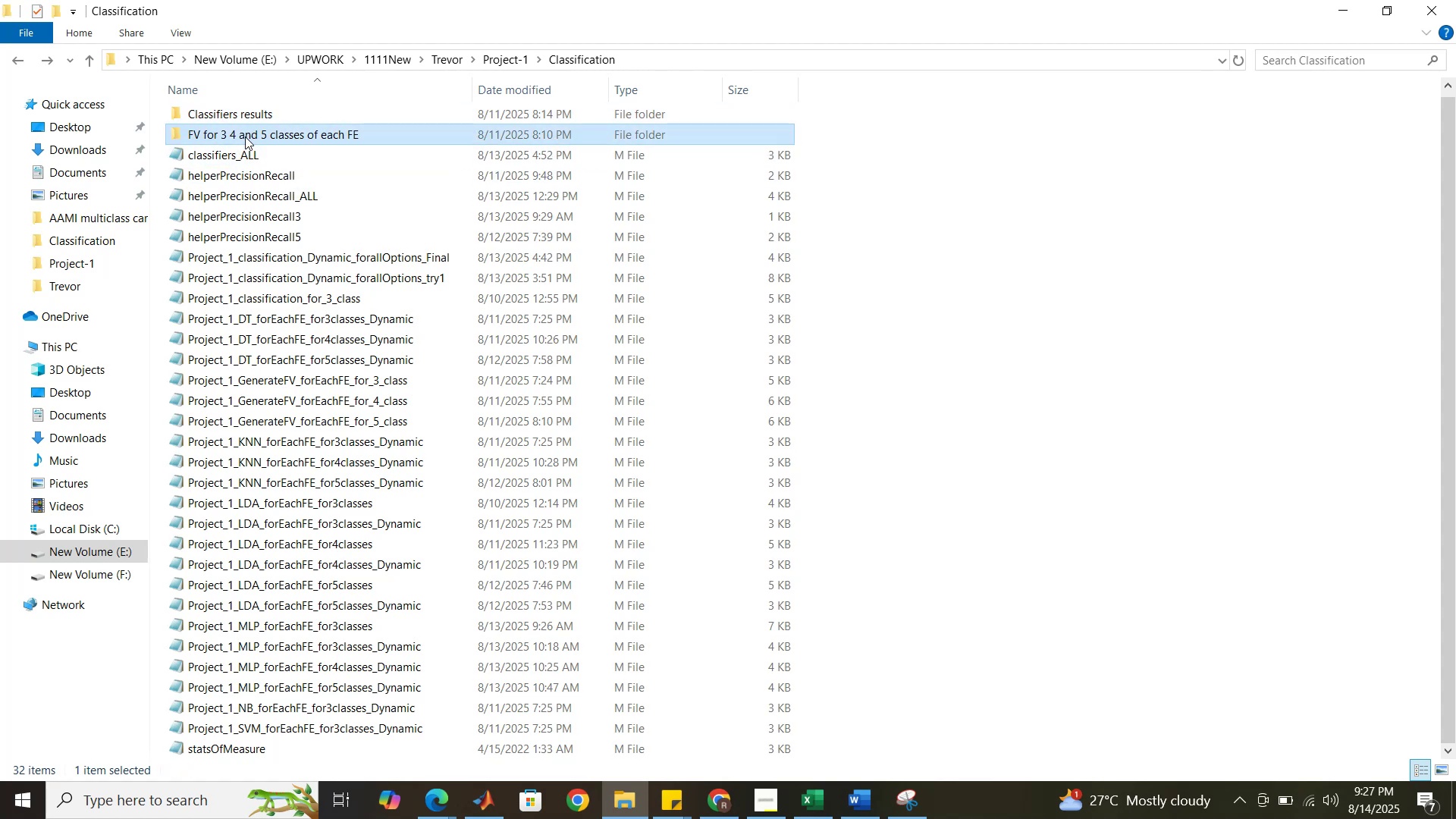 
double_click([234, 118])
 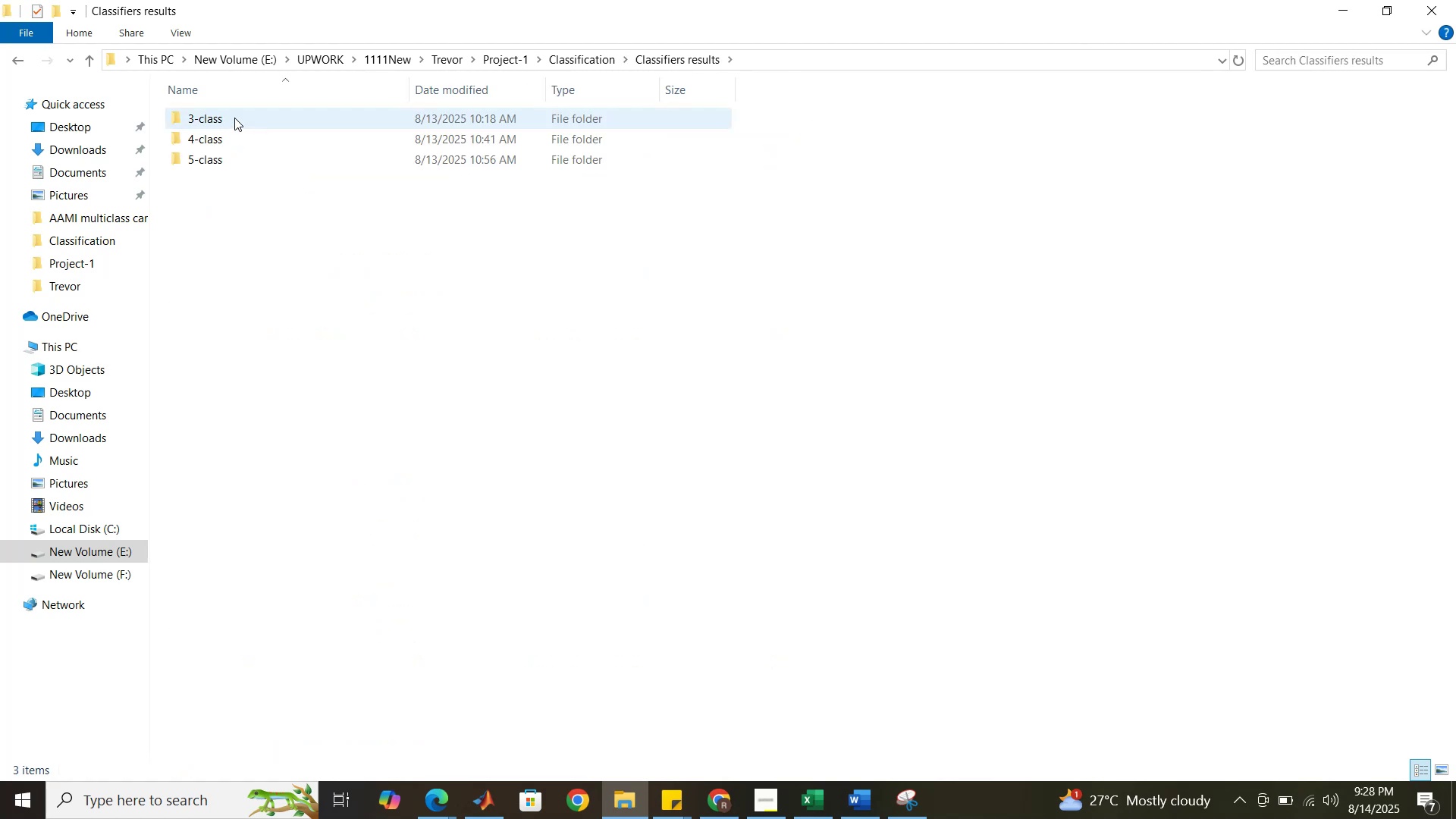 
double_click([234, 118])
 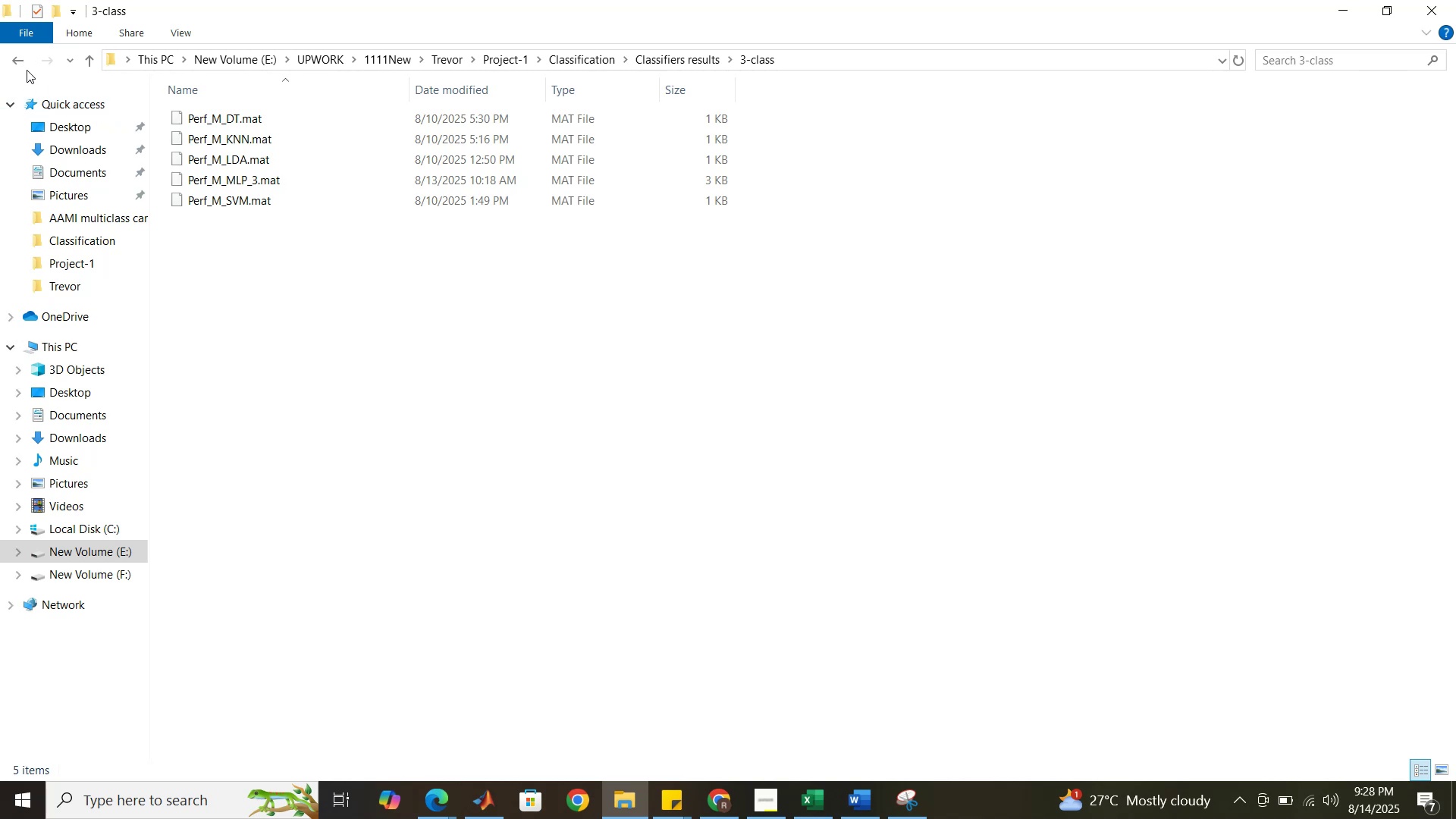 
left_click([14, 61])
 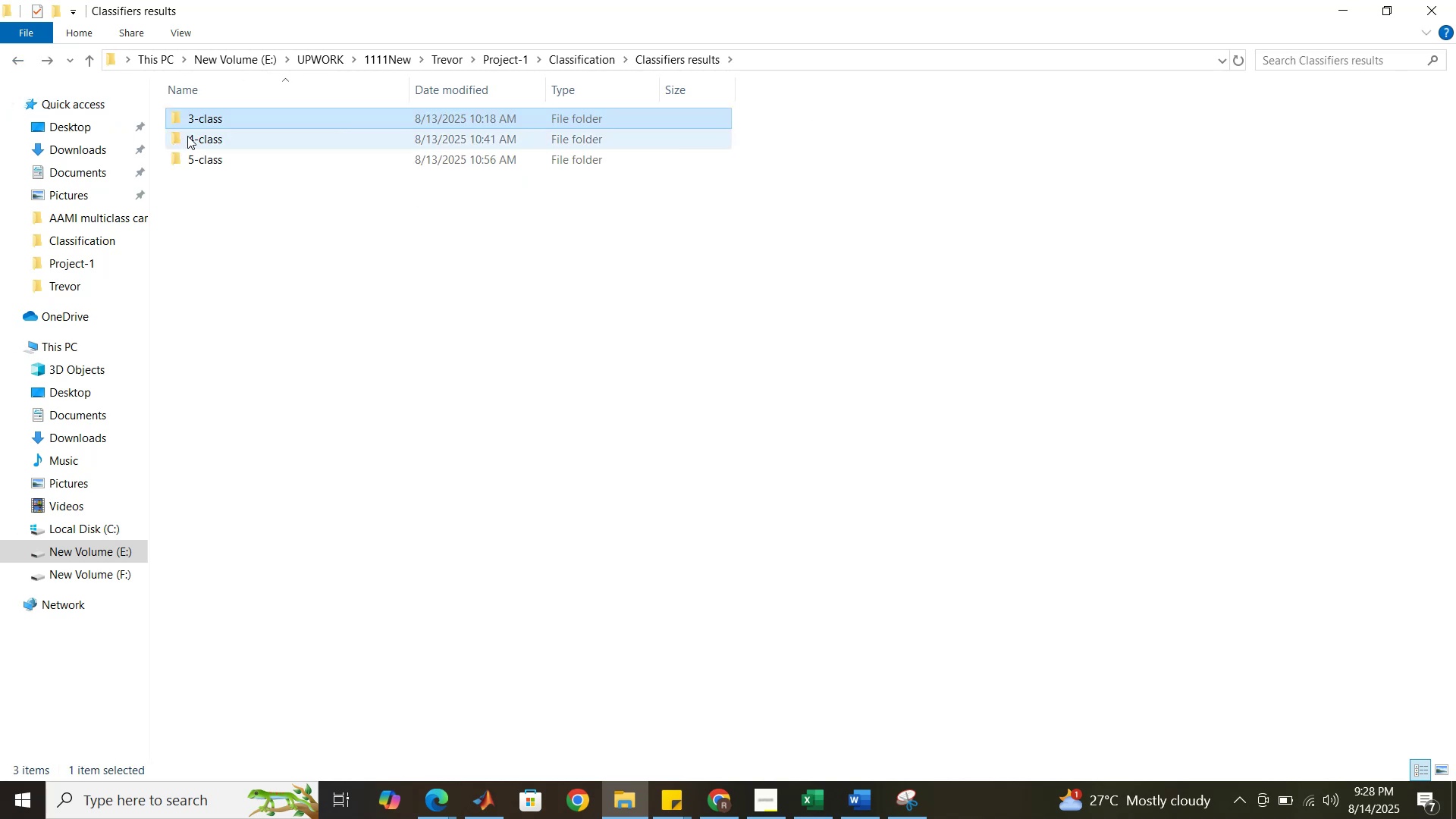 
double_click([187, 136])
 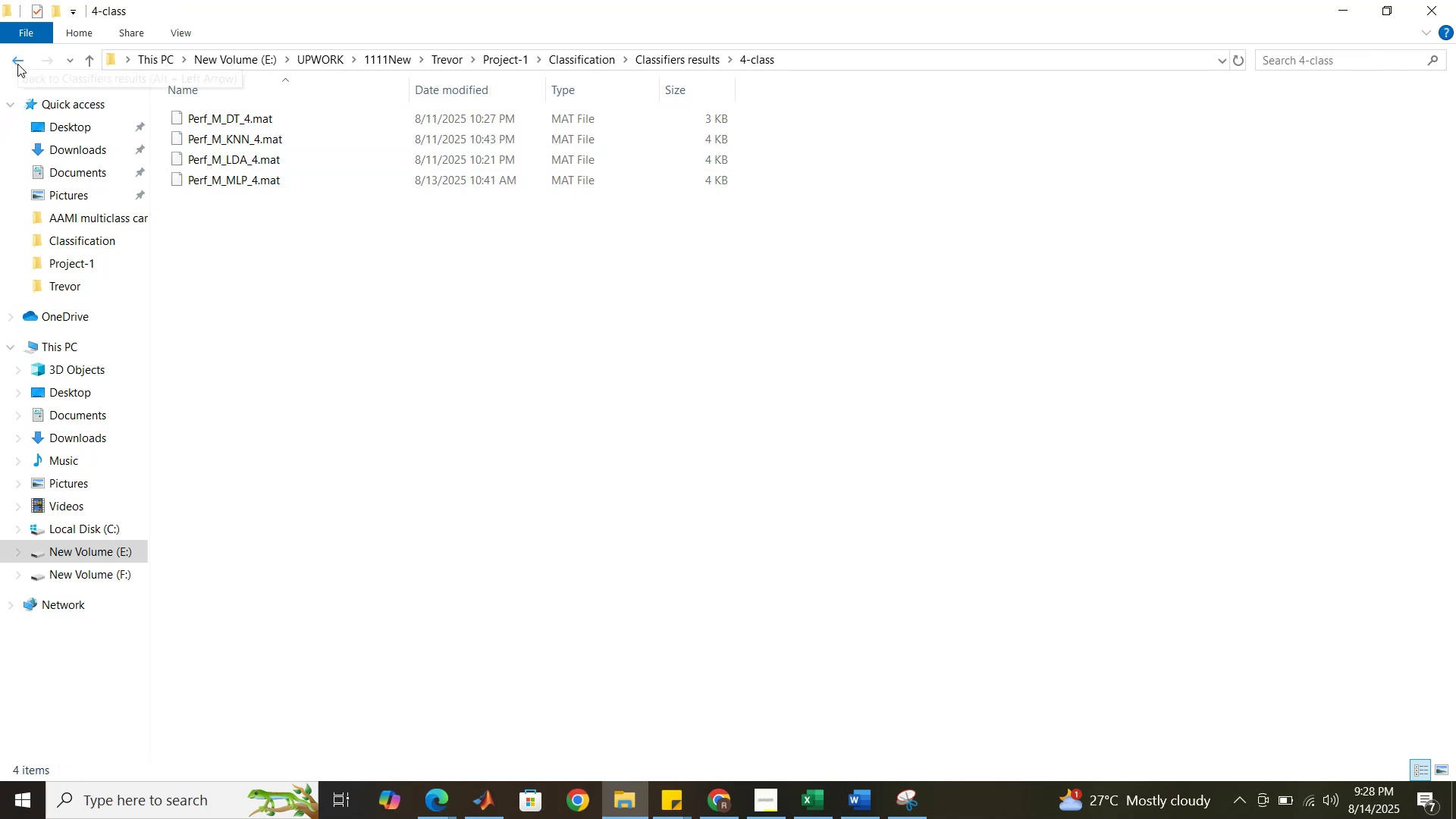 
left_click([17, 64])
 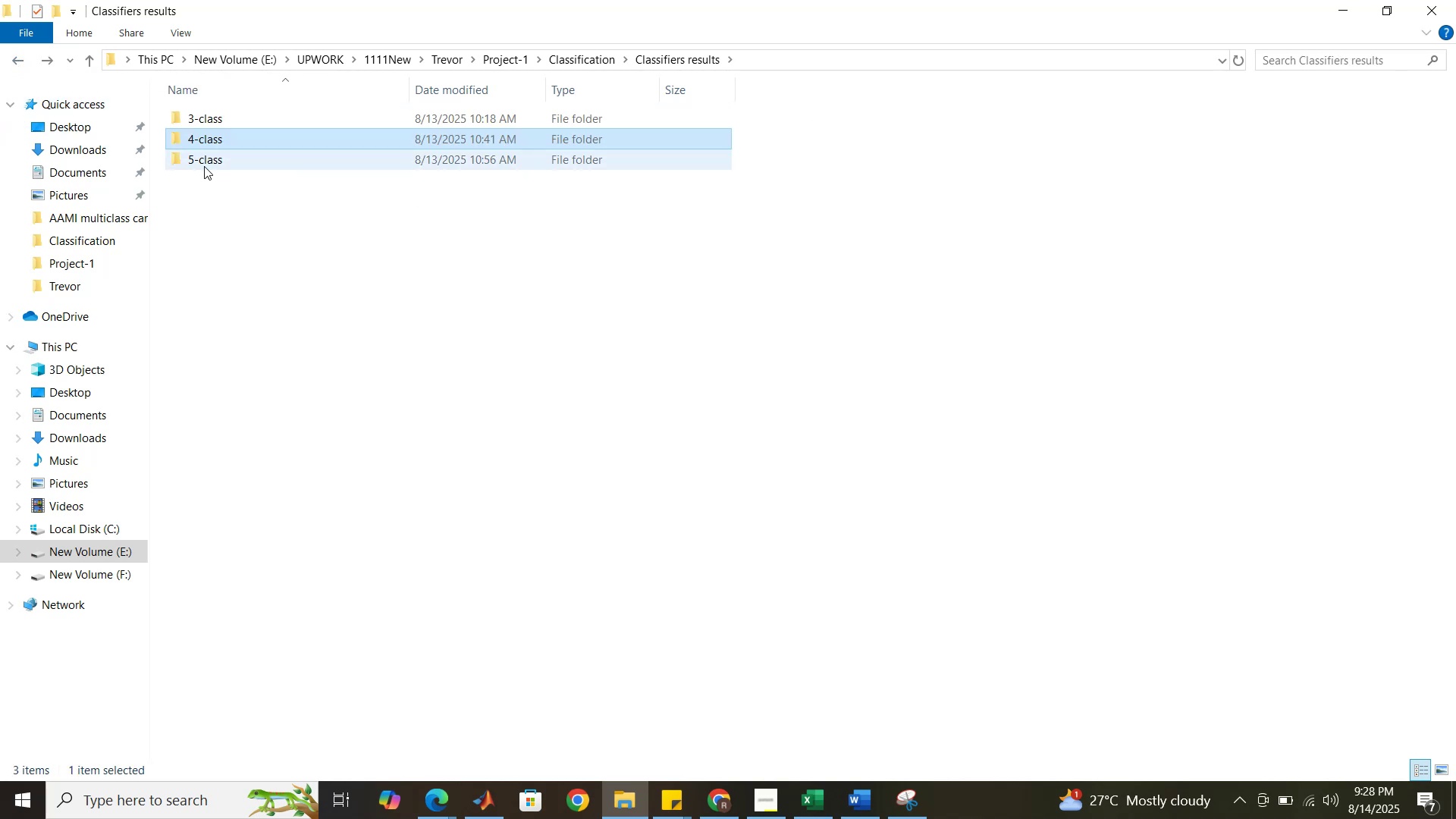 
double_click([206, 164])
 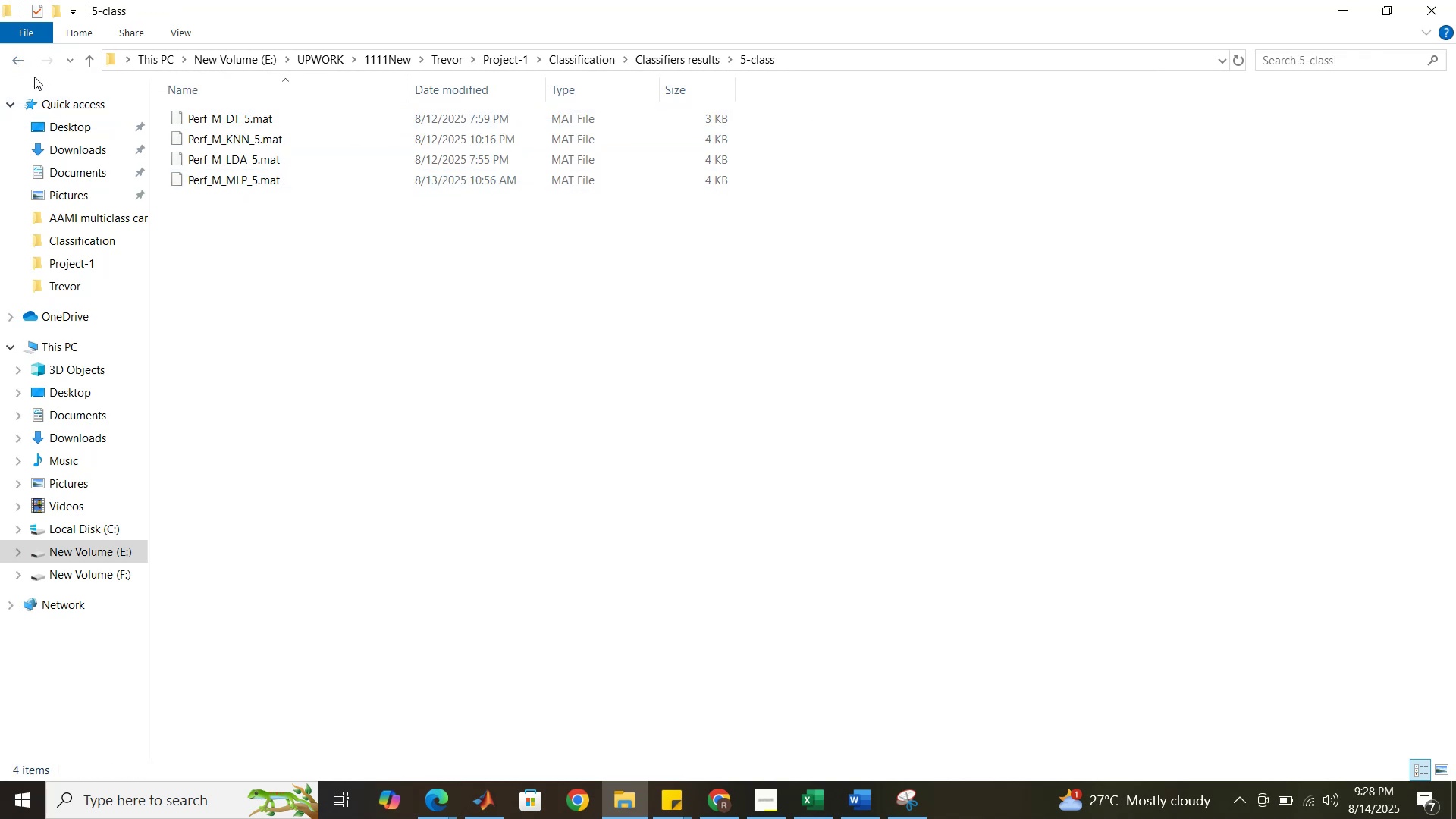 
left_click([17, 63])
 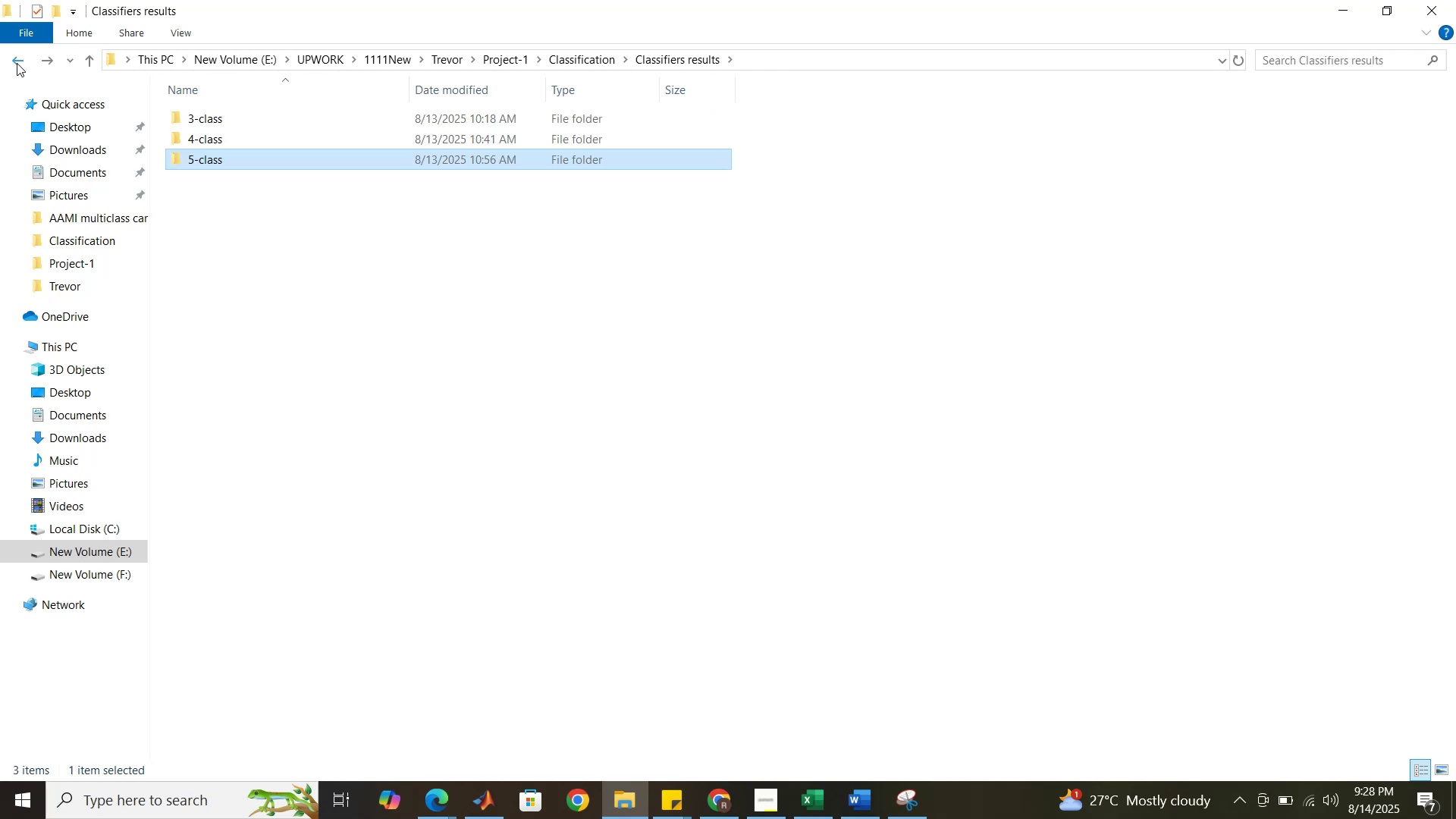 
left_click([17, 63])
 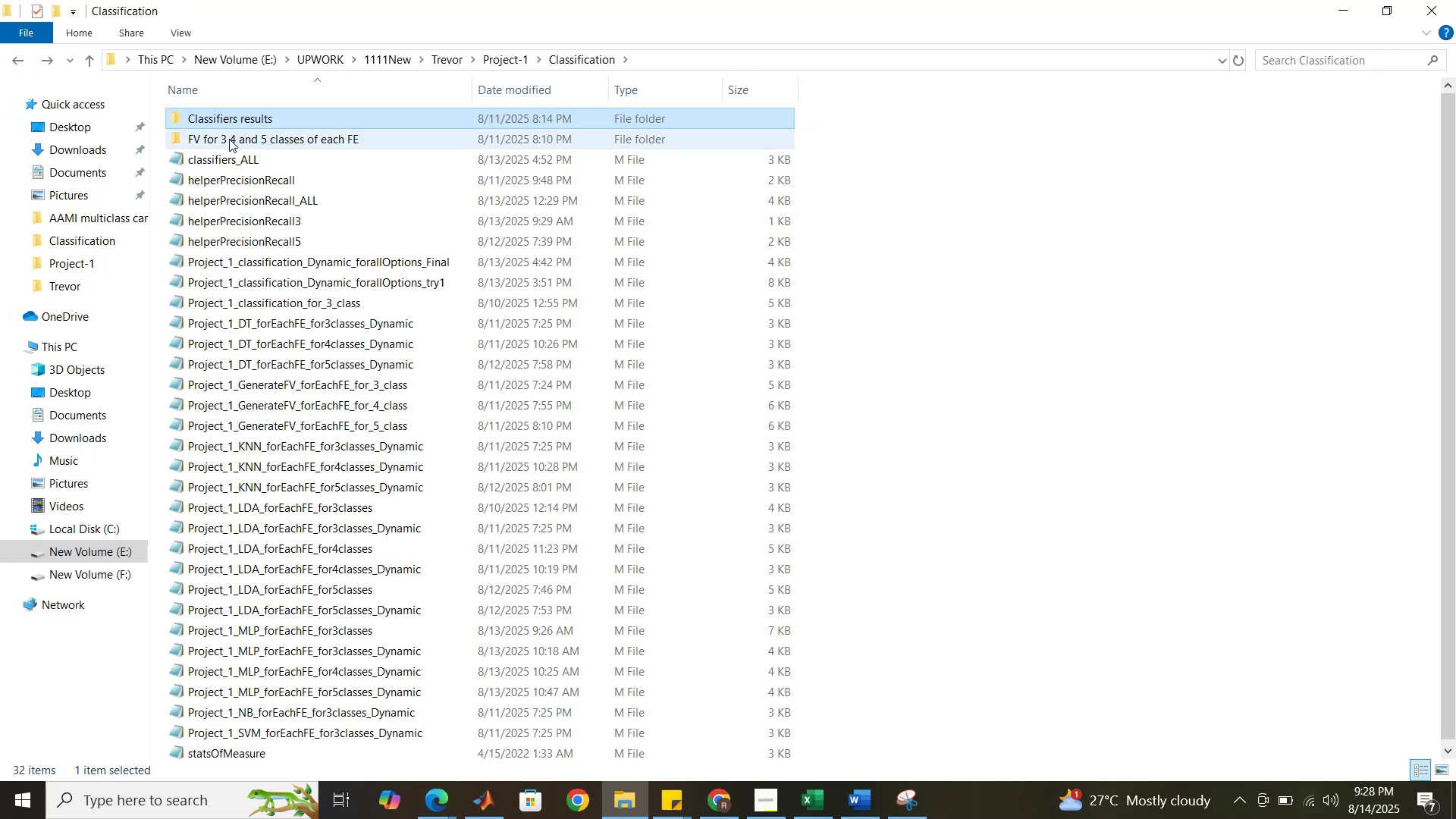 
left_click([229, 139])
 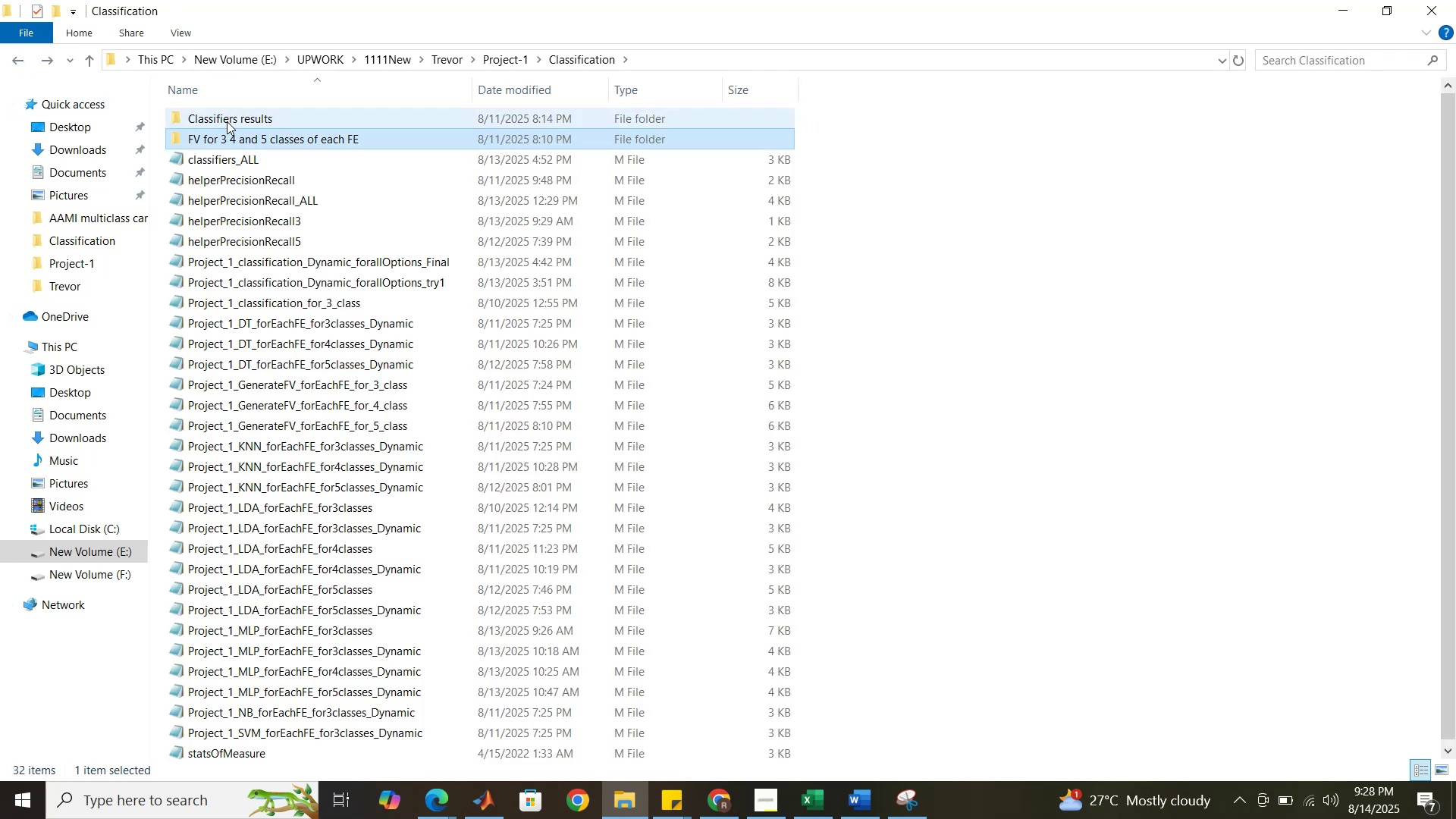 
hold_key(key=ControlLeft, duration=1.5)
left_click([228, 117])
 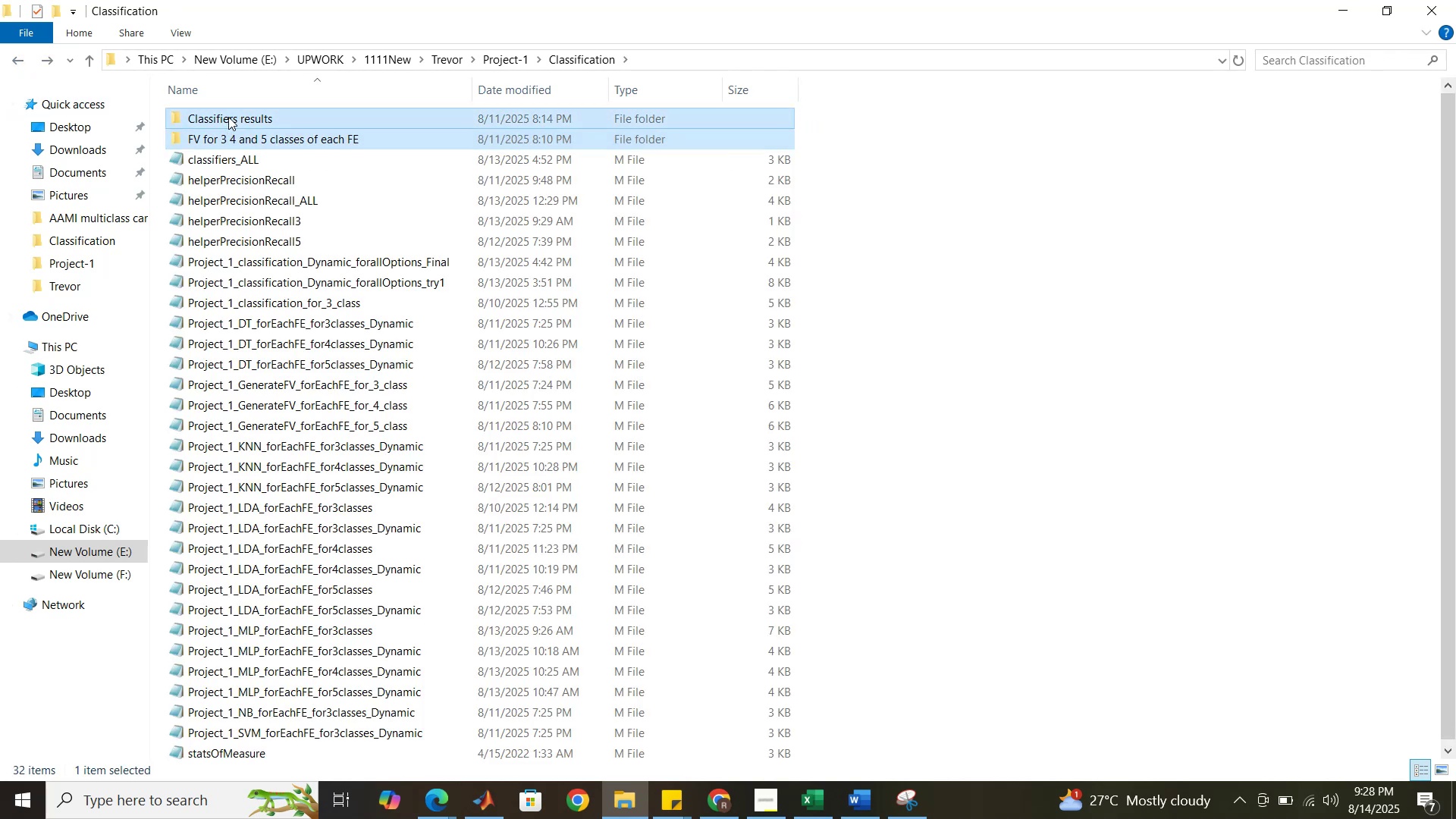 
hold_key(key=ControlLeft, duration=1.52)
 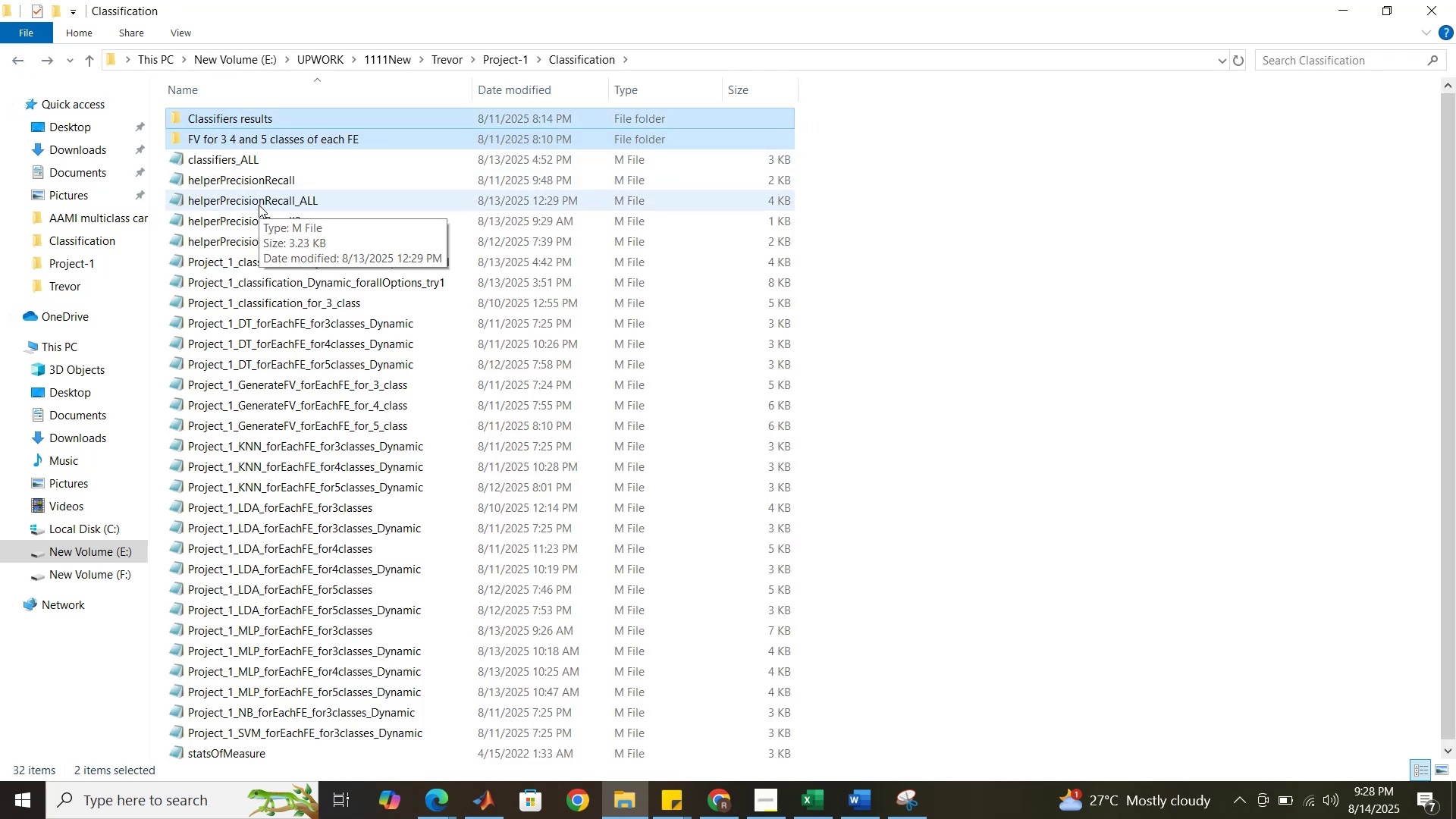 
hold_key(key=ControlLeft, duration=1.52)
 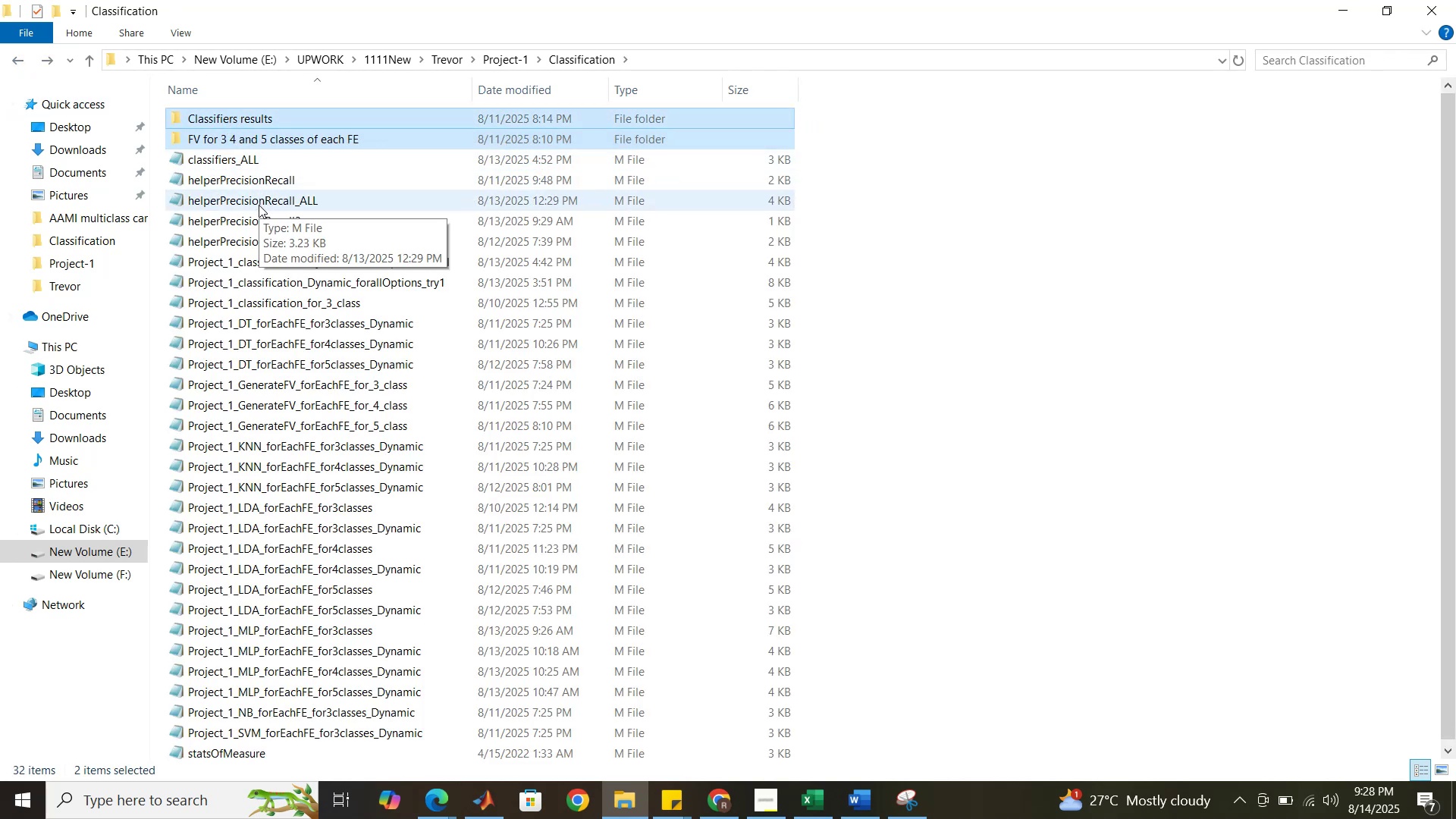 
hold_key(key=ControlLeft, duration=0.86)
 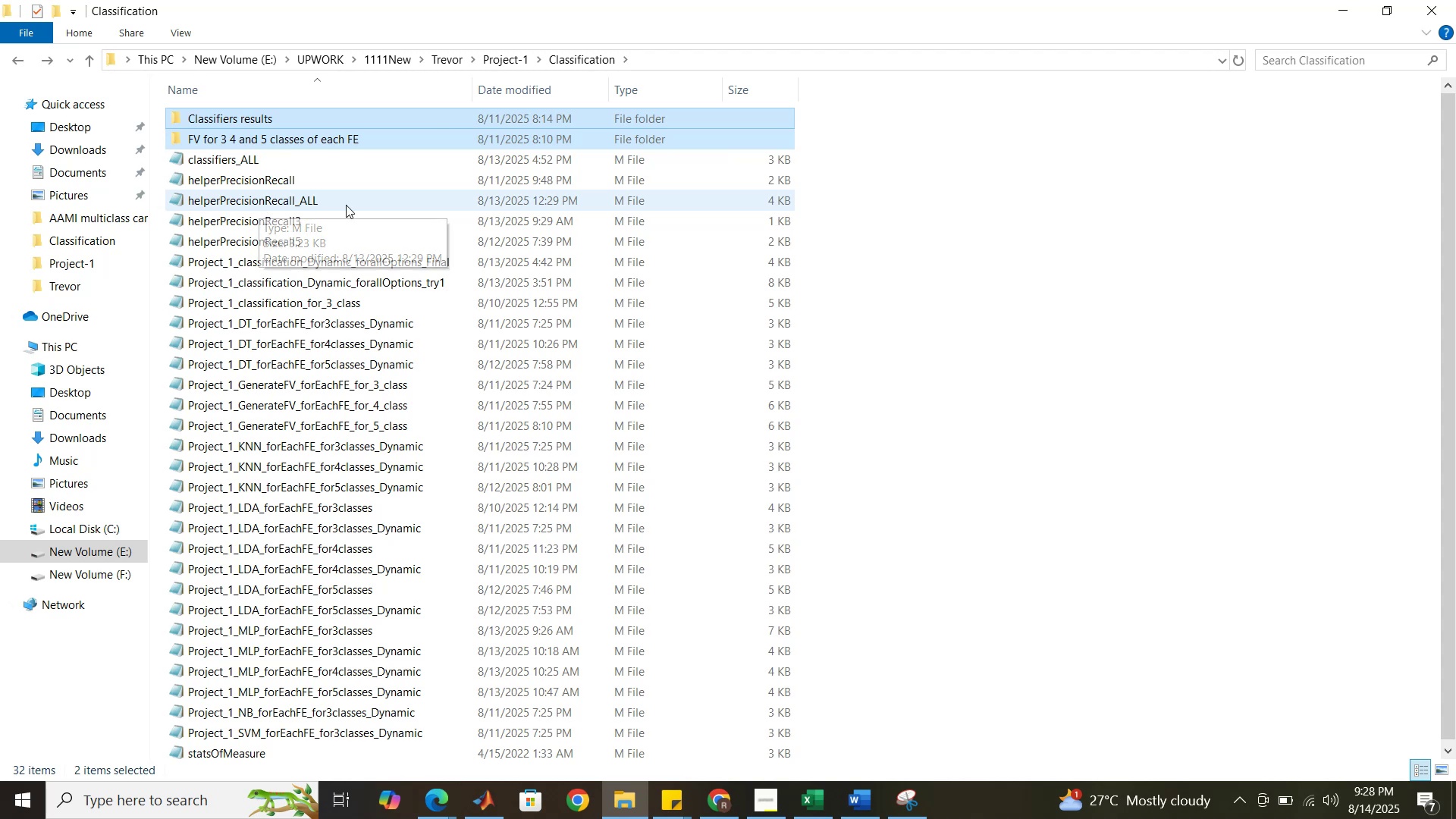 
mouse_move([362, 190])
 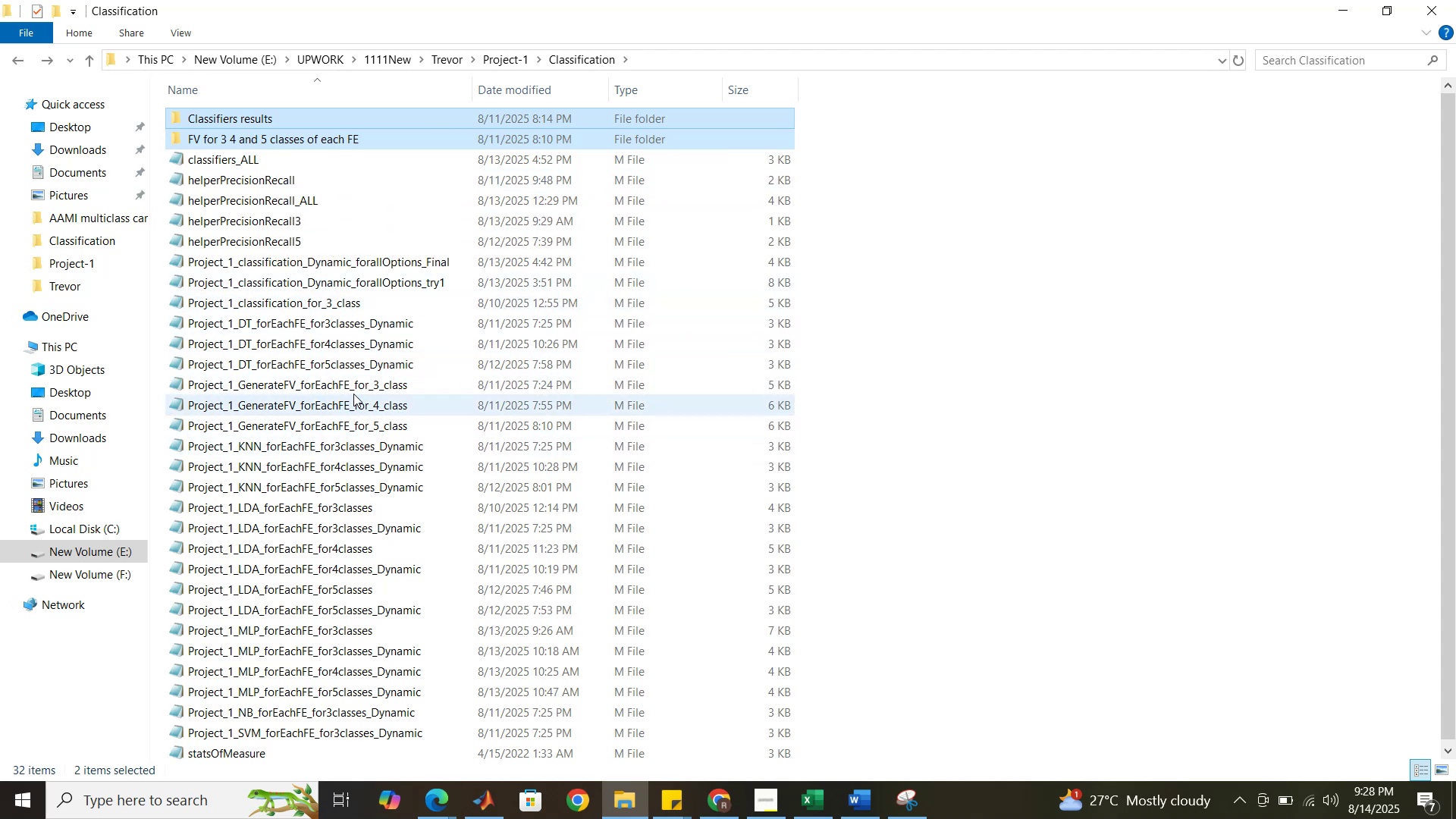 
wait(5.68)
 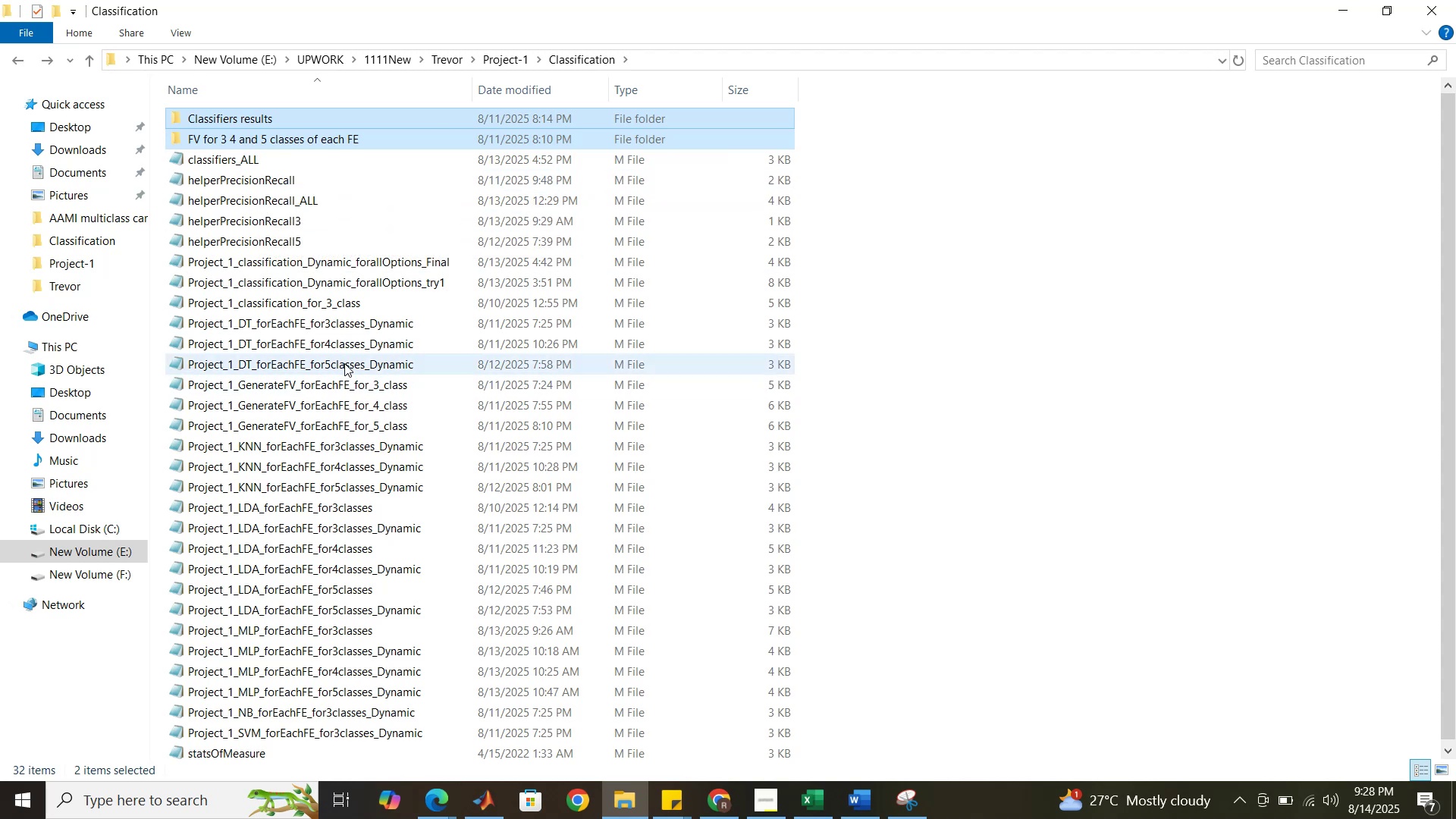 
left_click([356, 384])
 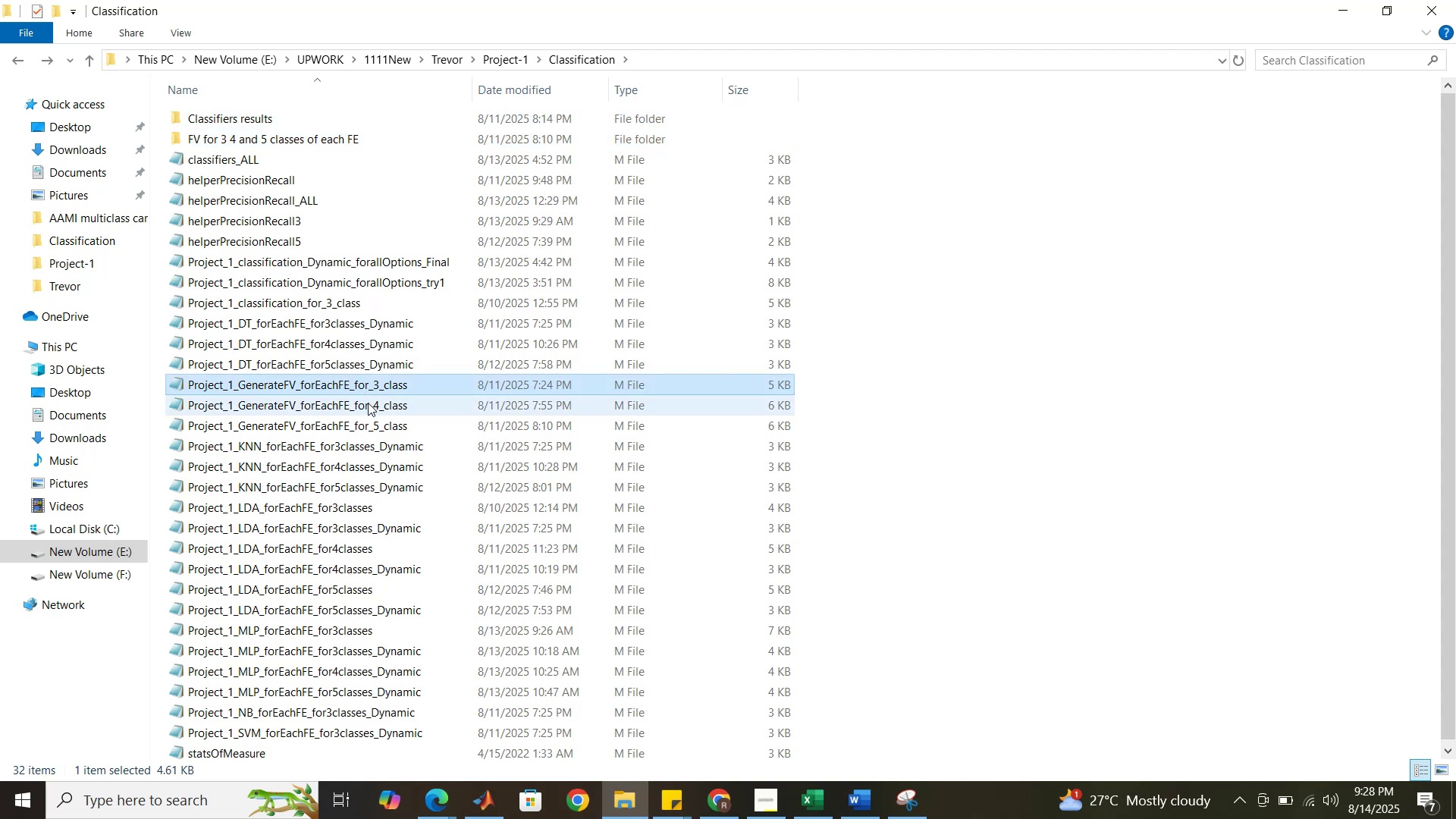 
hold_key(key=ControlLeft, duration=1.5)
left_click([370, 413])
 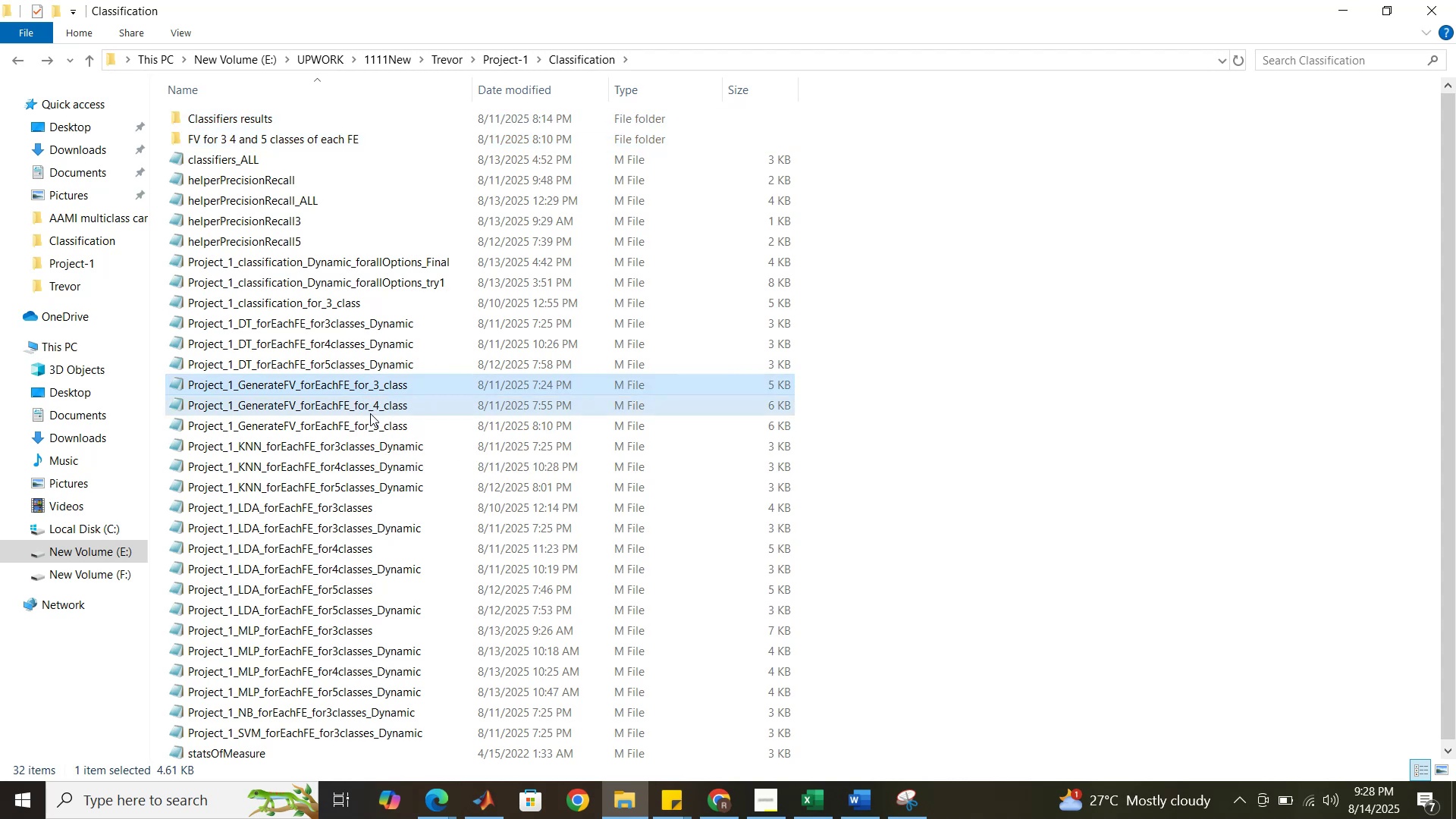 
hold_key(key=ControlLeft, duration=1.52)
left_click([369, 429])
 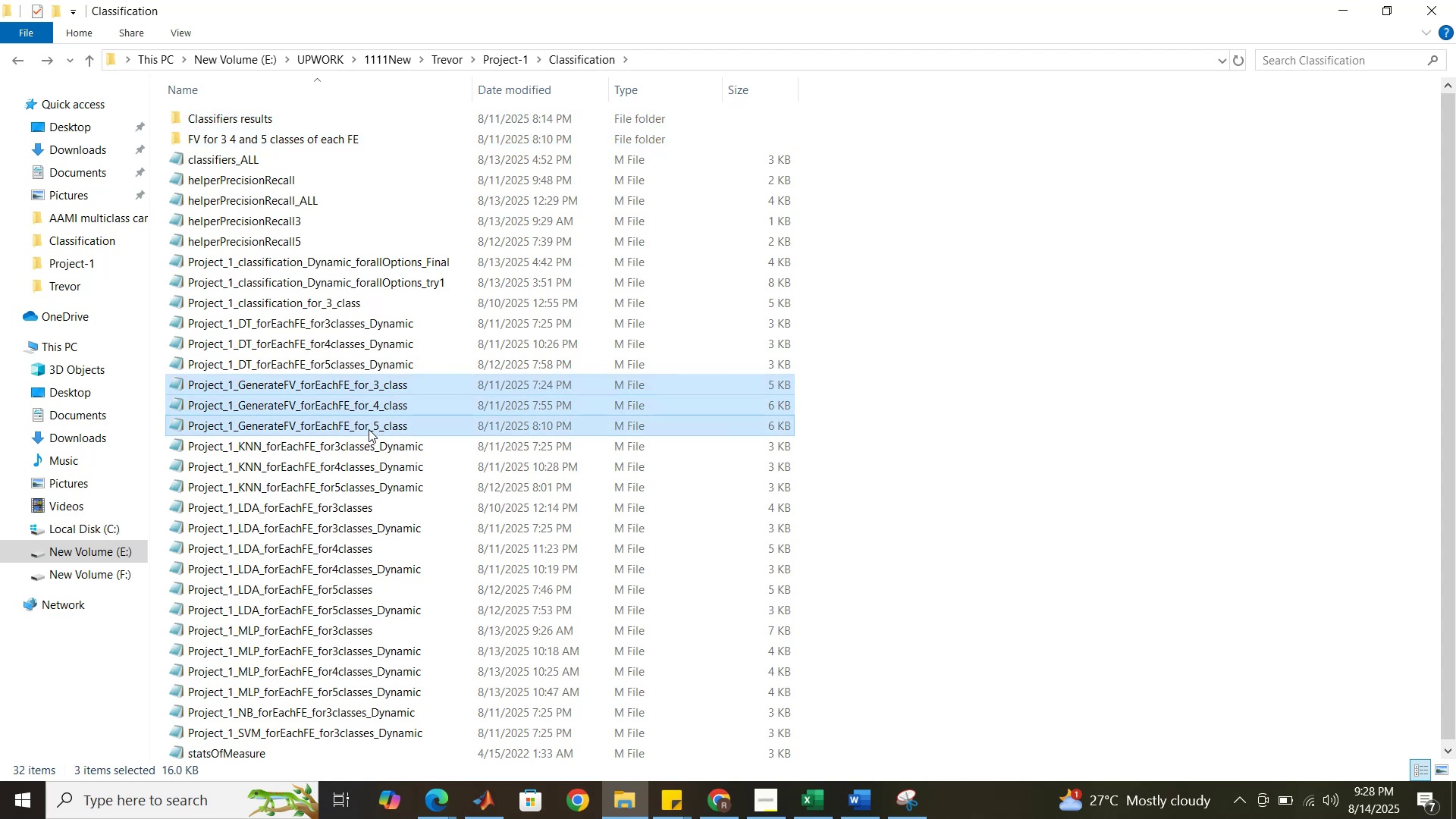 
hold_key(key=ControlLeft, duration=1.52)
 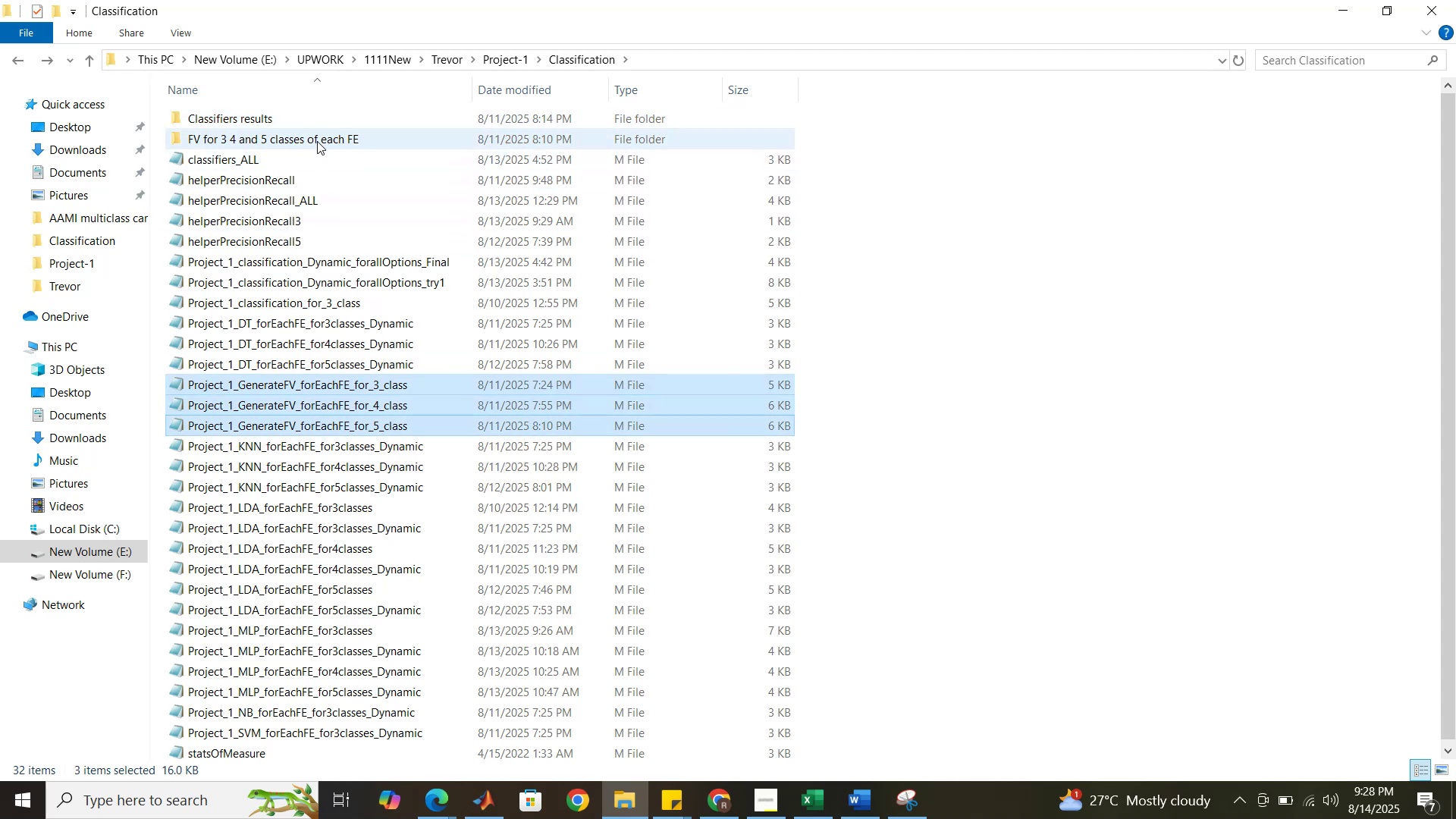 
hold_key(key=ControlLeft, duration=1.52)
 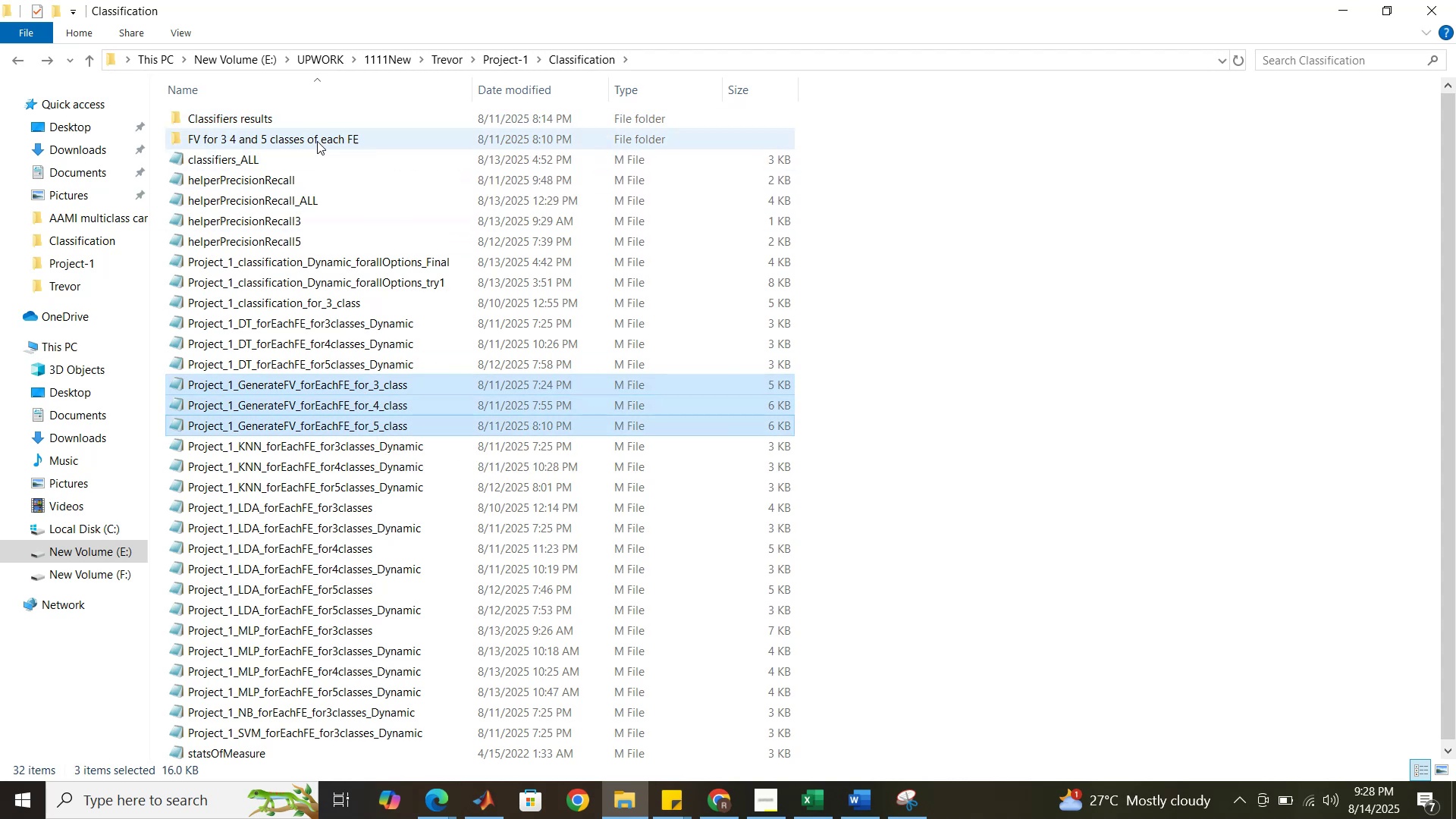 
hold_key(key=ControlLeft, duration=1.52)
left_click([317, 141])
 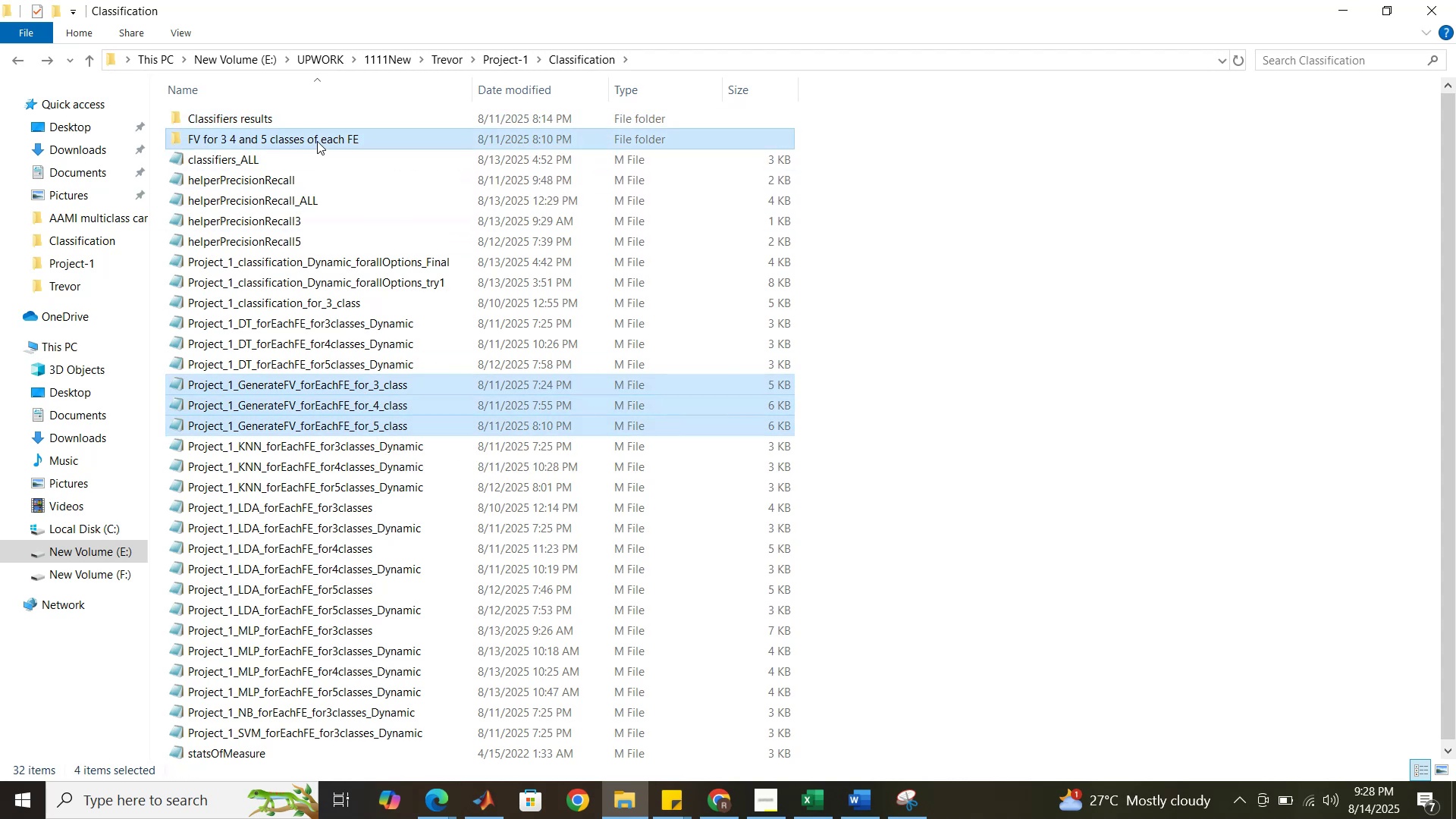 
hold_key(key=ControlLeft, duration=1.52)
 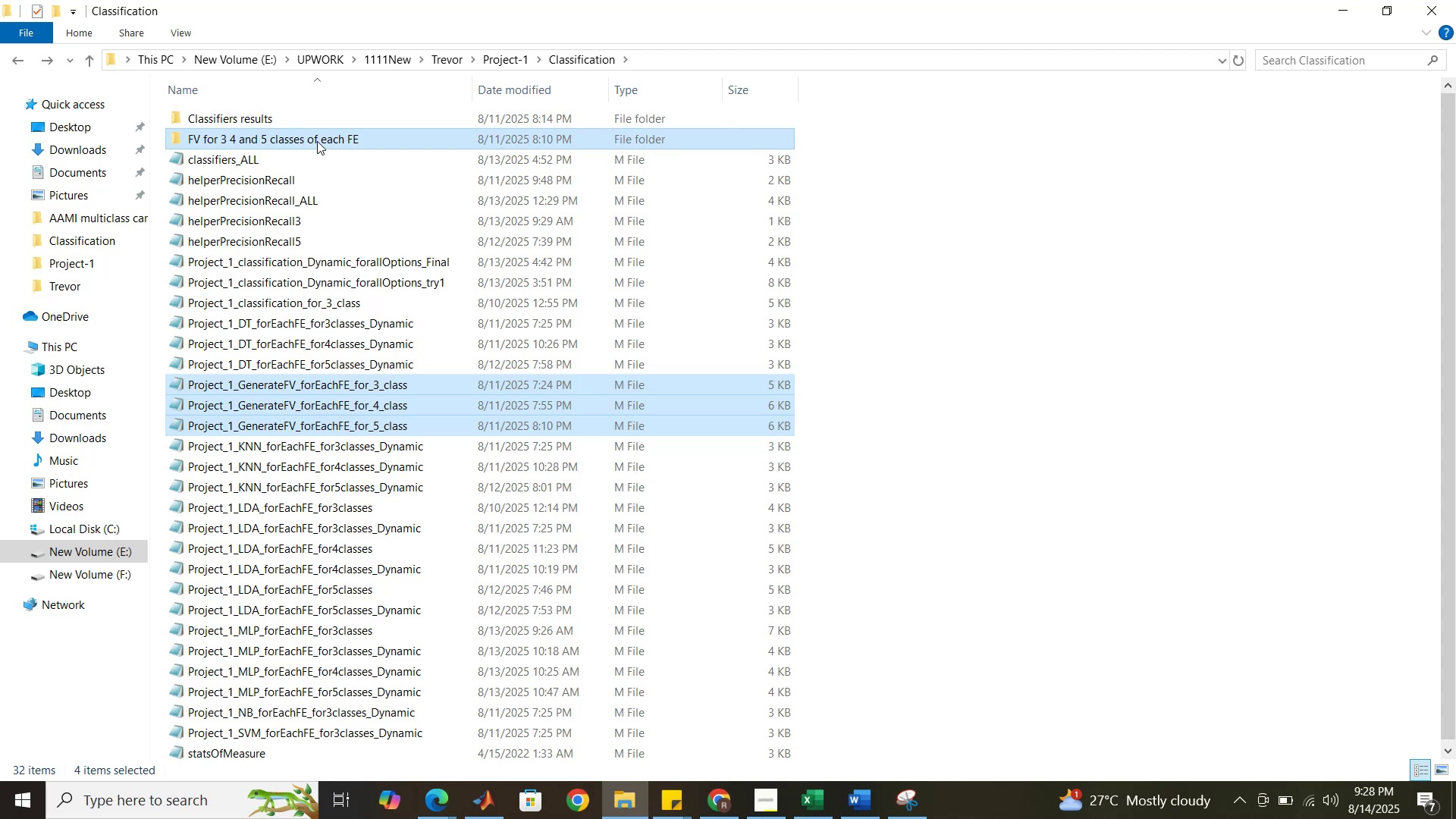 
hold_key(key=ControlLeft, duration=0.67)
 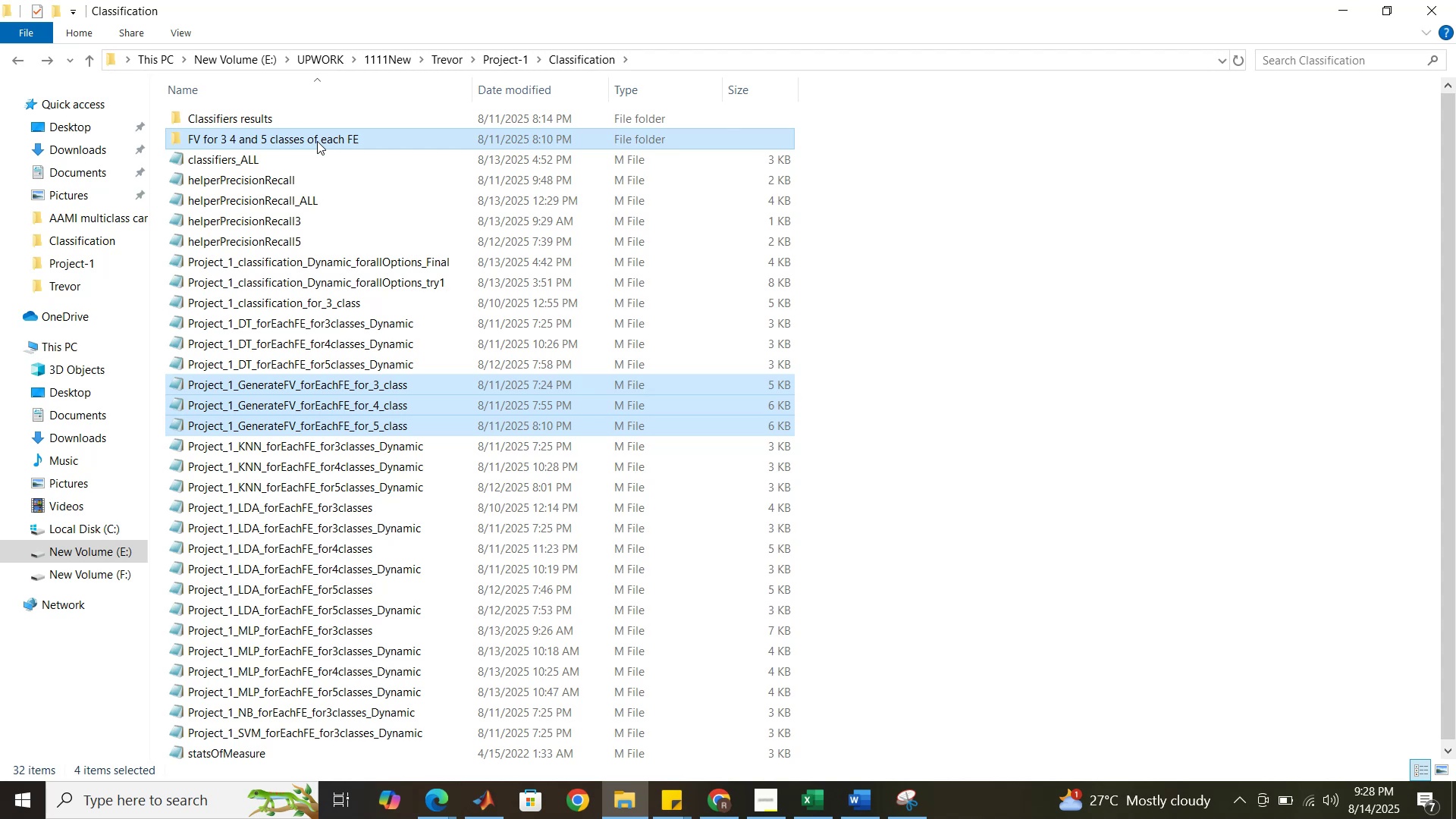 
hold_key(key=C, duration=0.32)
 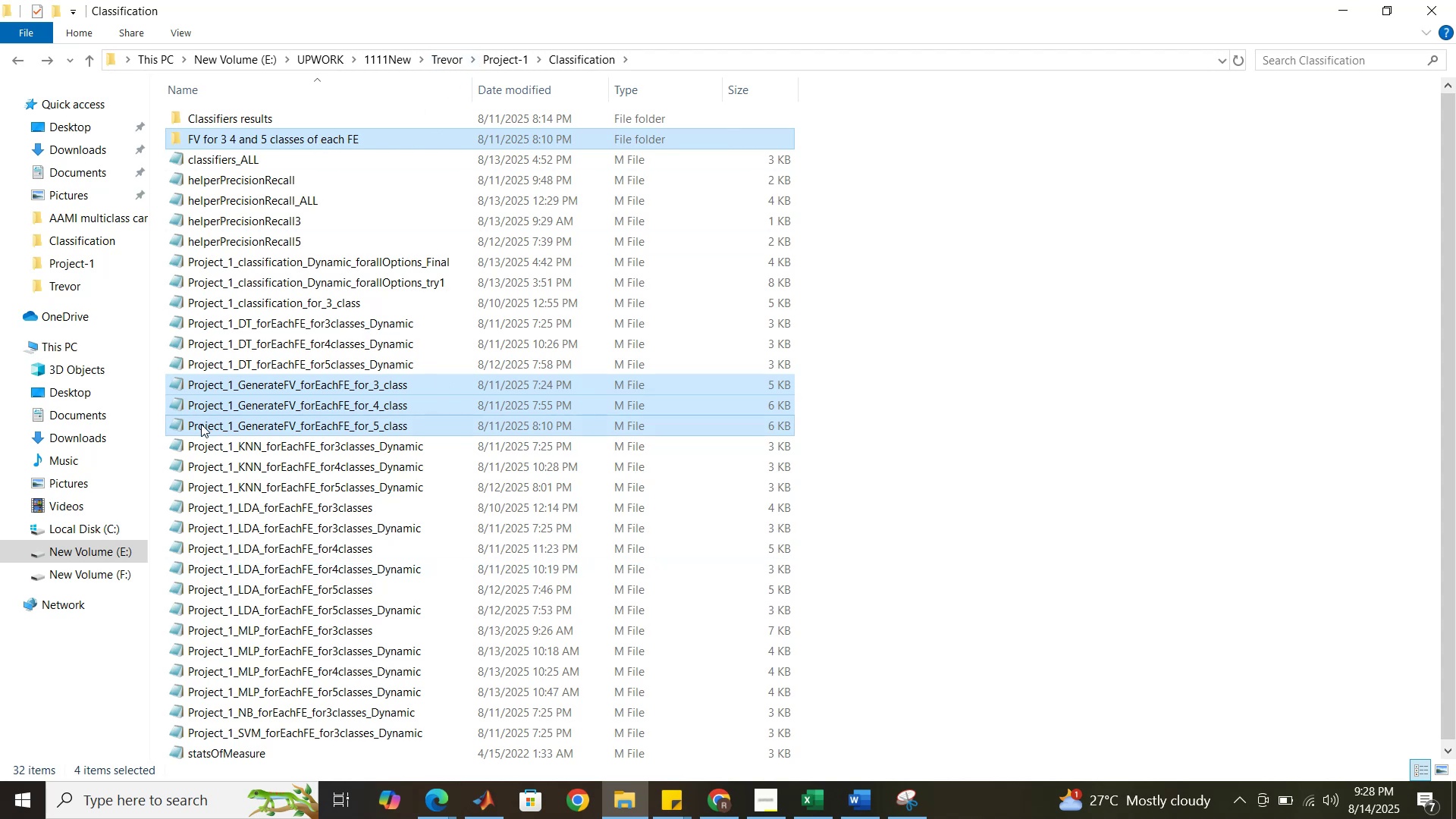 
wait(6.38)
 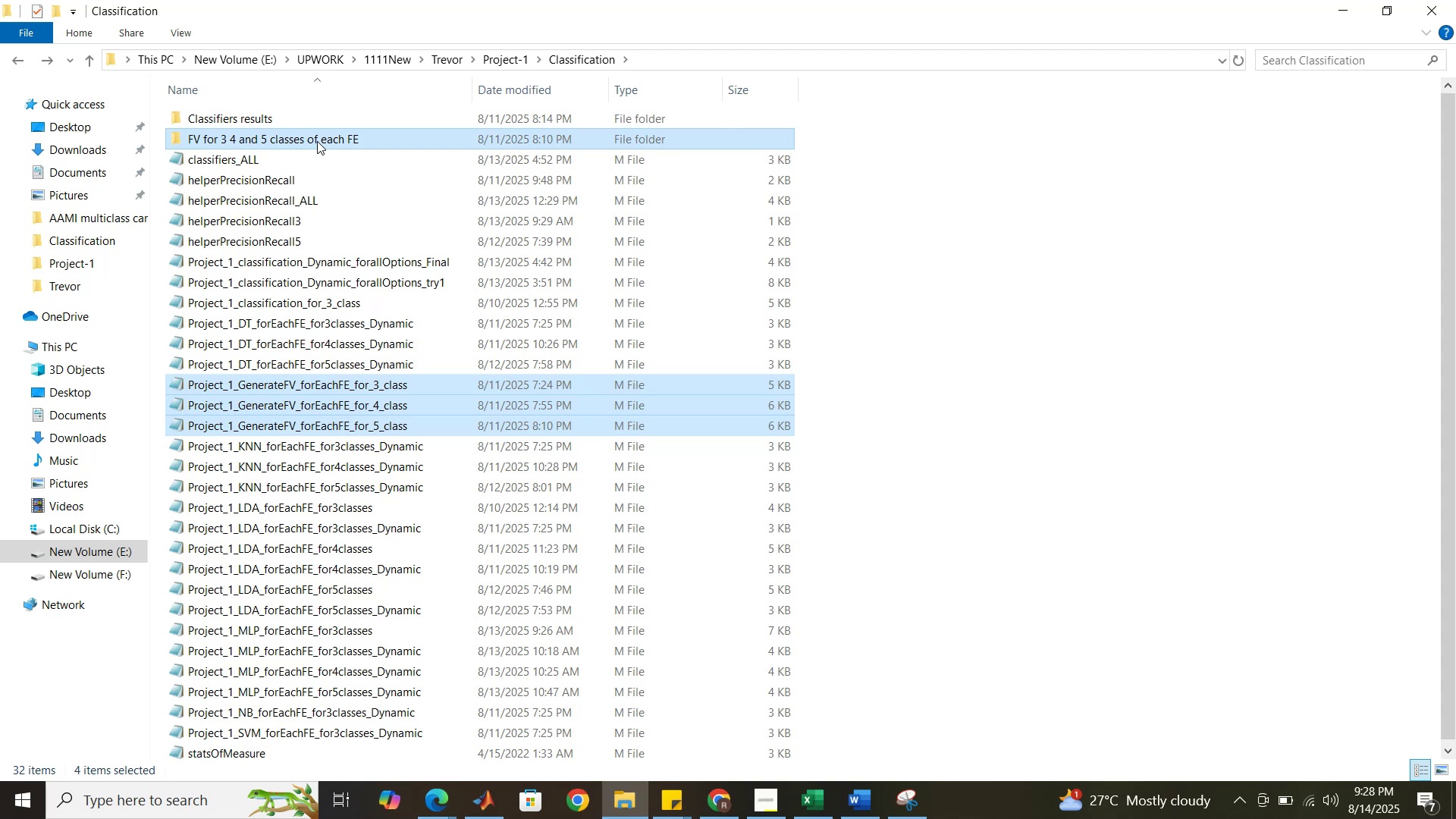 
right_click([122, 547])
 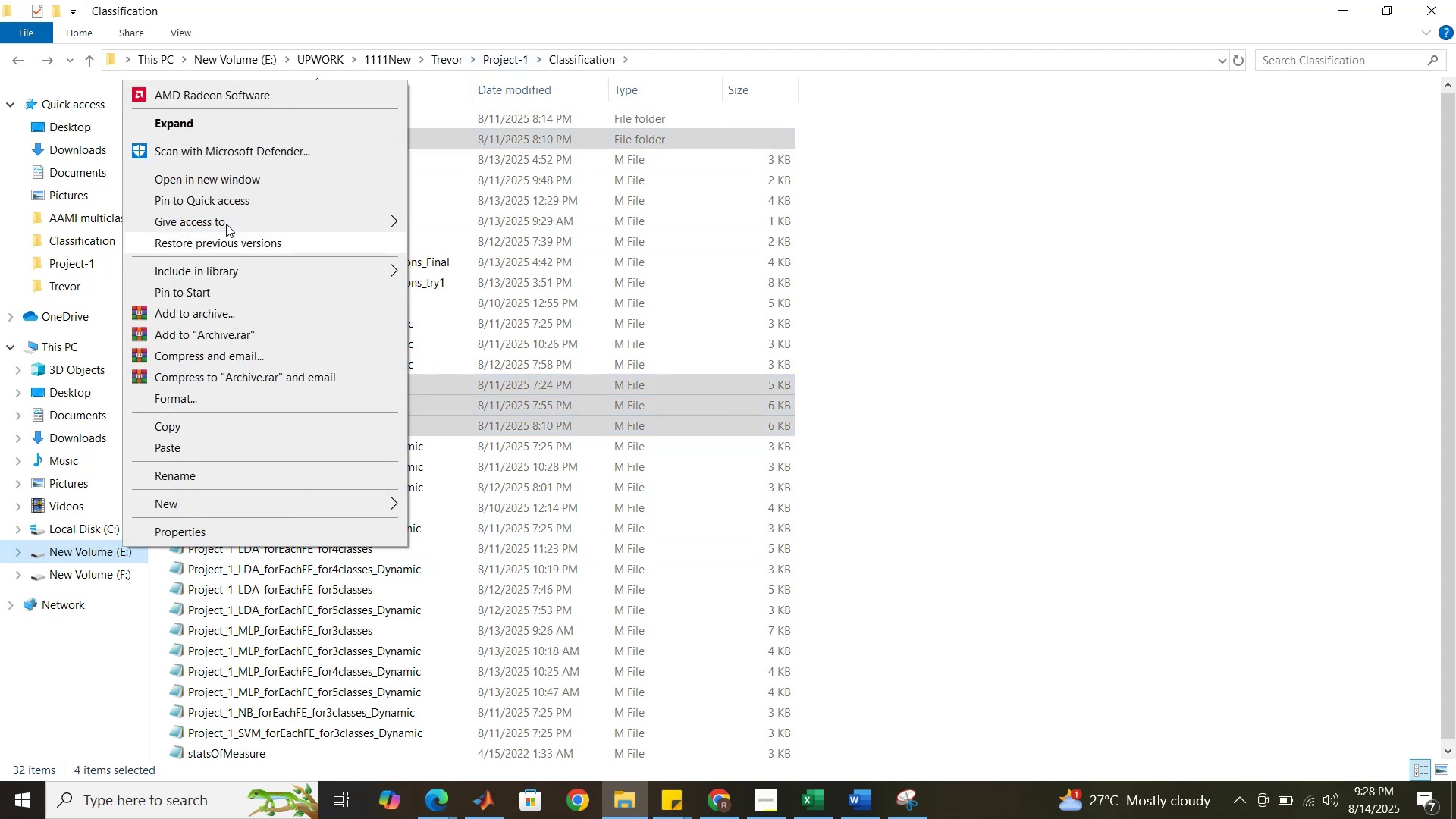 
left_click([226, 184])
 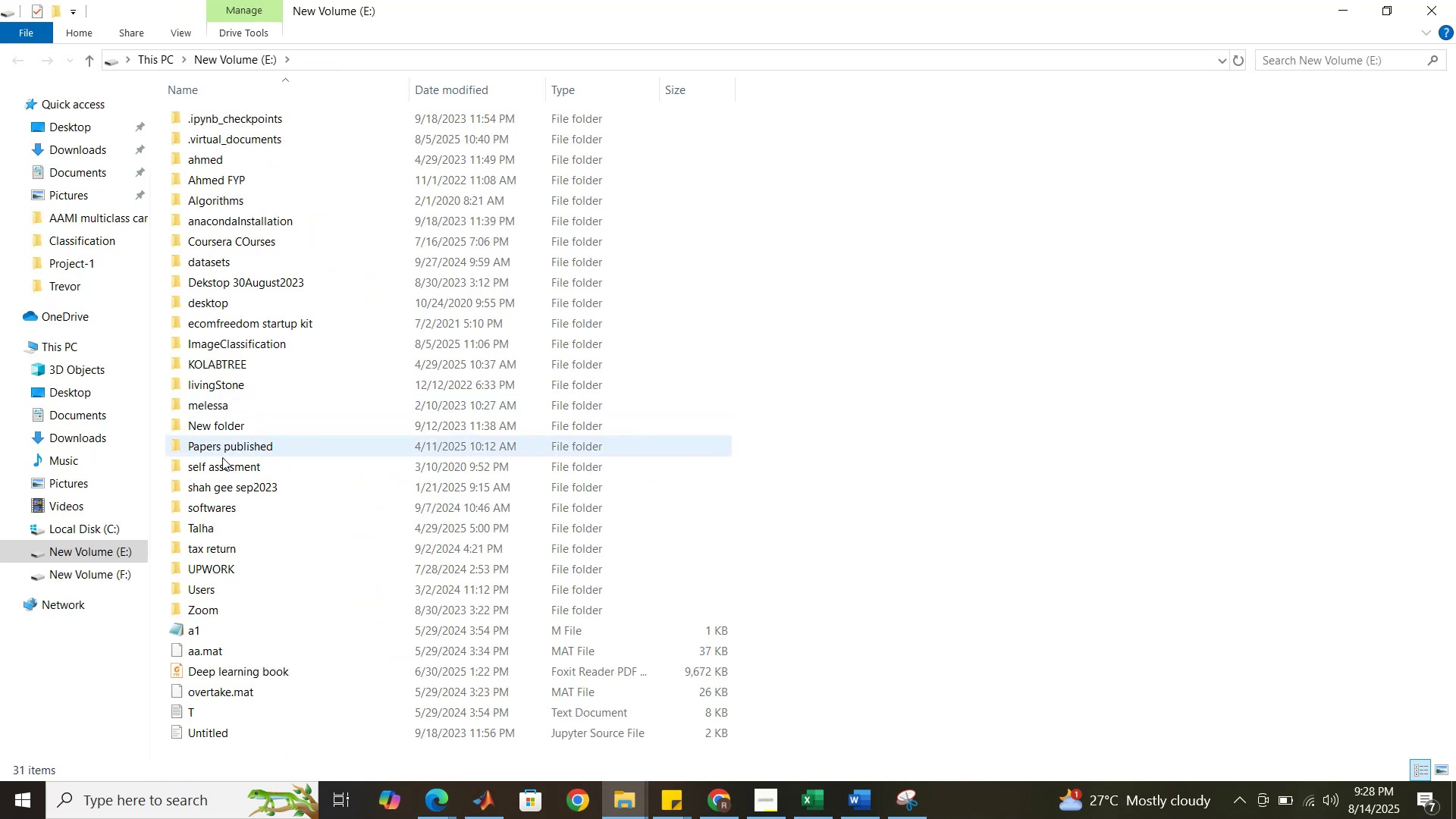 
double_click([207, 564])
 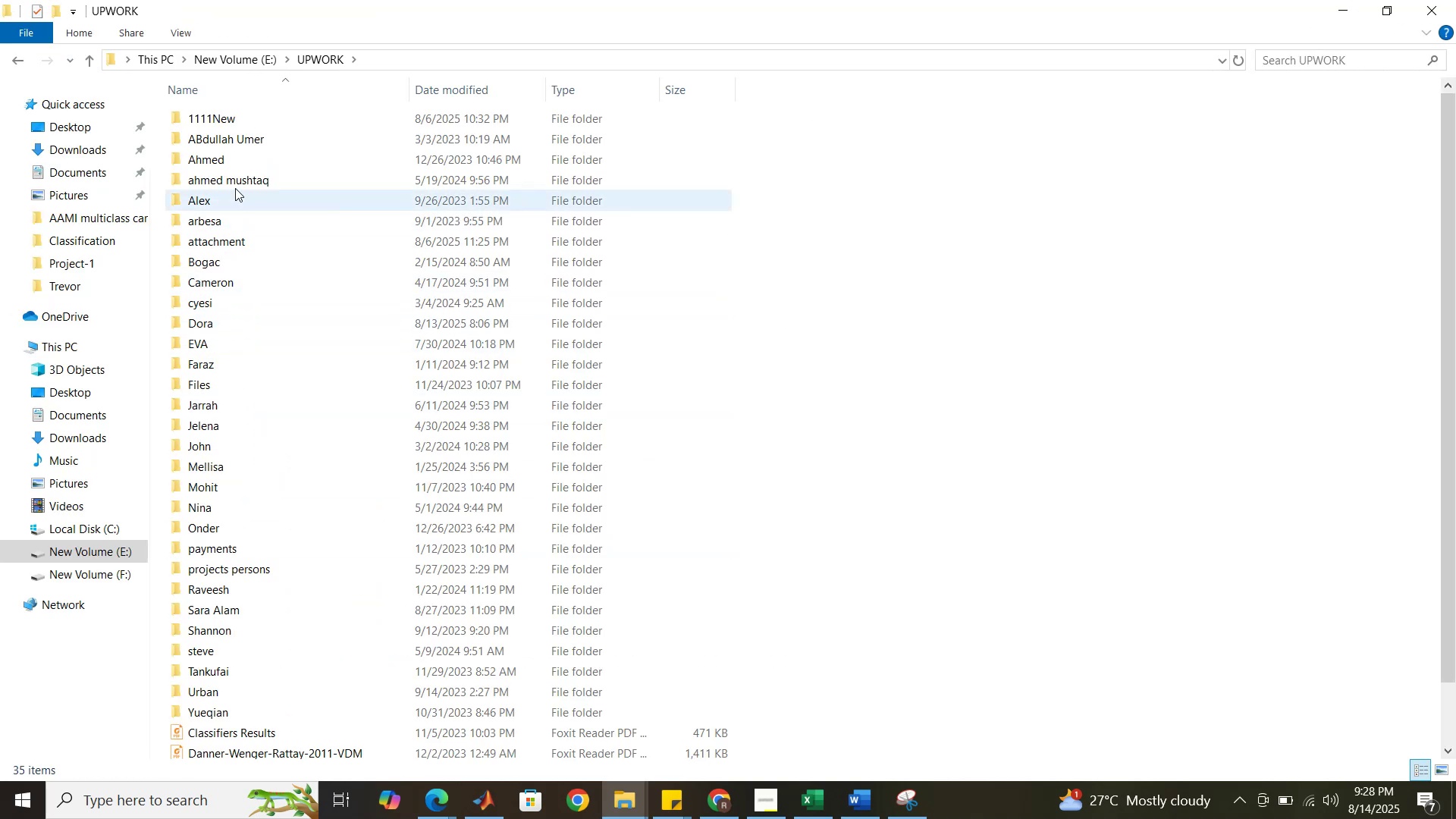 
double_click([226, 124])
 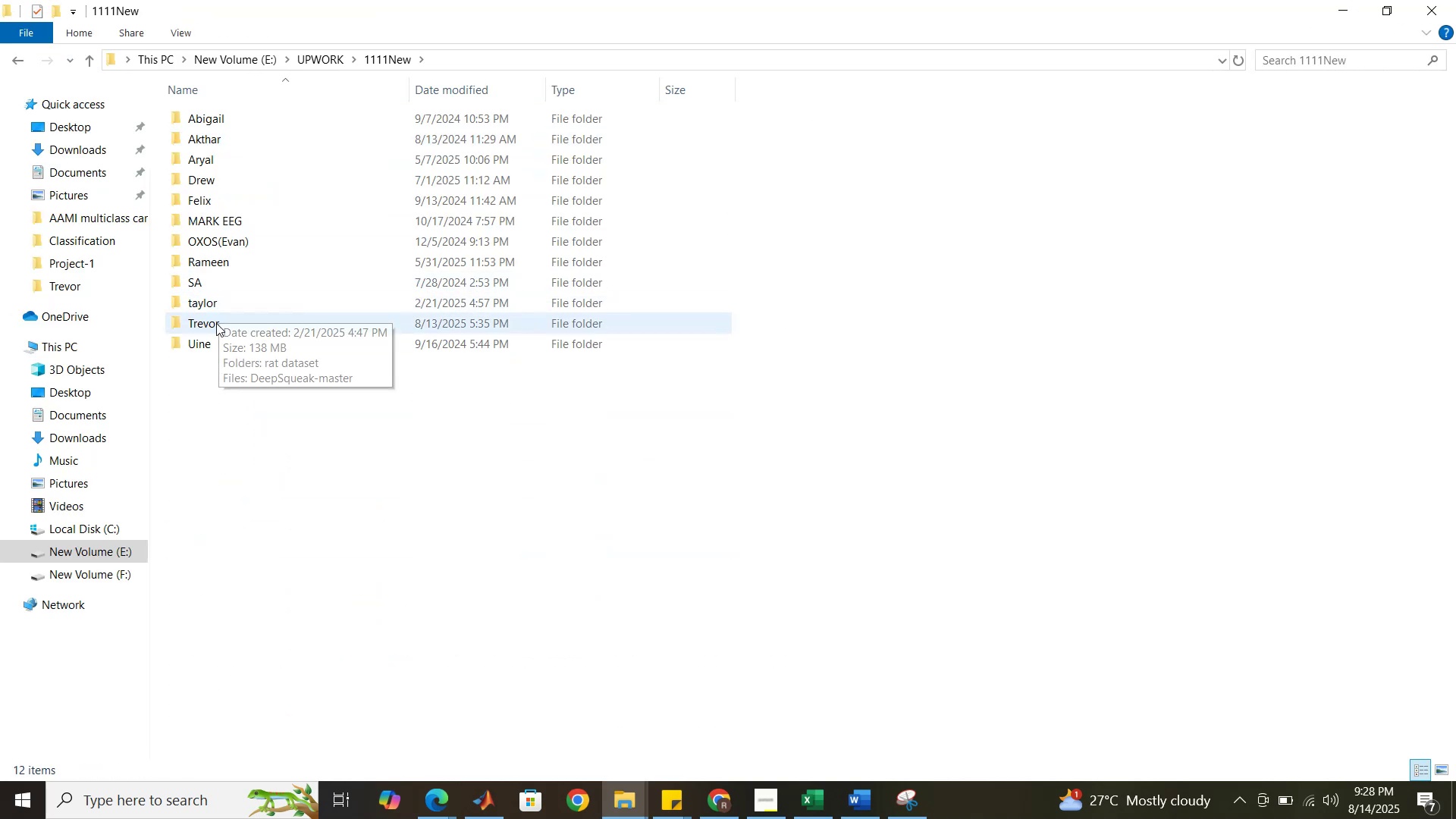 
double_click([216, 325])
 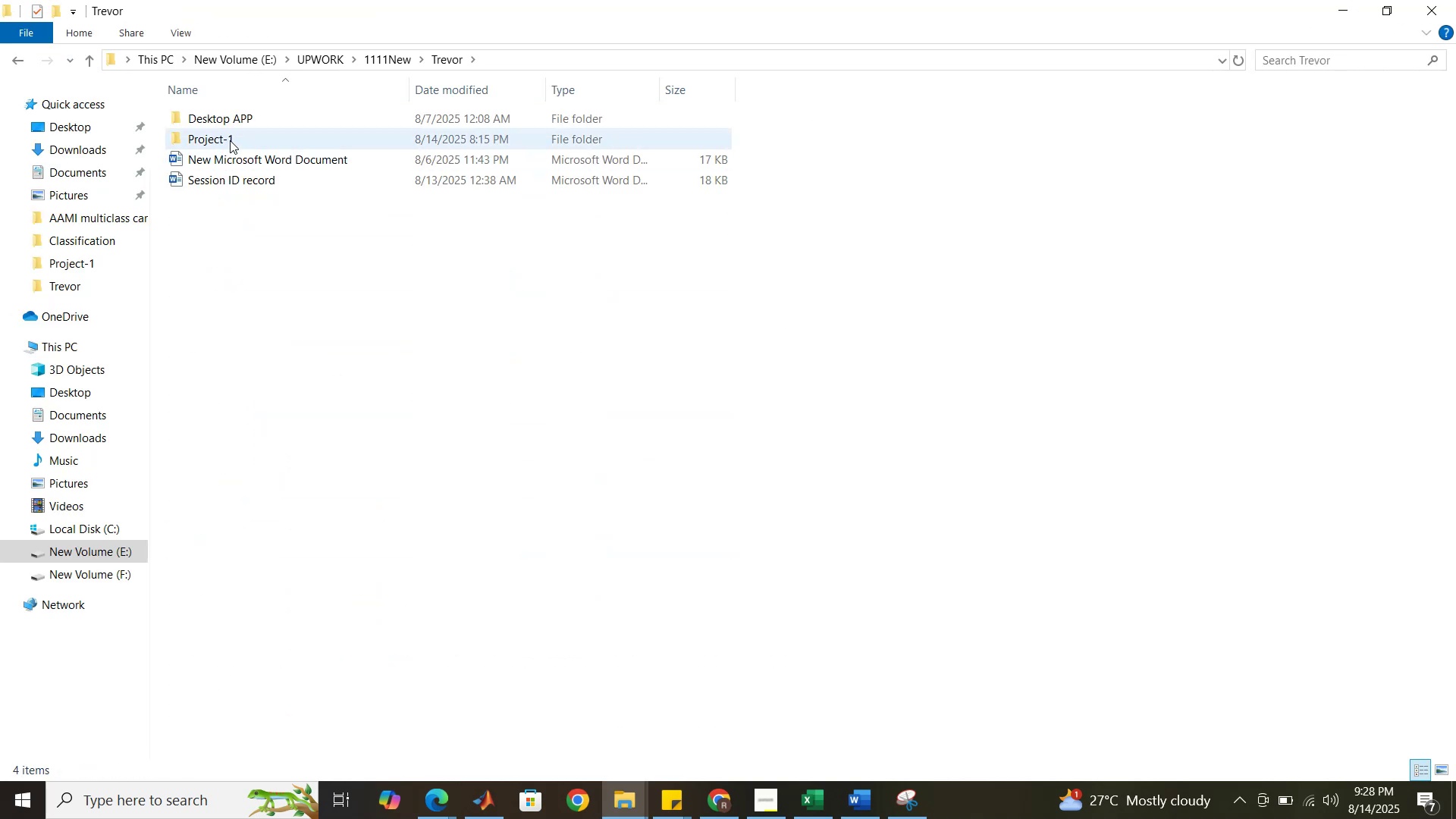 
double_click([230, 140])
 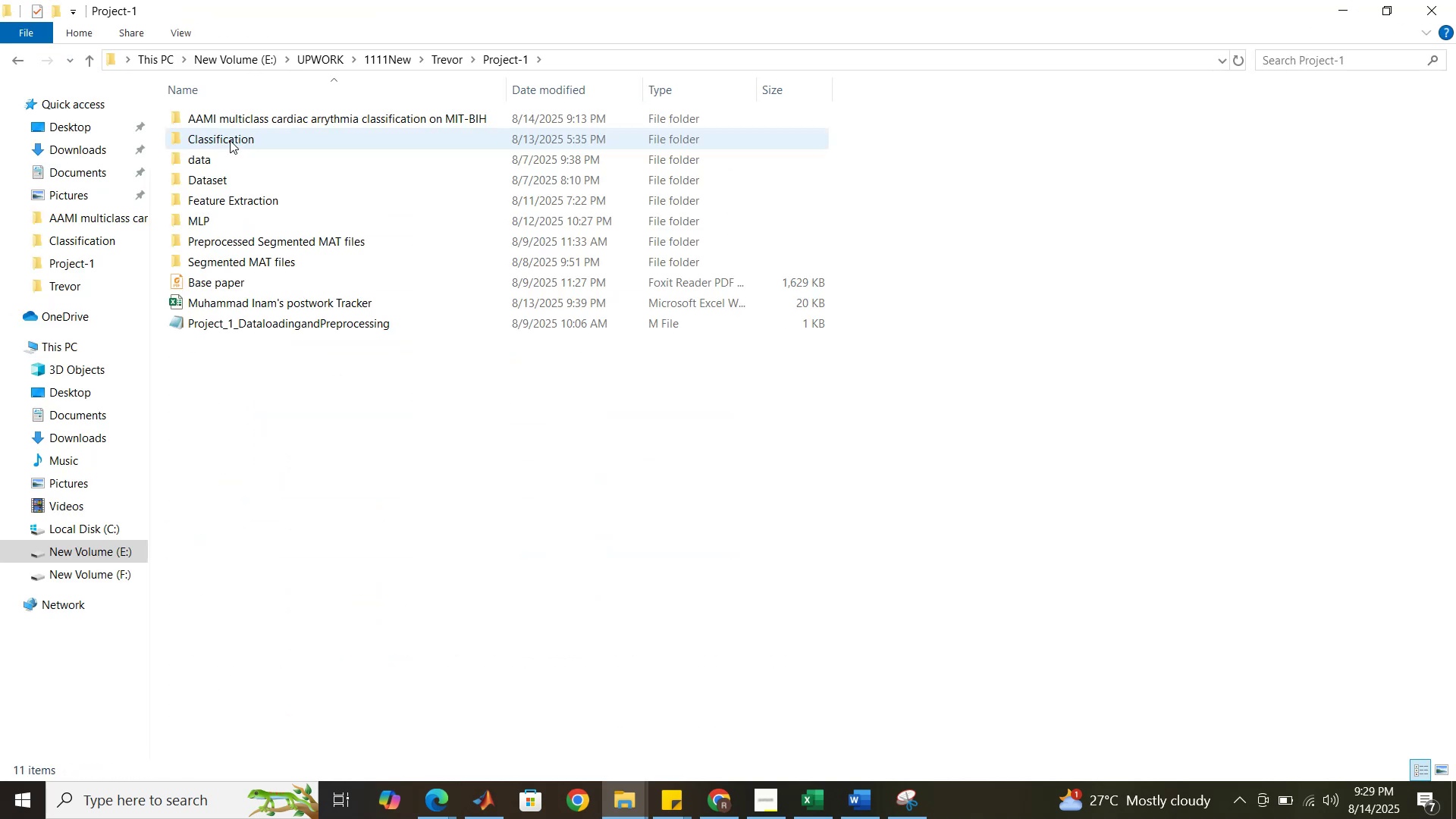 
double_click([231, 140])
 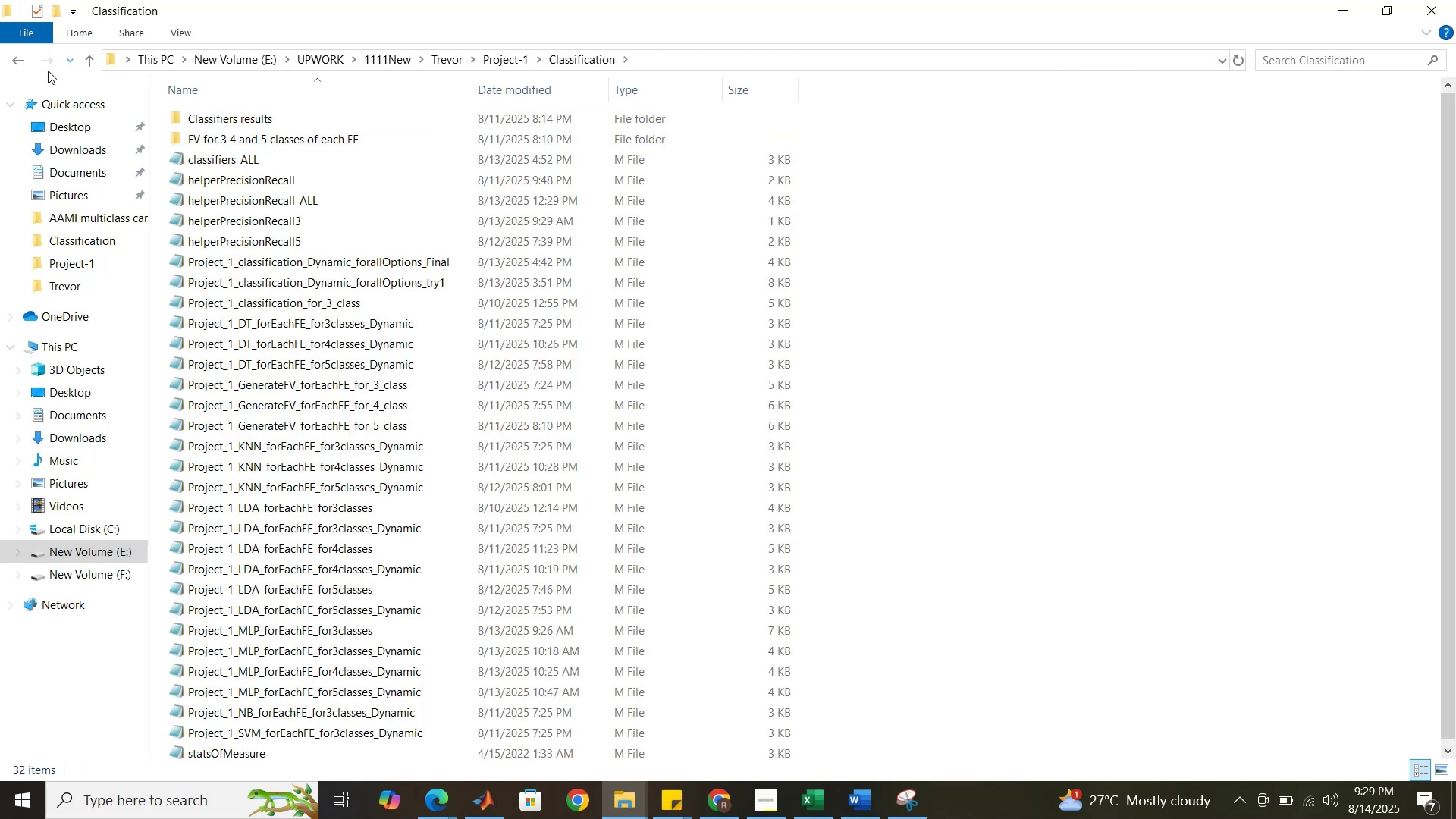 
left_click([18, 58])
 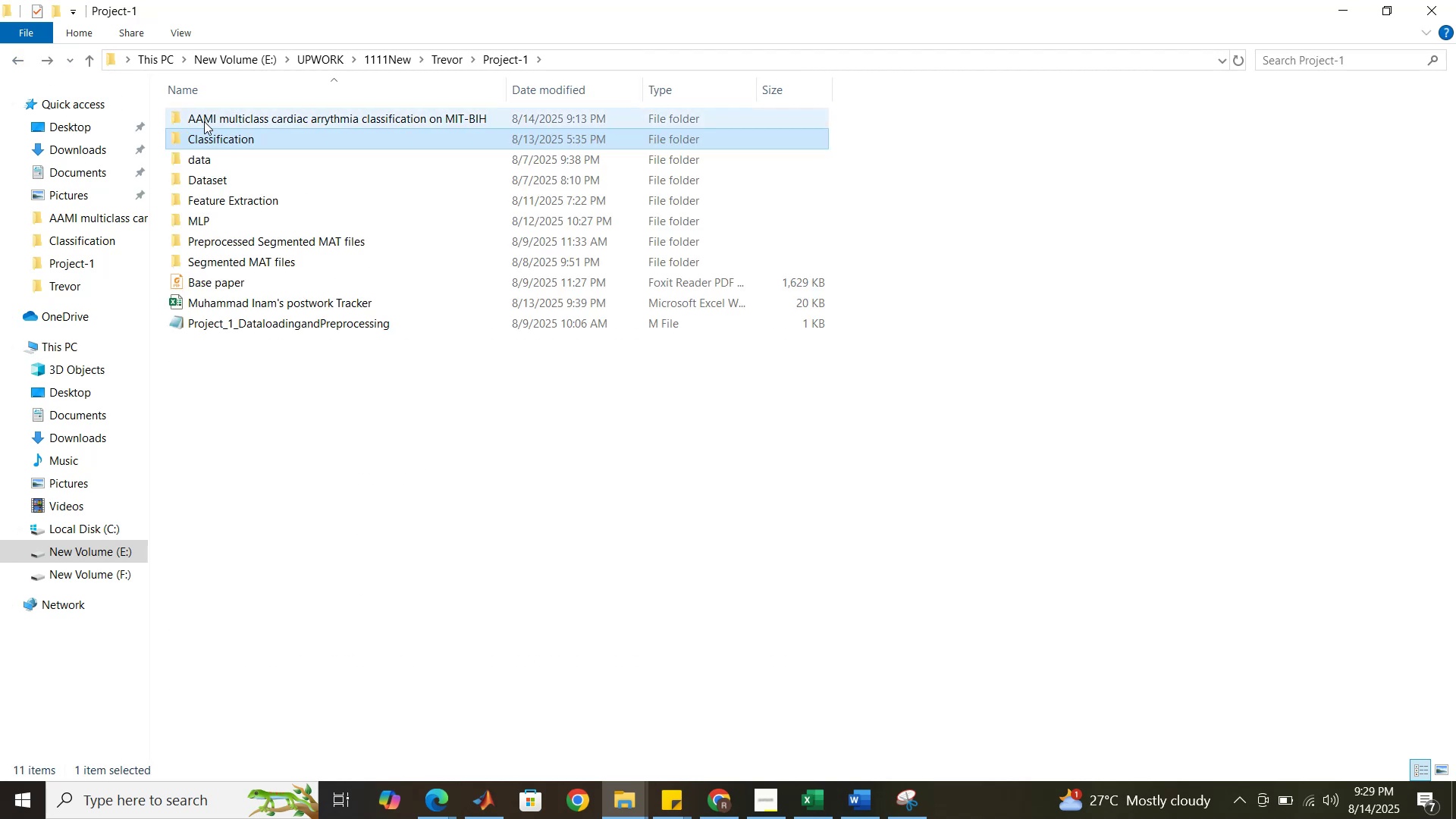 
double_click([204, 121])
 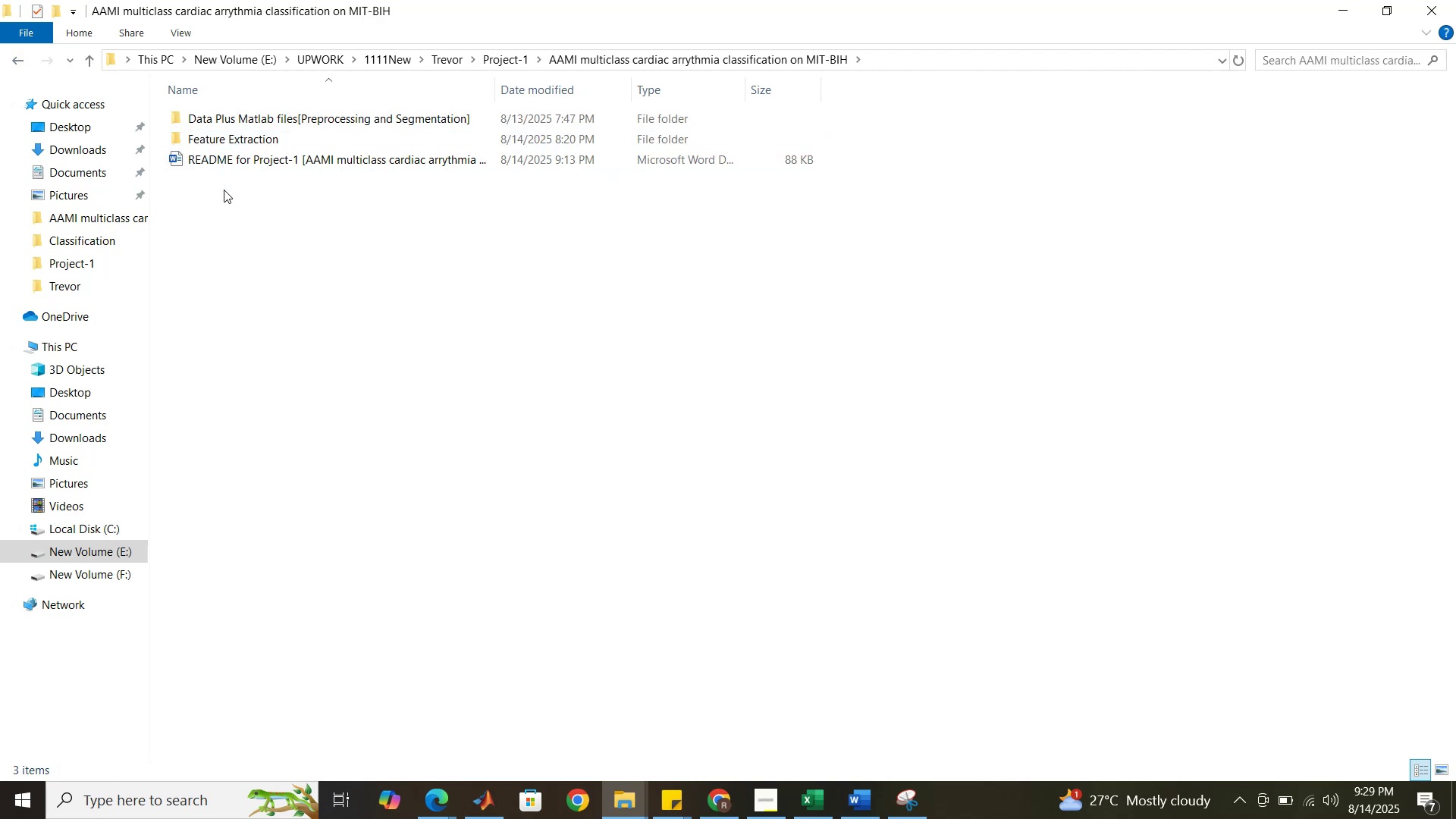 
right_click([224, 190])
 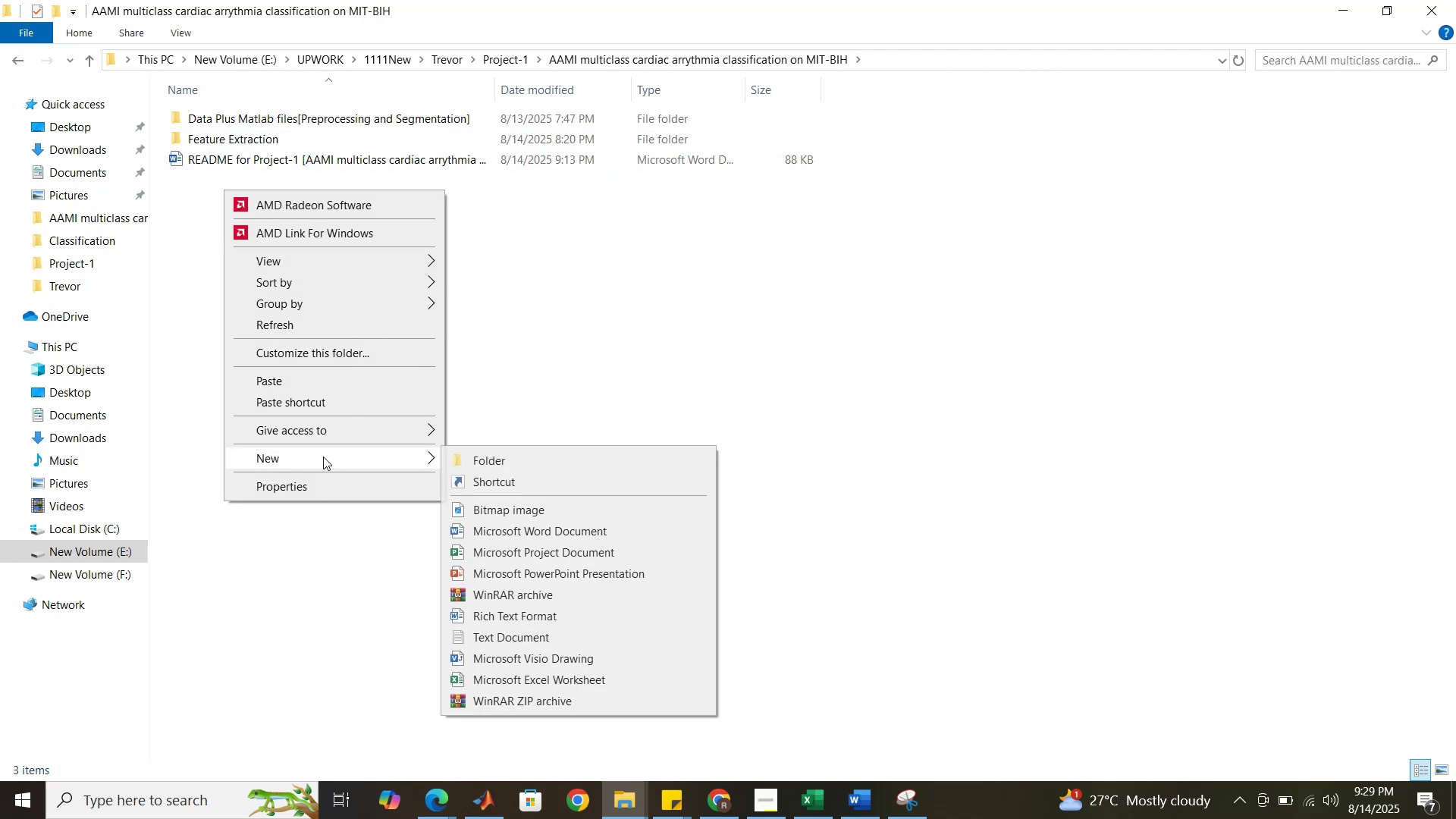 
left_click([489, 462])
 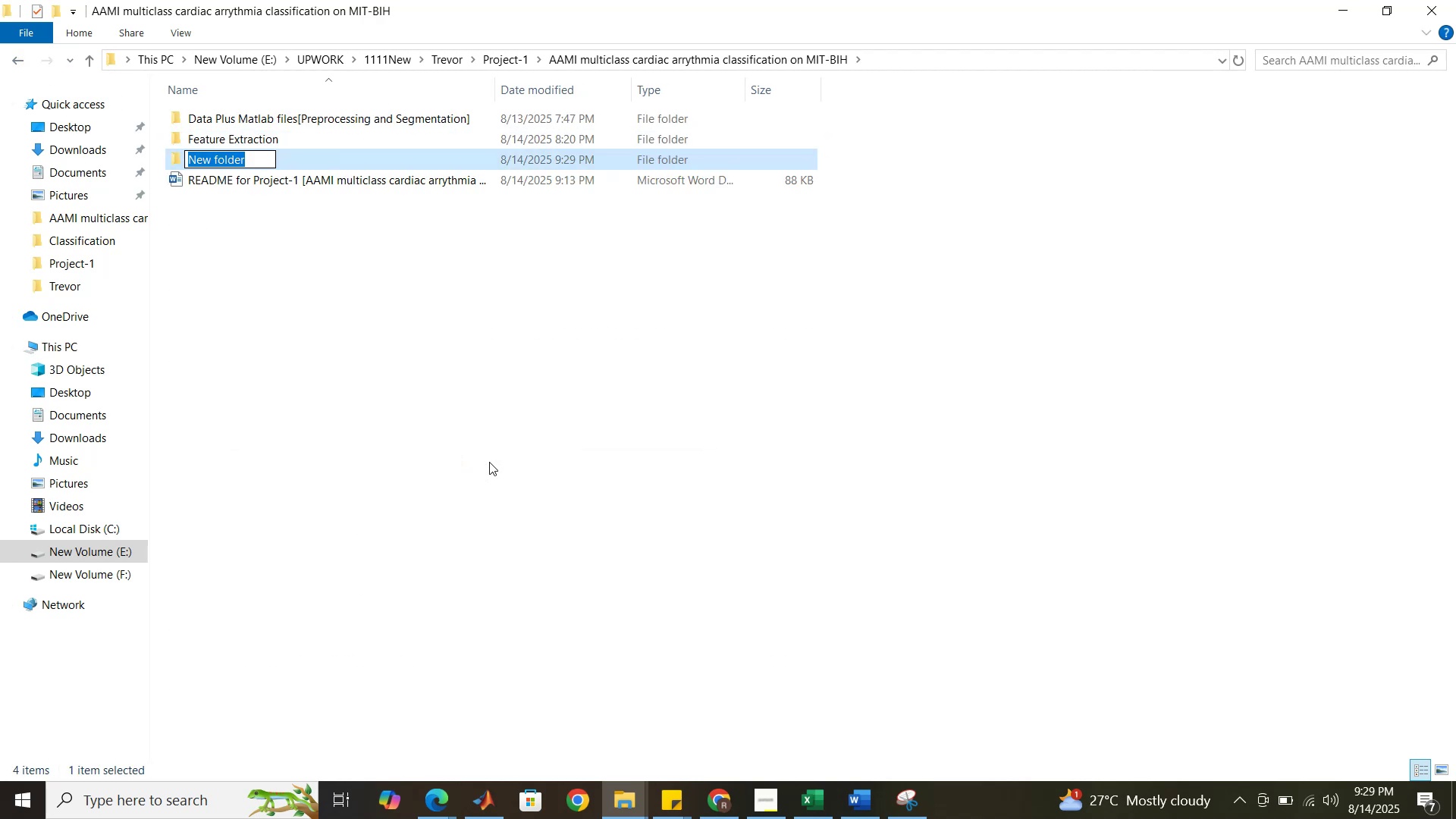 
type(cla)
key(Backspace)
key(Backspace)
type(Classification)
 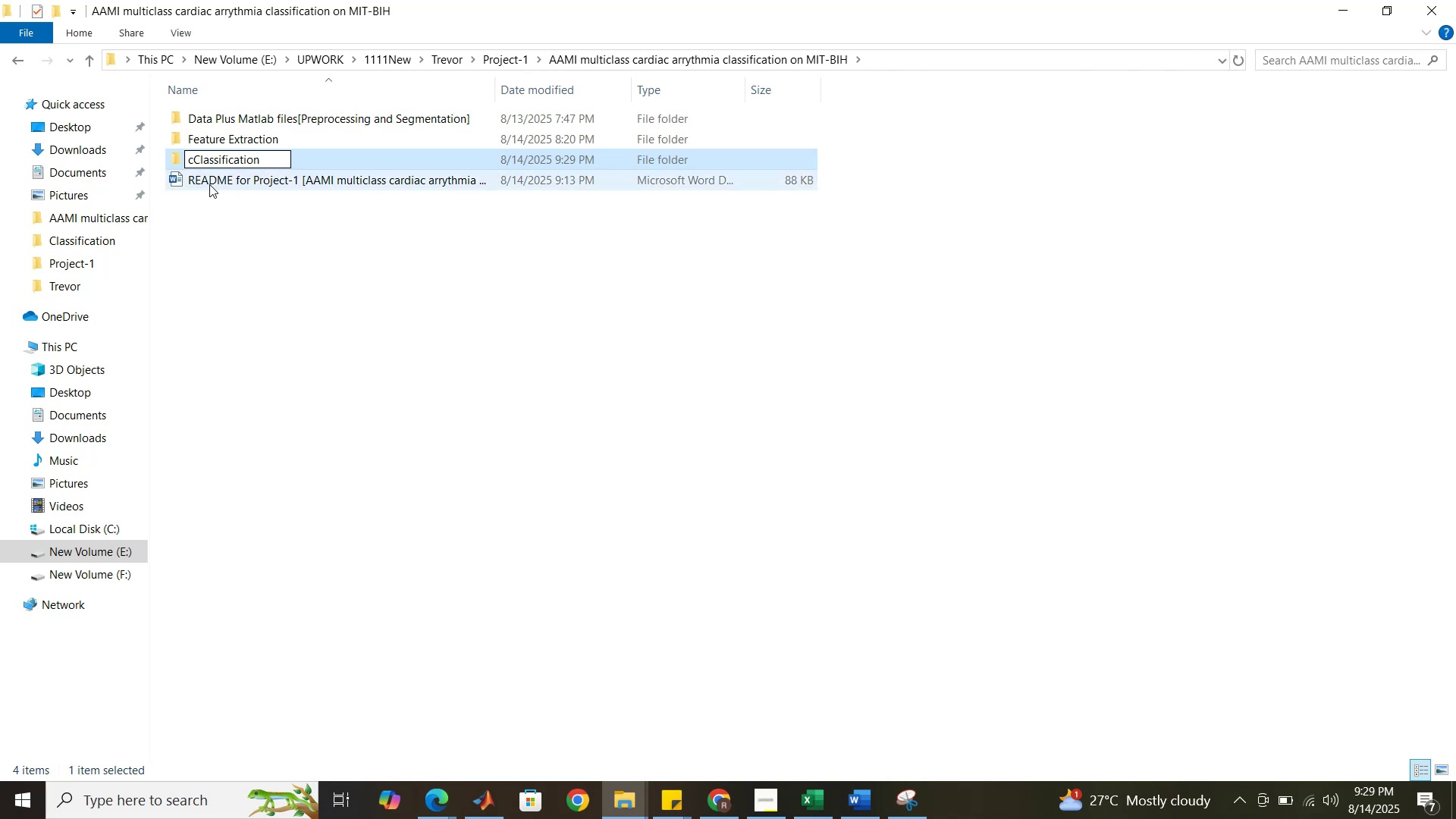 
left_click([195, 159])
 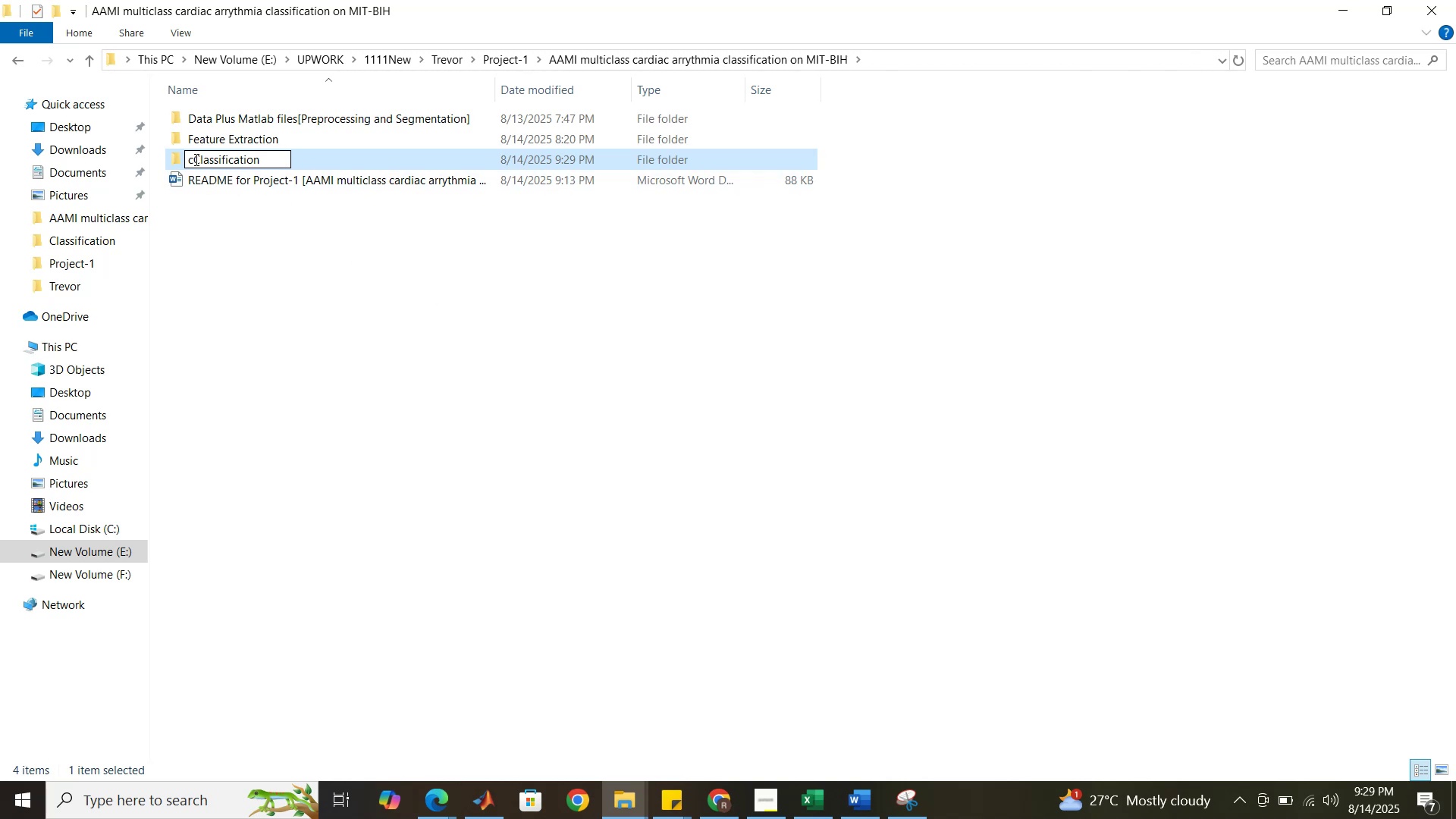 
key(Backspace)
 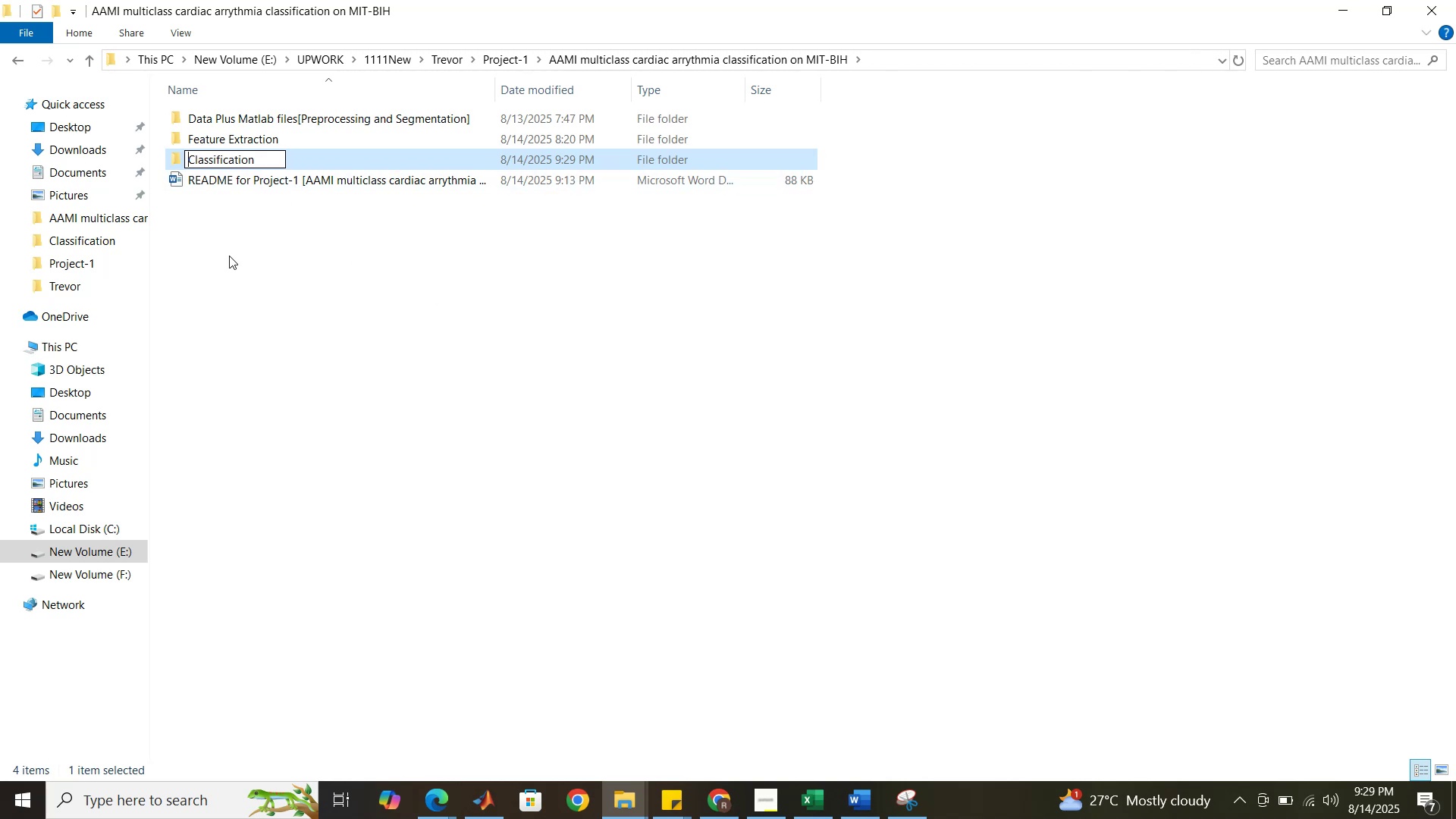 
left_click([229, 256])
 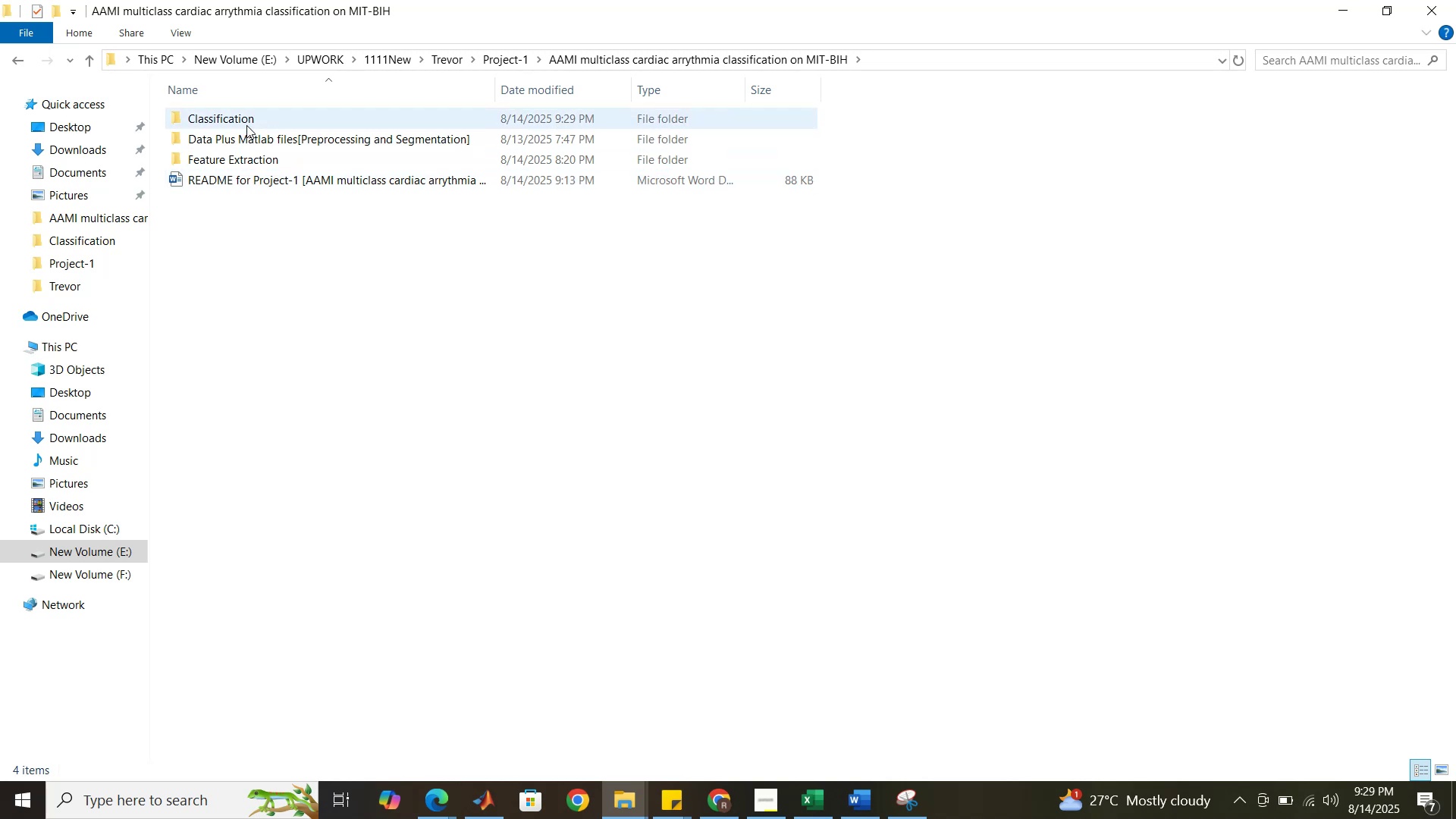 
double_click([246, 125])
 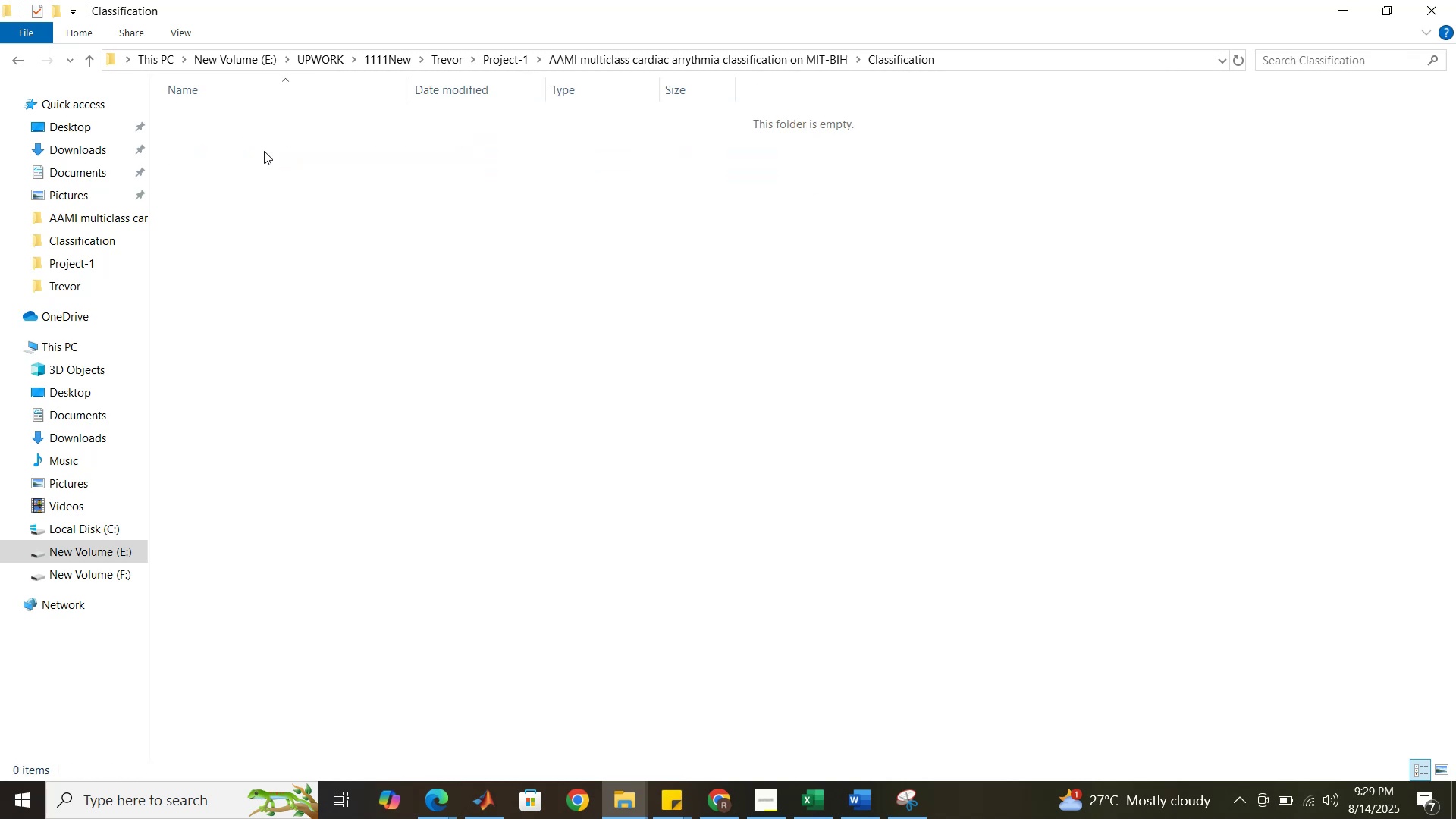 
left_click([277, 191])
 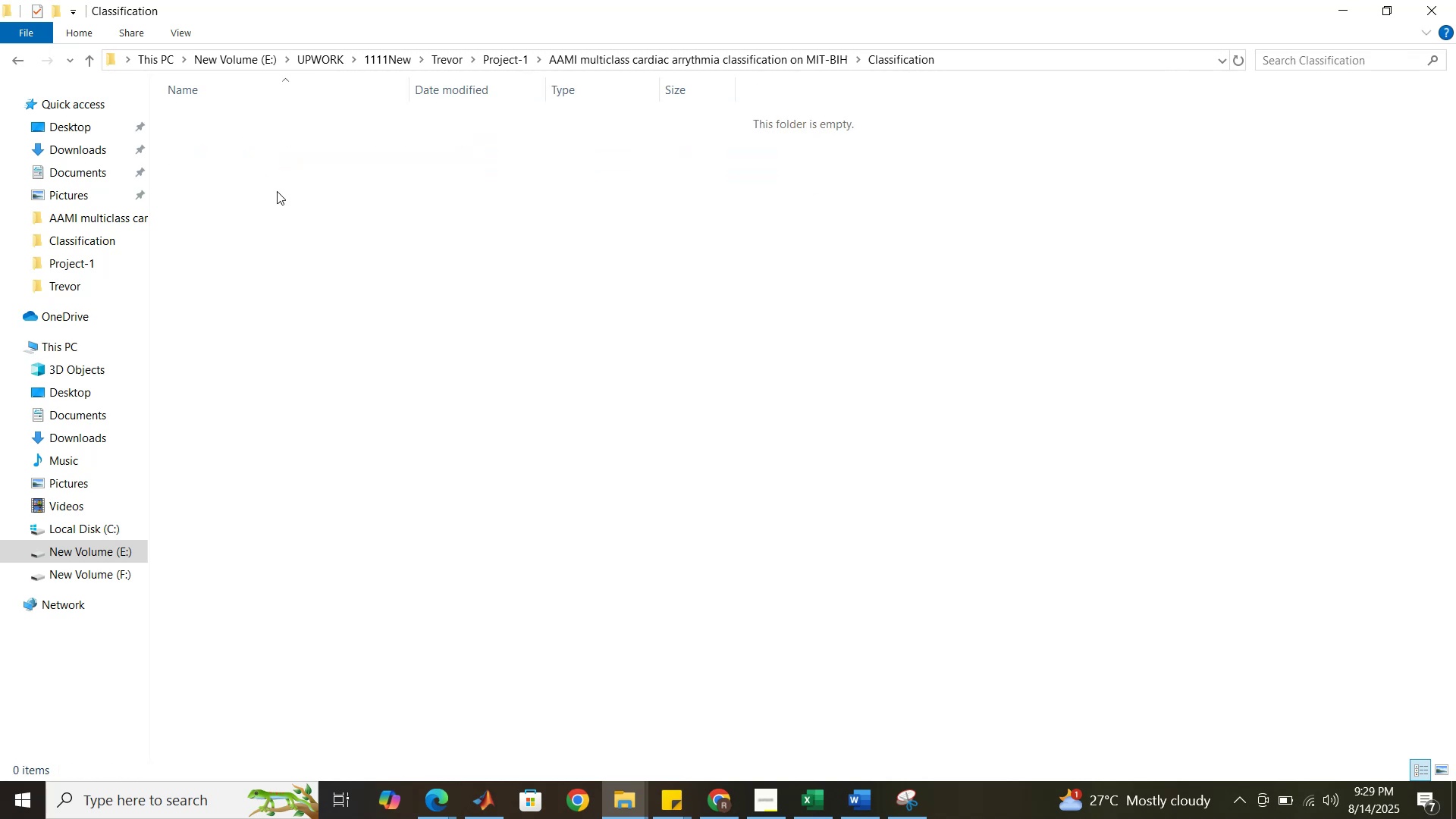 
key(Control+V)
 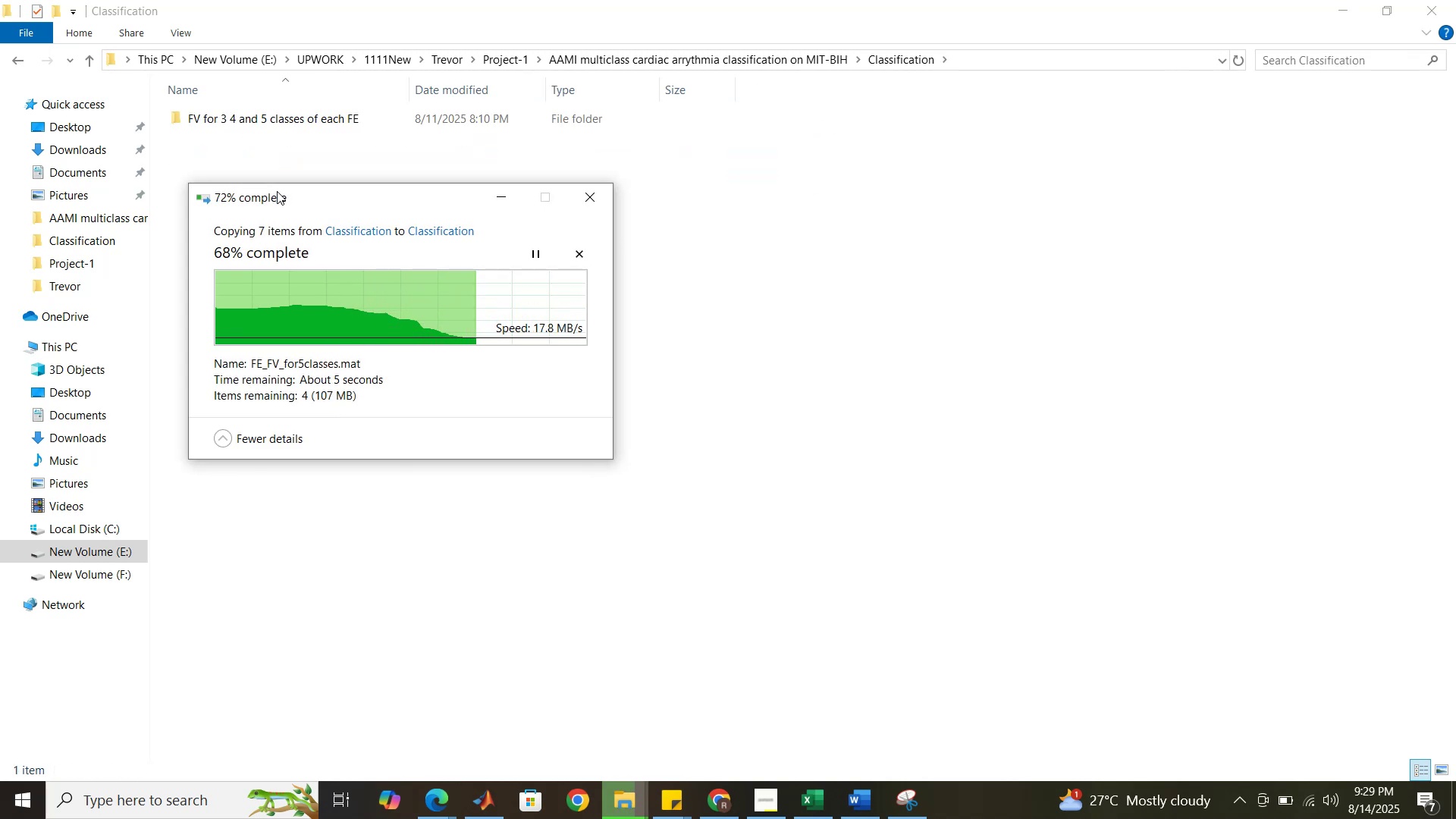 
wait(11.07)
 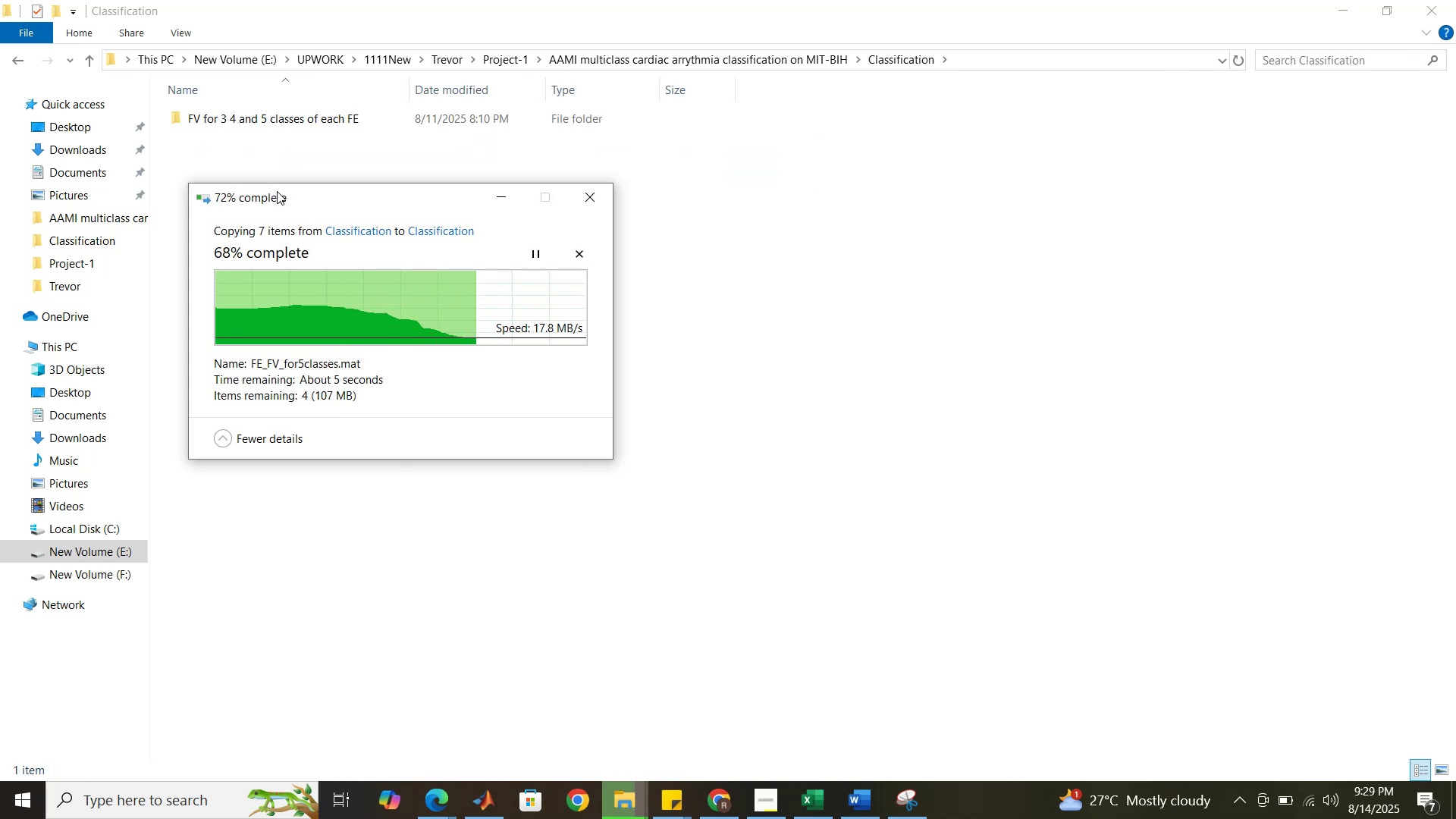 
left_click([330, 269])
 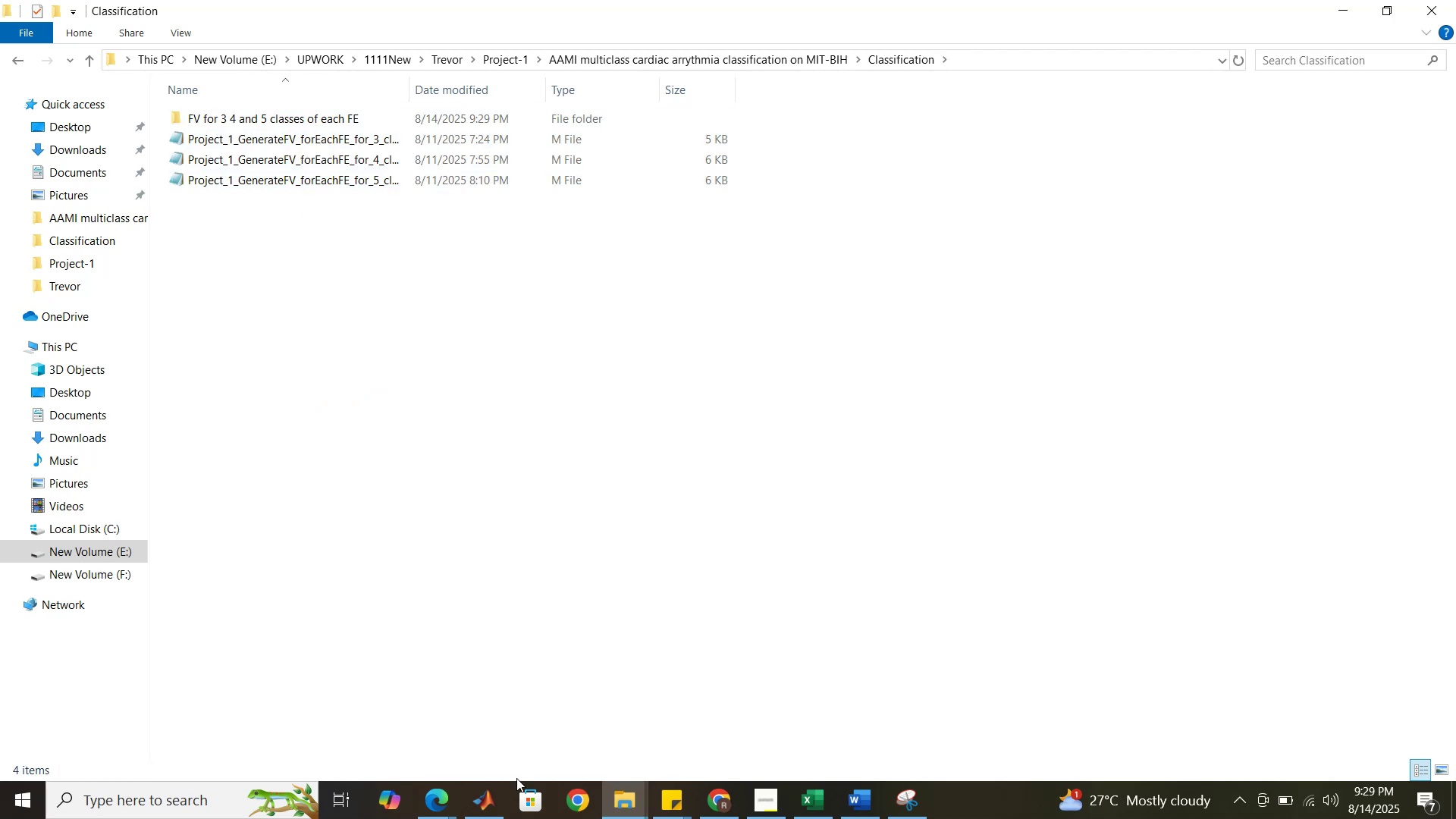 
left_click([491, 812])
 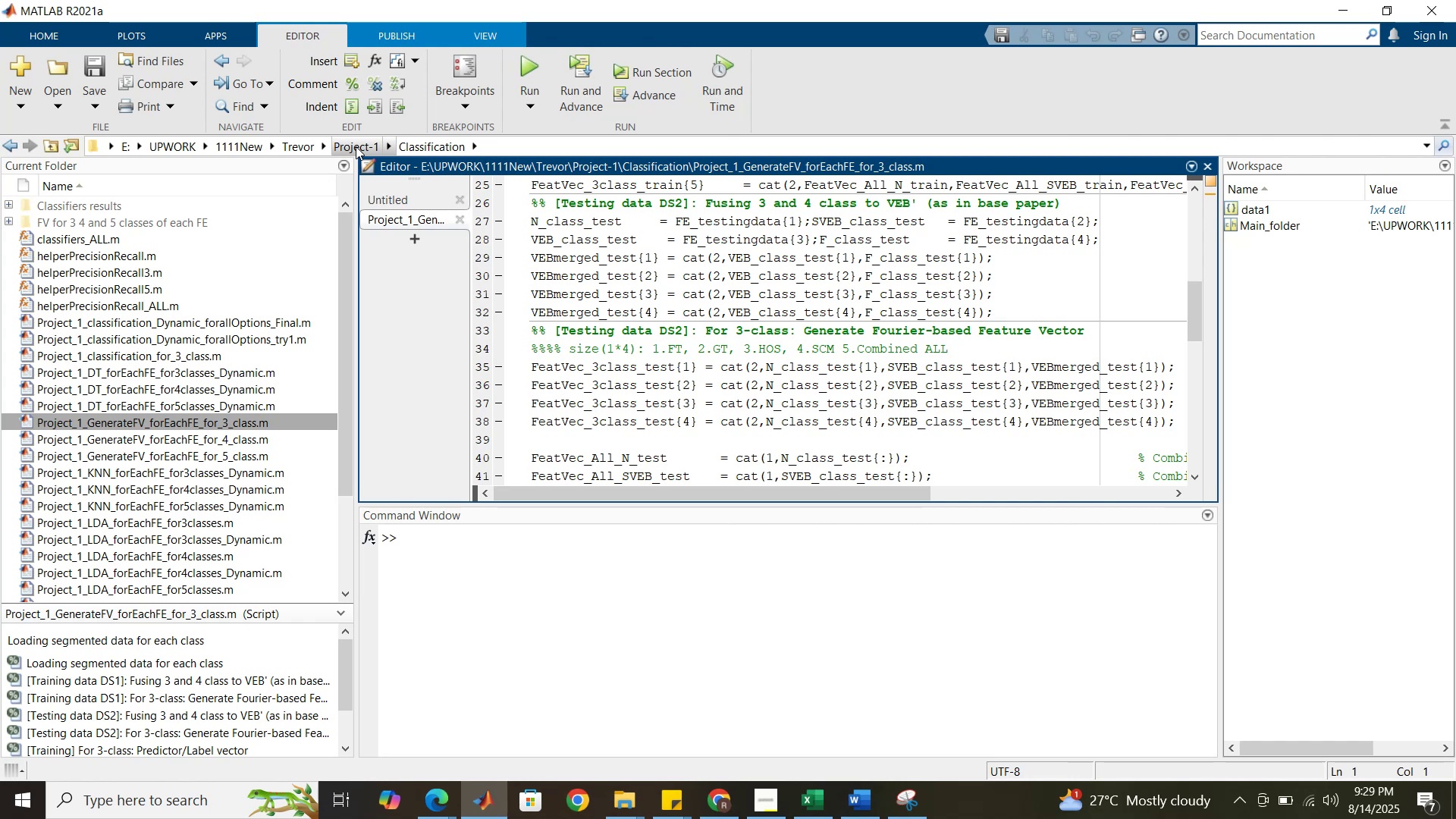 
wait(5.7)
 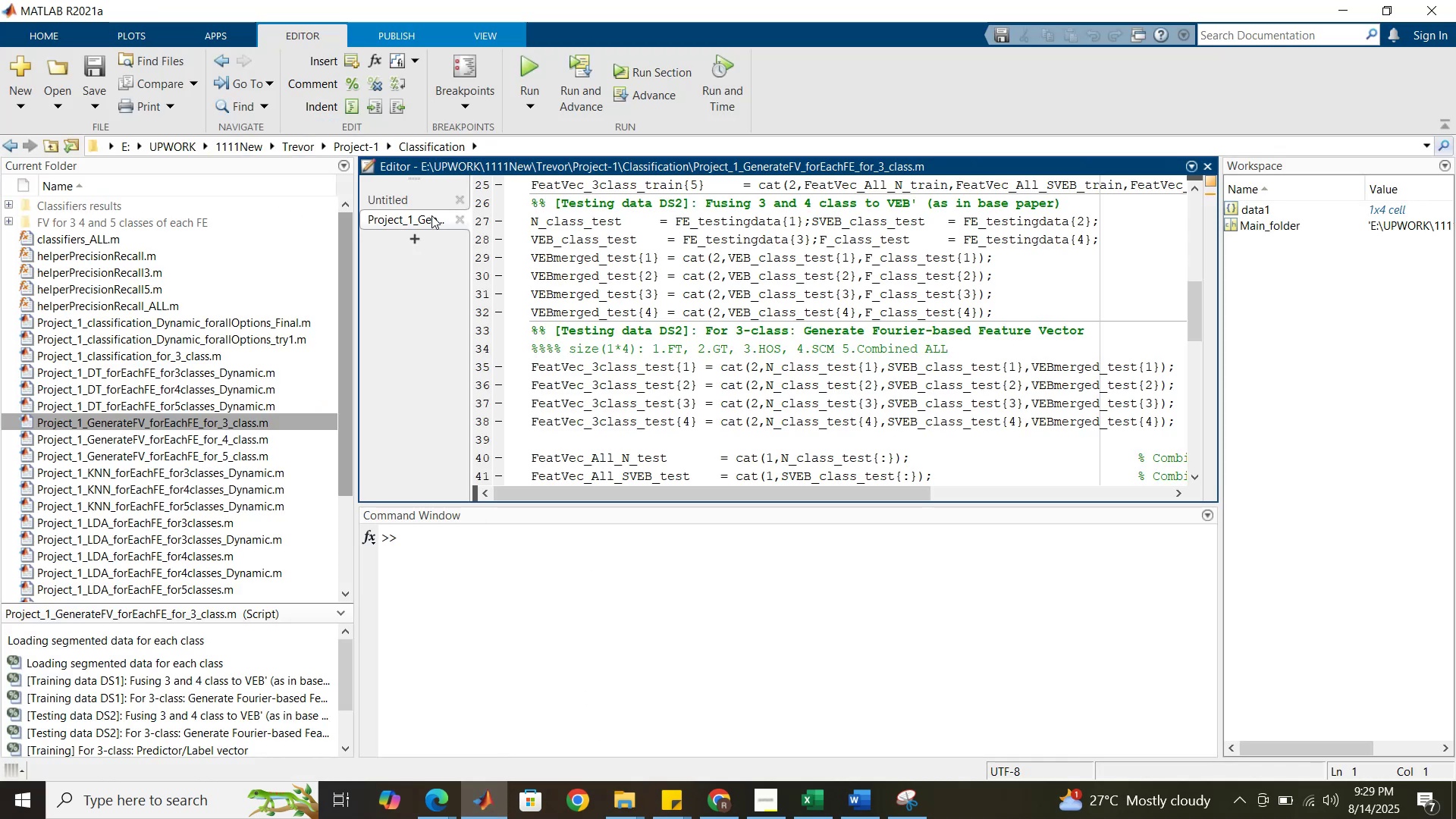 
double_click([243, 438])
 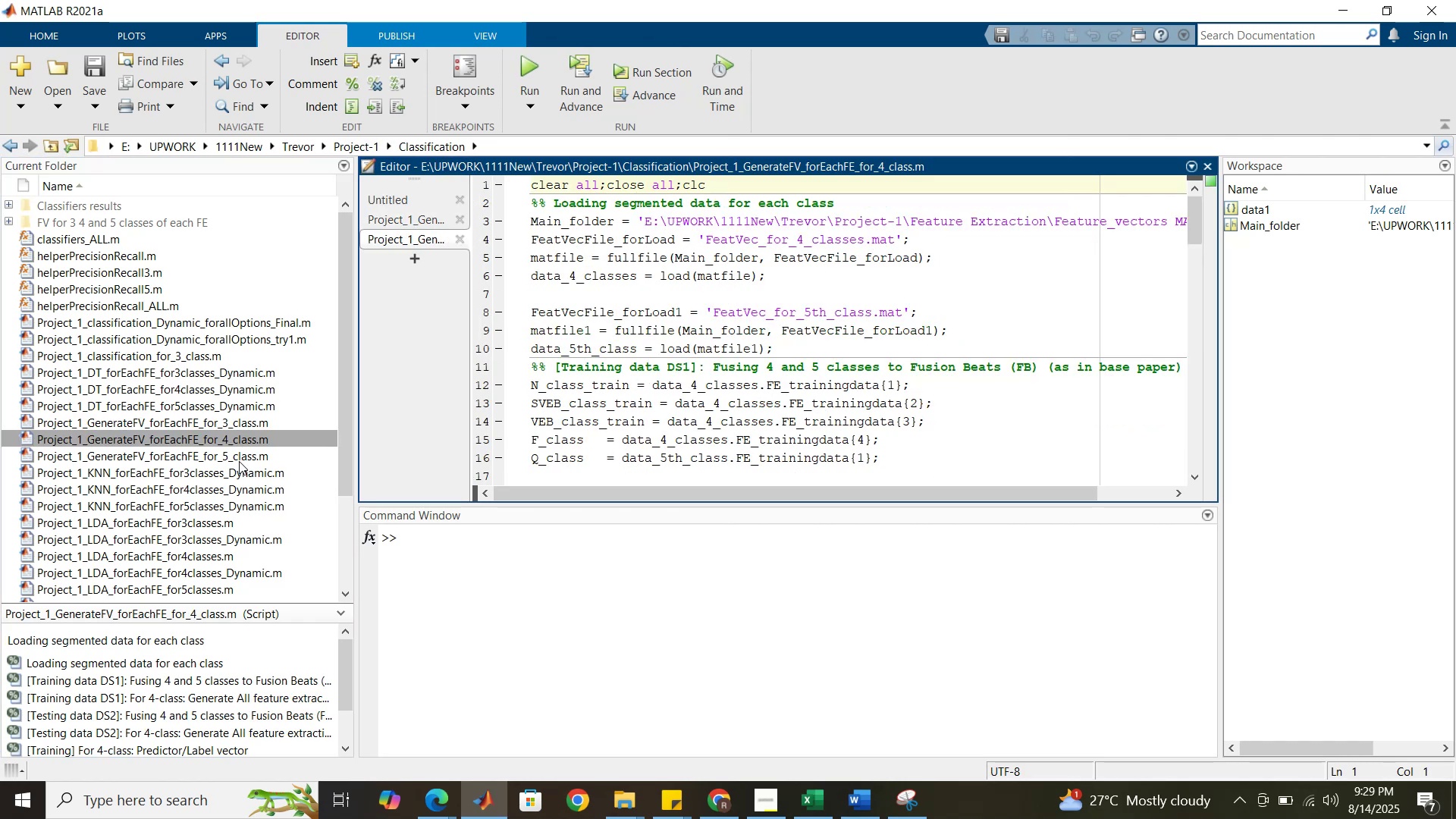 
double_click([239, 460])
 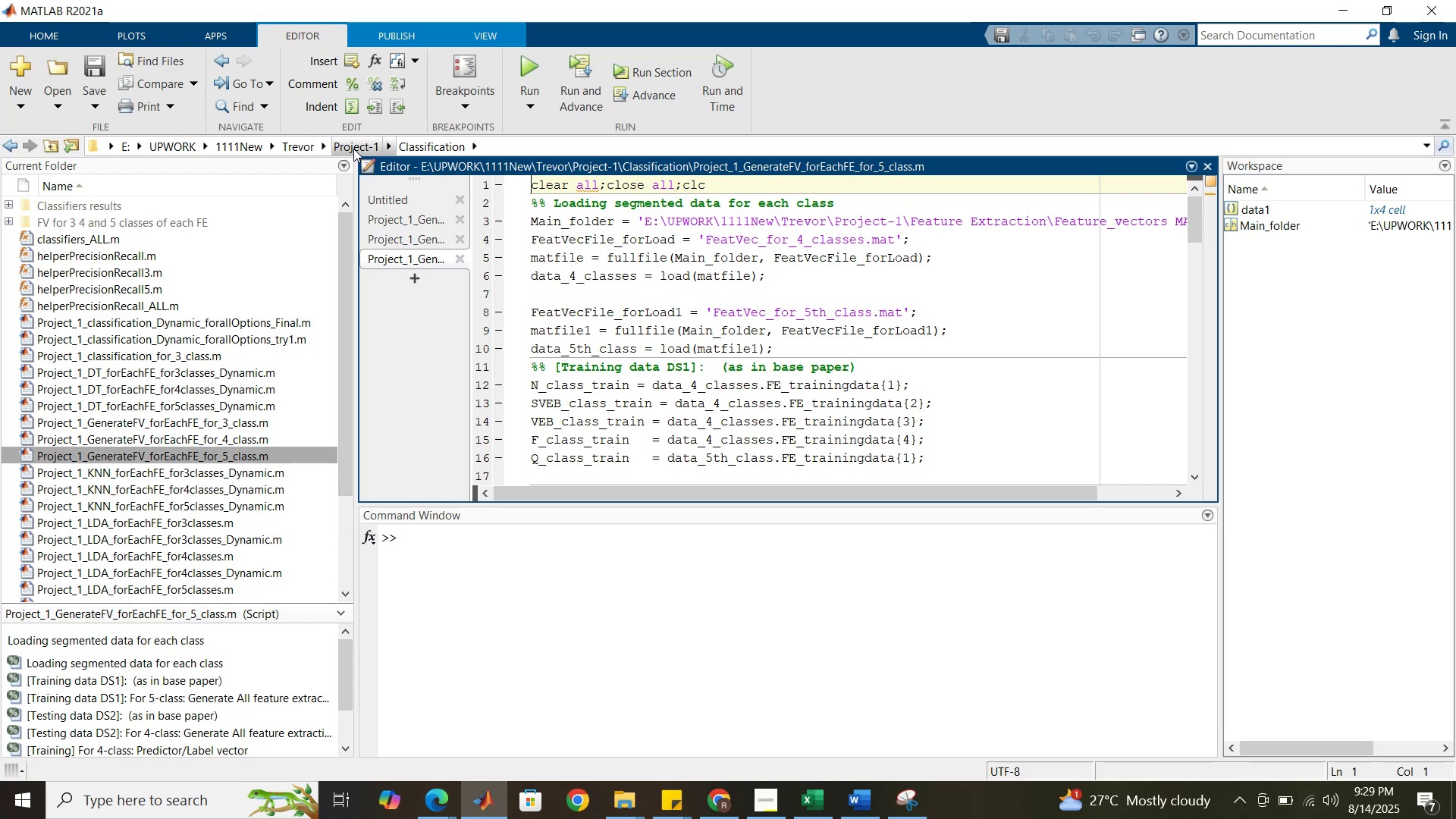 
wait(15.33)
 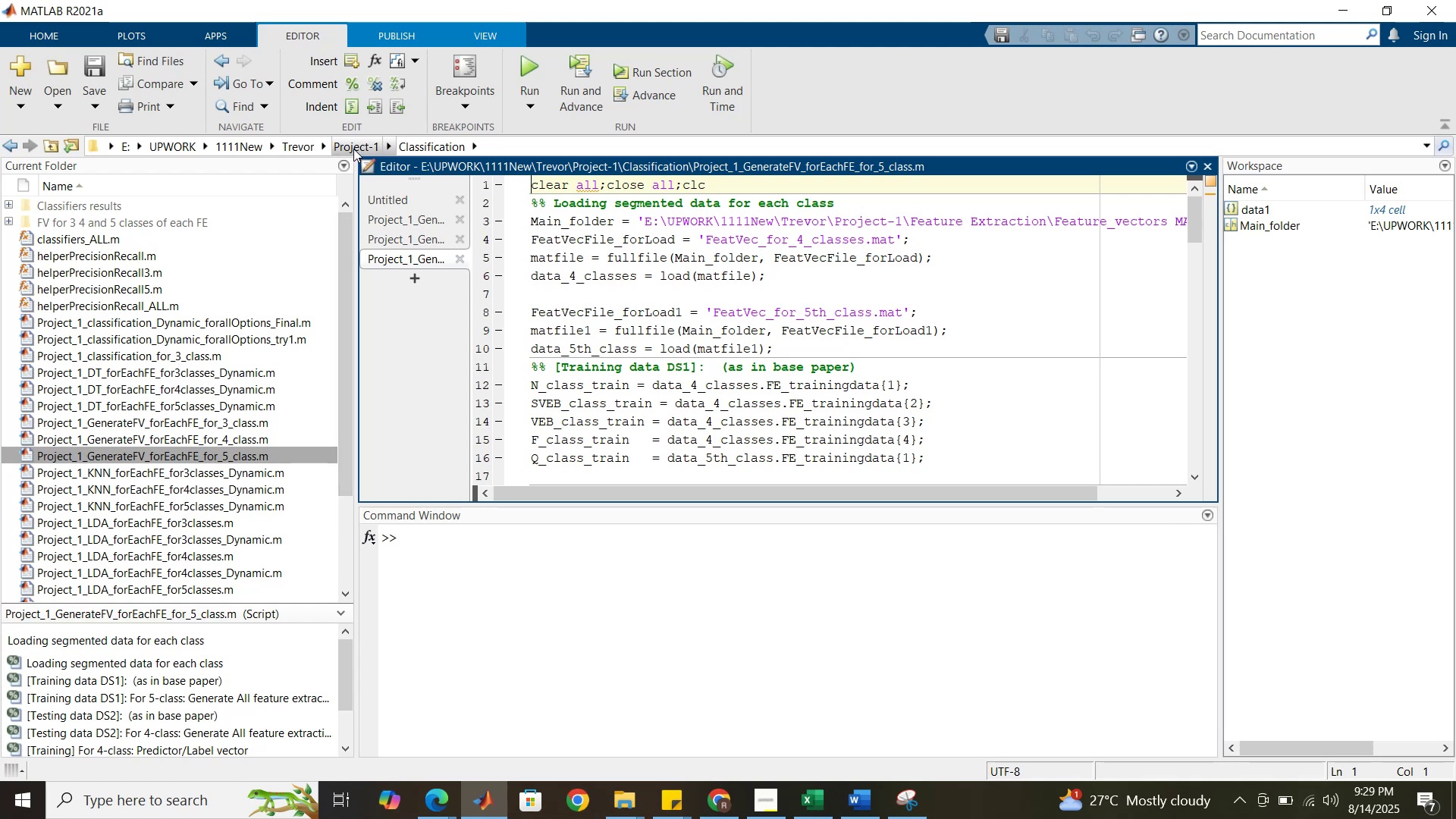 
left_click([341, 146])
 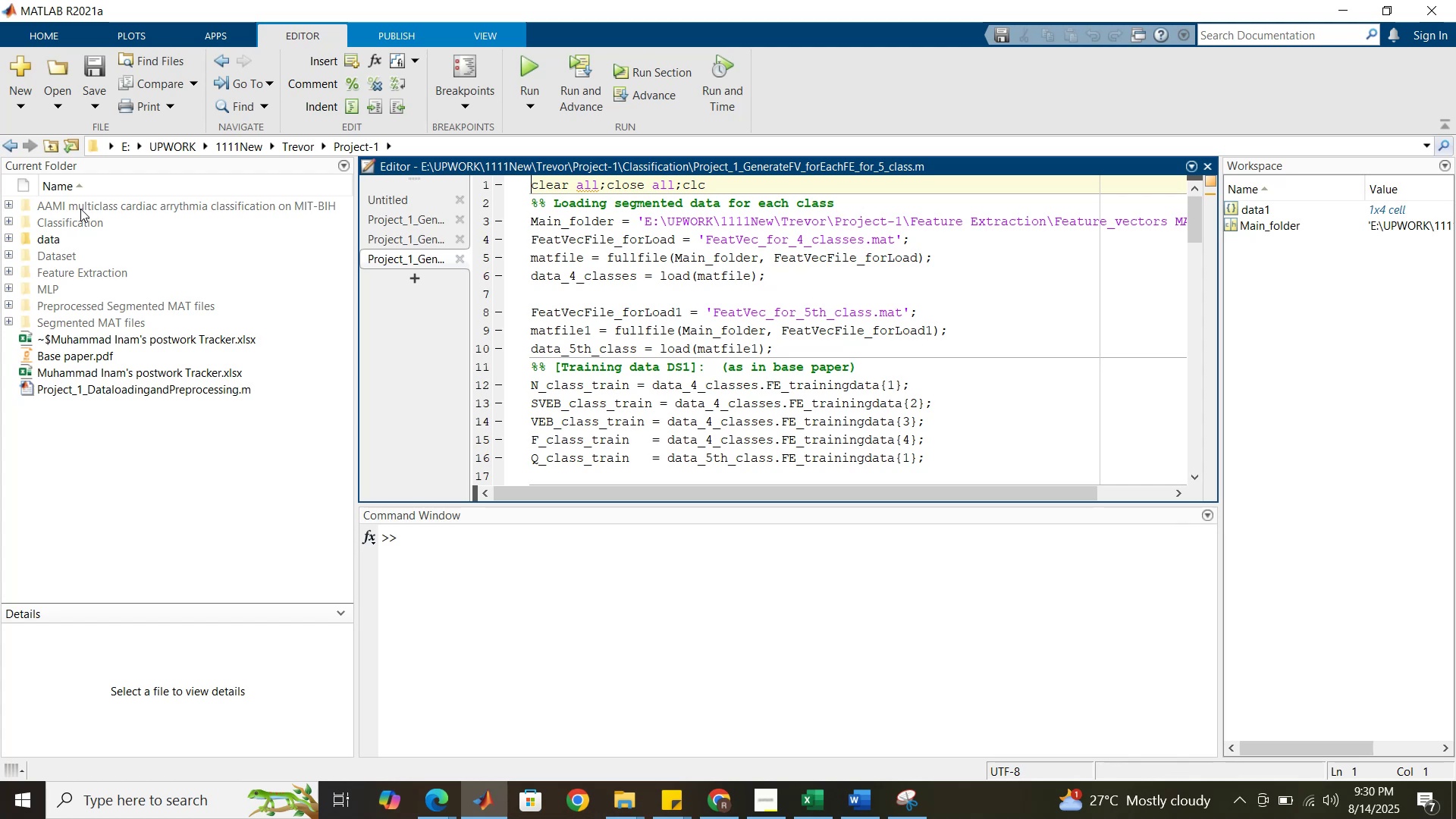 
double_click([80, 209])
 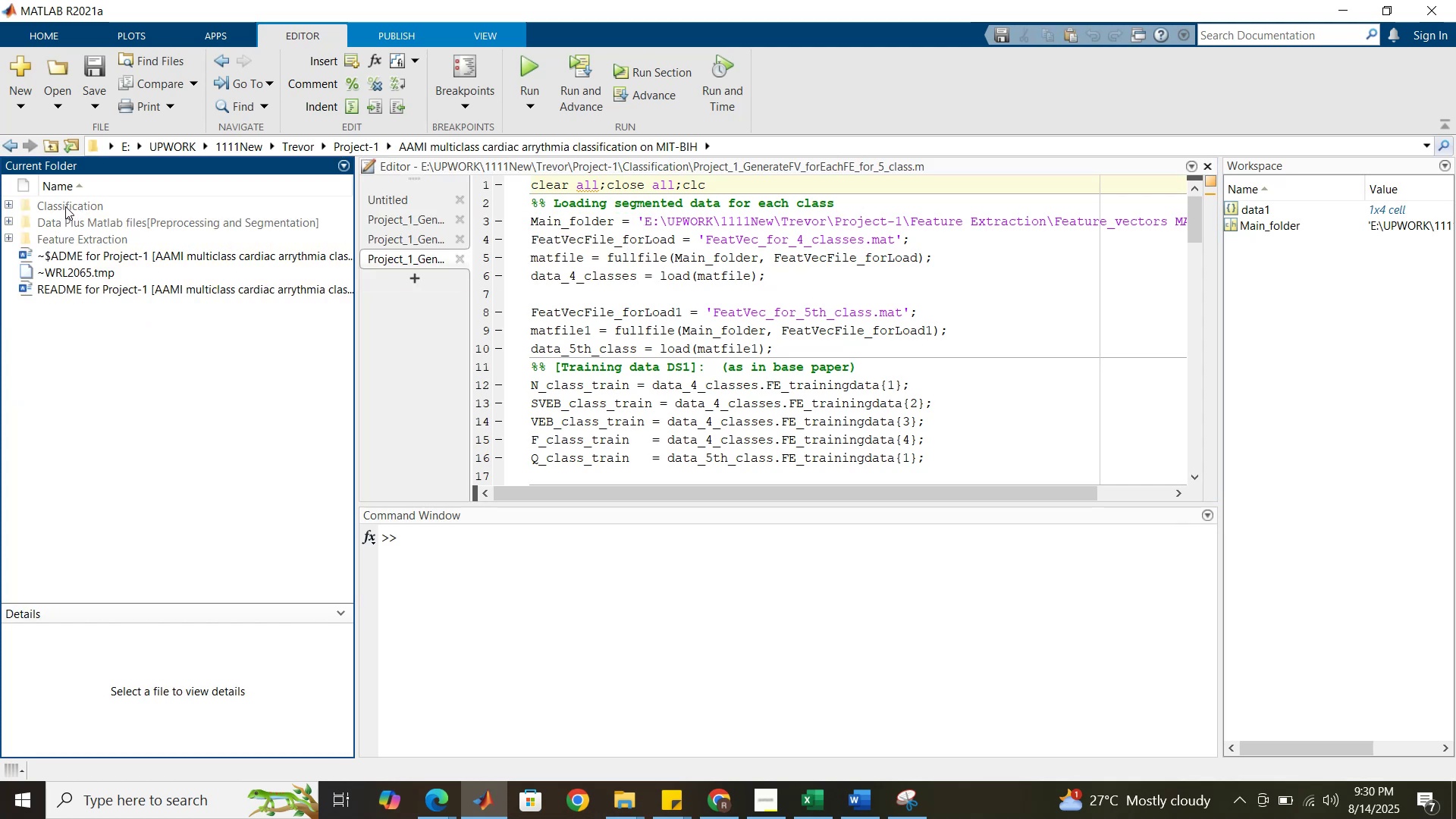 
double_click([65, 206])
 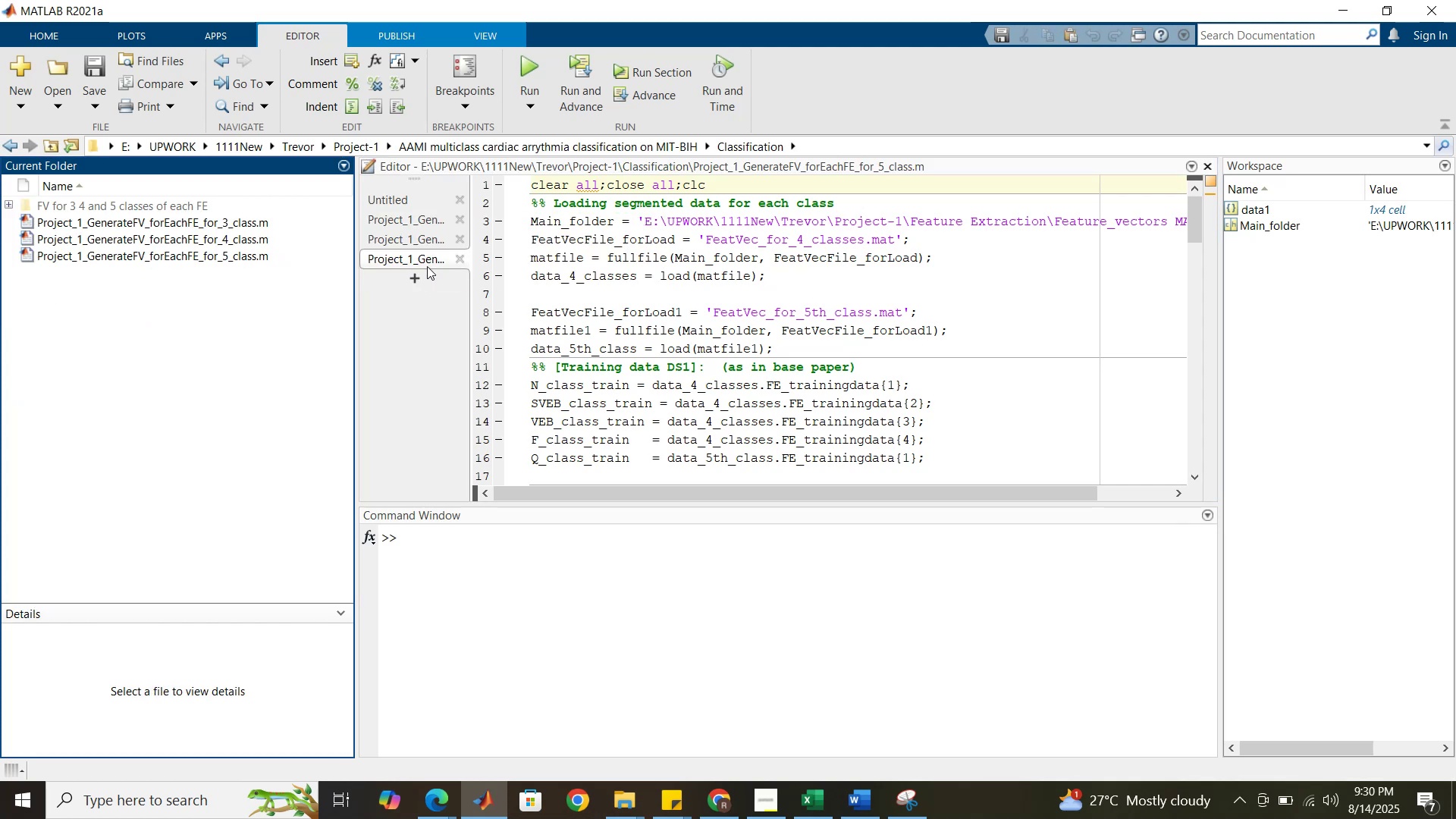 
left_click([413, 216])
 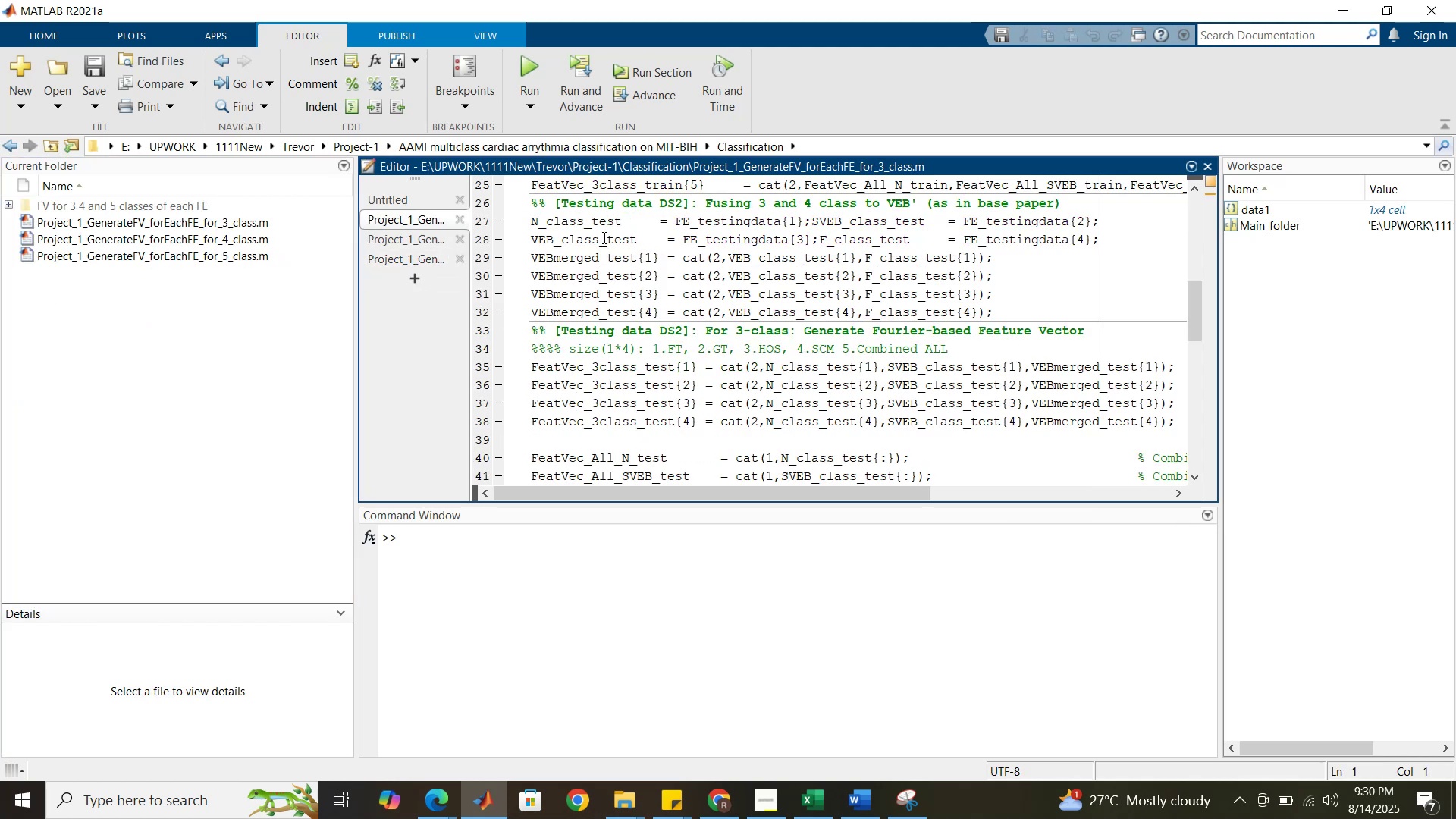 
scroll: coordinate [635, 271], scroll_direction: up, amount: 19.0
 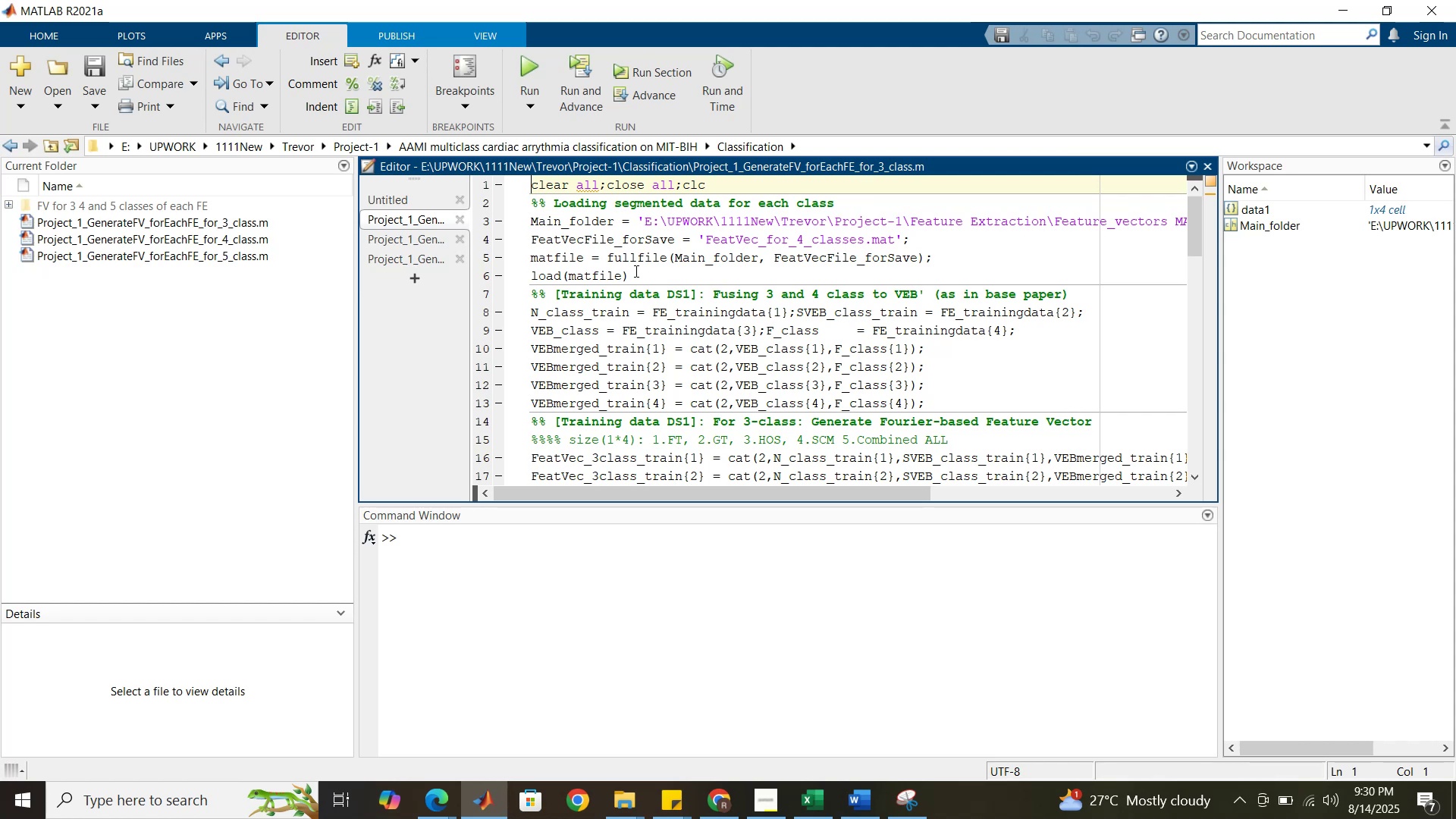 
wait(5.8)
 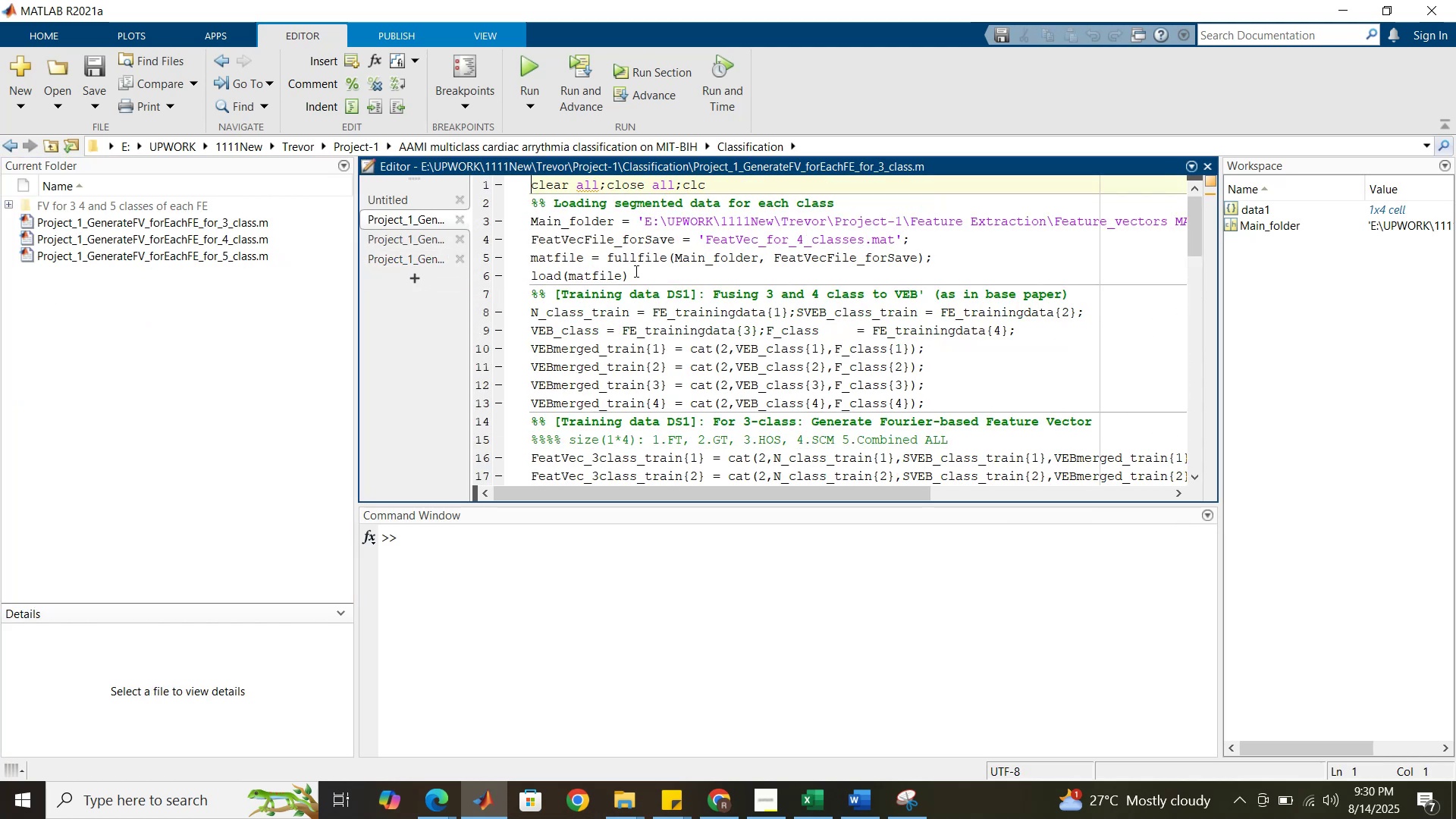 
scroll: coordinate [635, 271], scroll_direction: down, amount: 22.0
 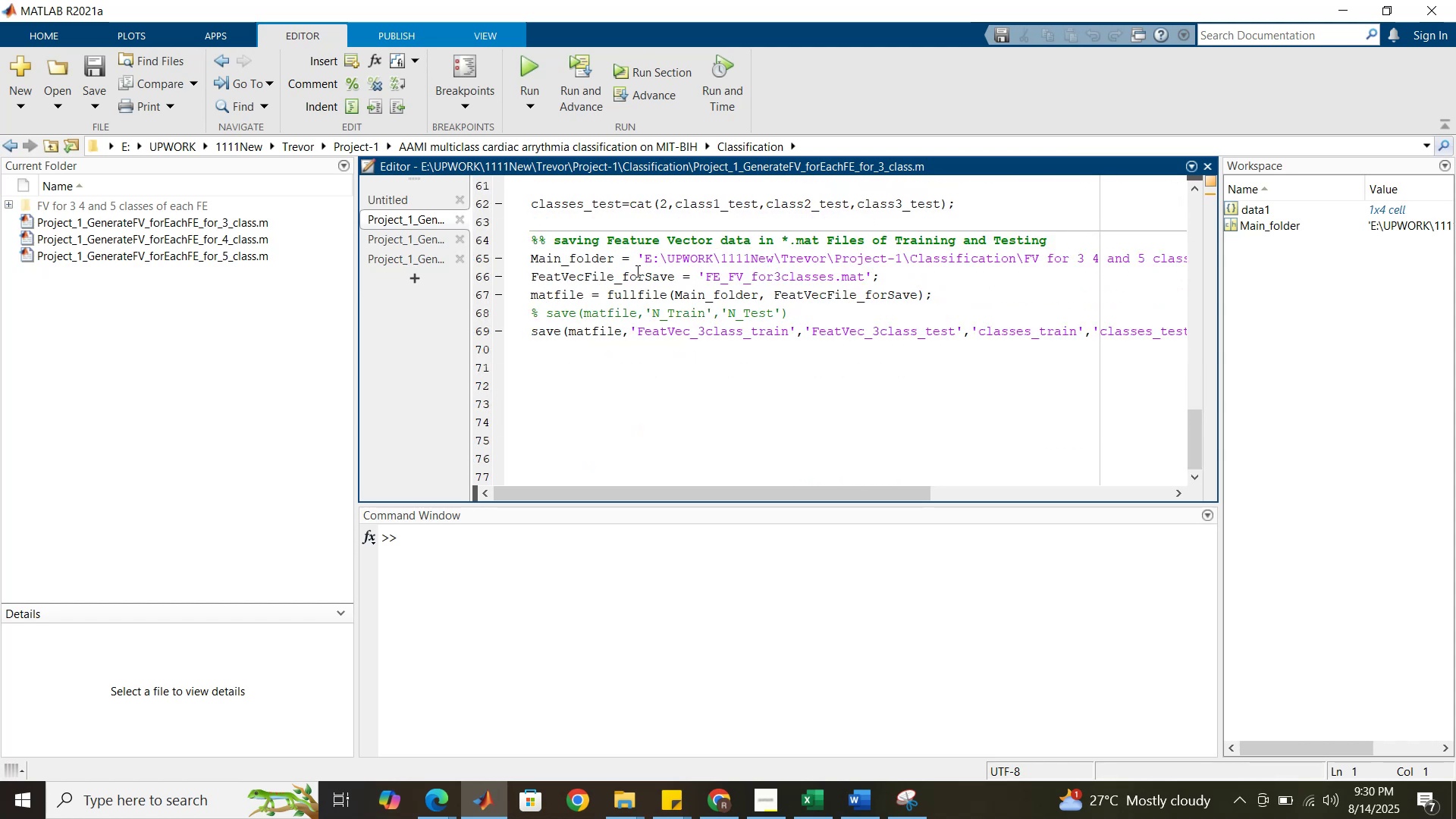 
scroll: coordinate [633, 271], scroll_direction: up, amount: 26.0
 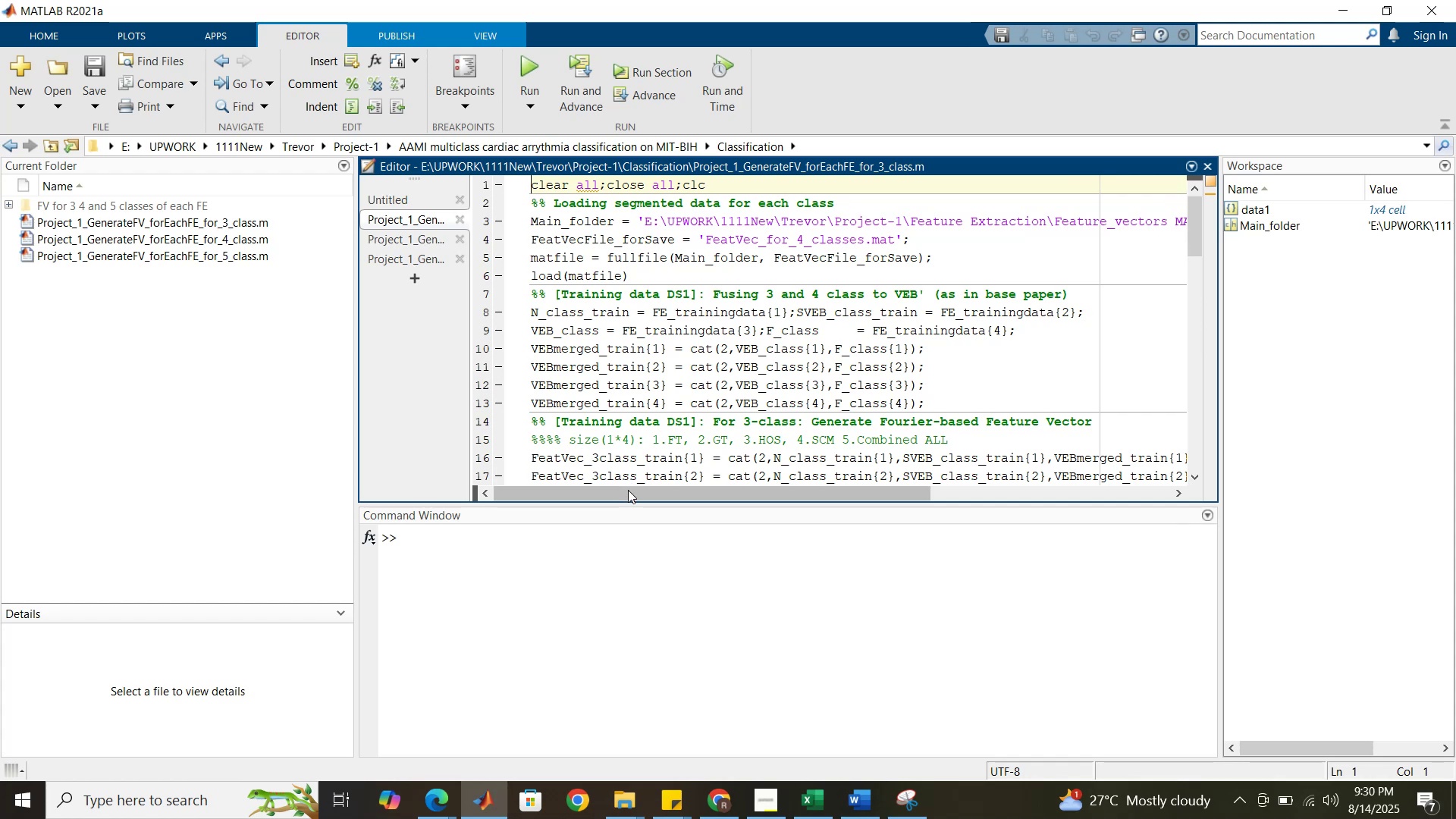 
left_click_drag(start_coordinate=[629, 491], to_coordinate=[613, 498])
 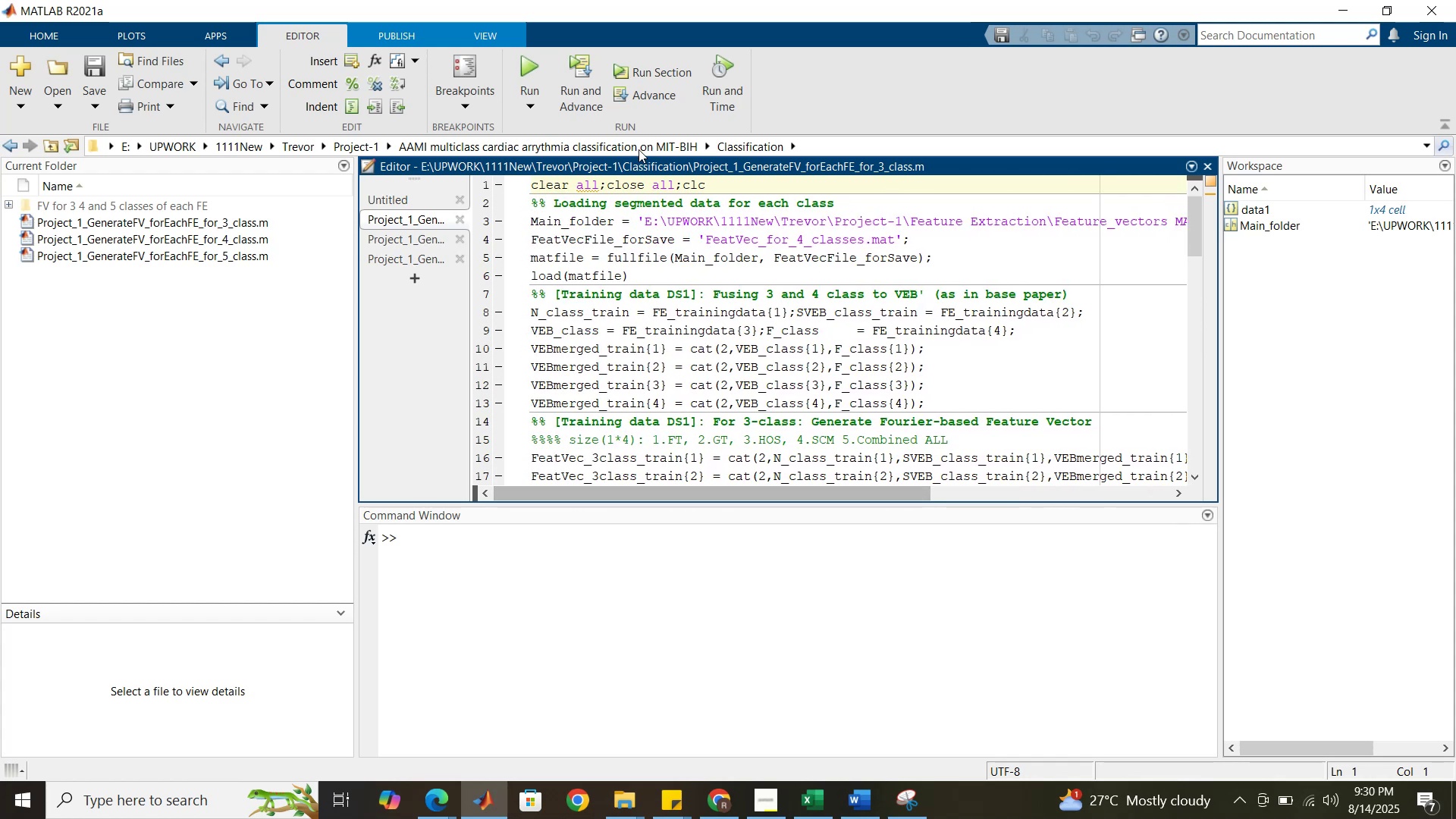 
left_click([639, 146])
 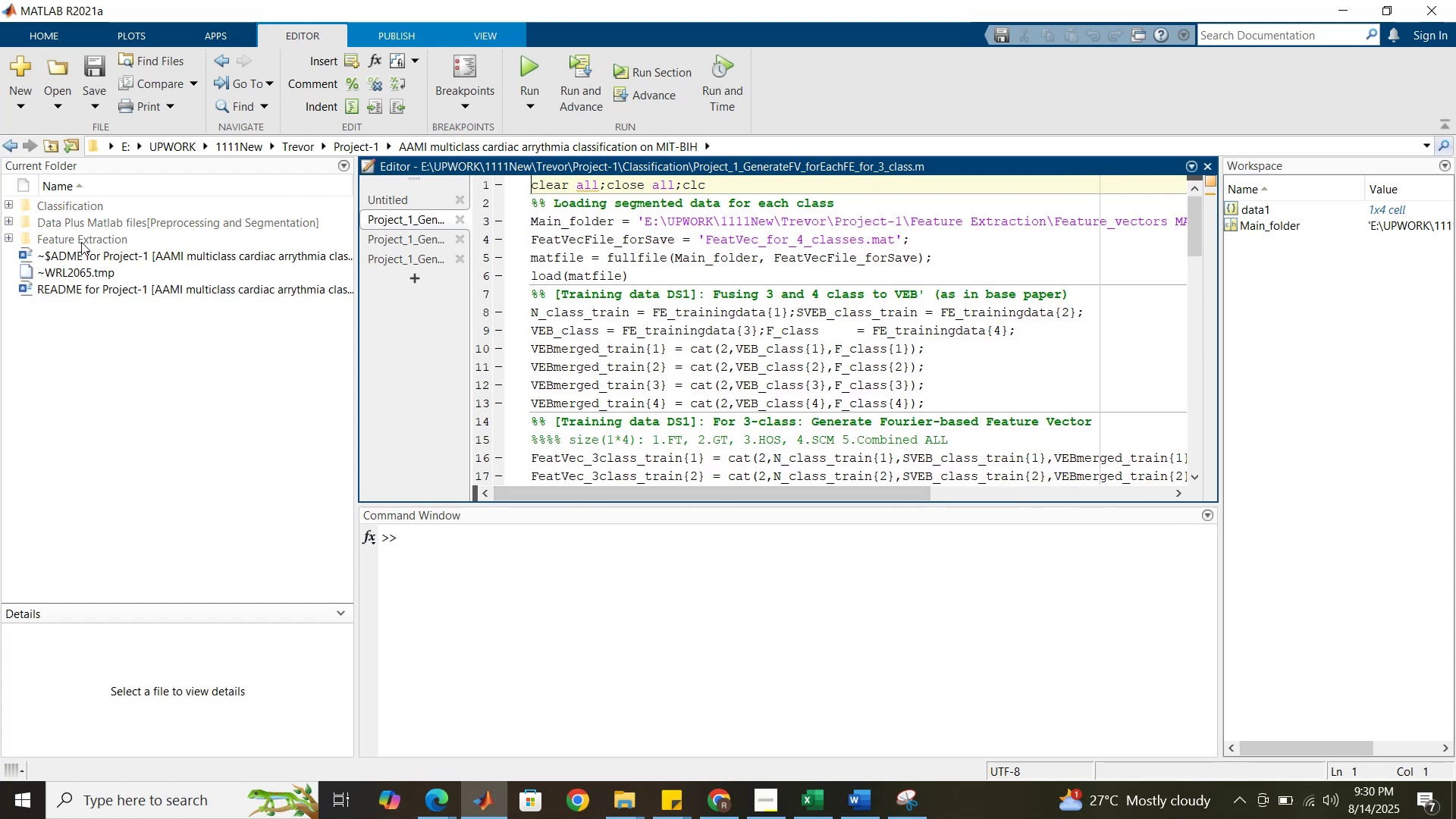 
double_click([81, 242])
 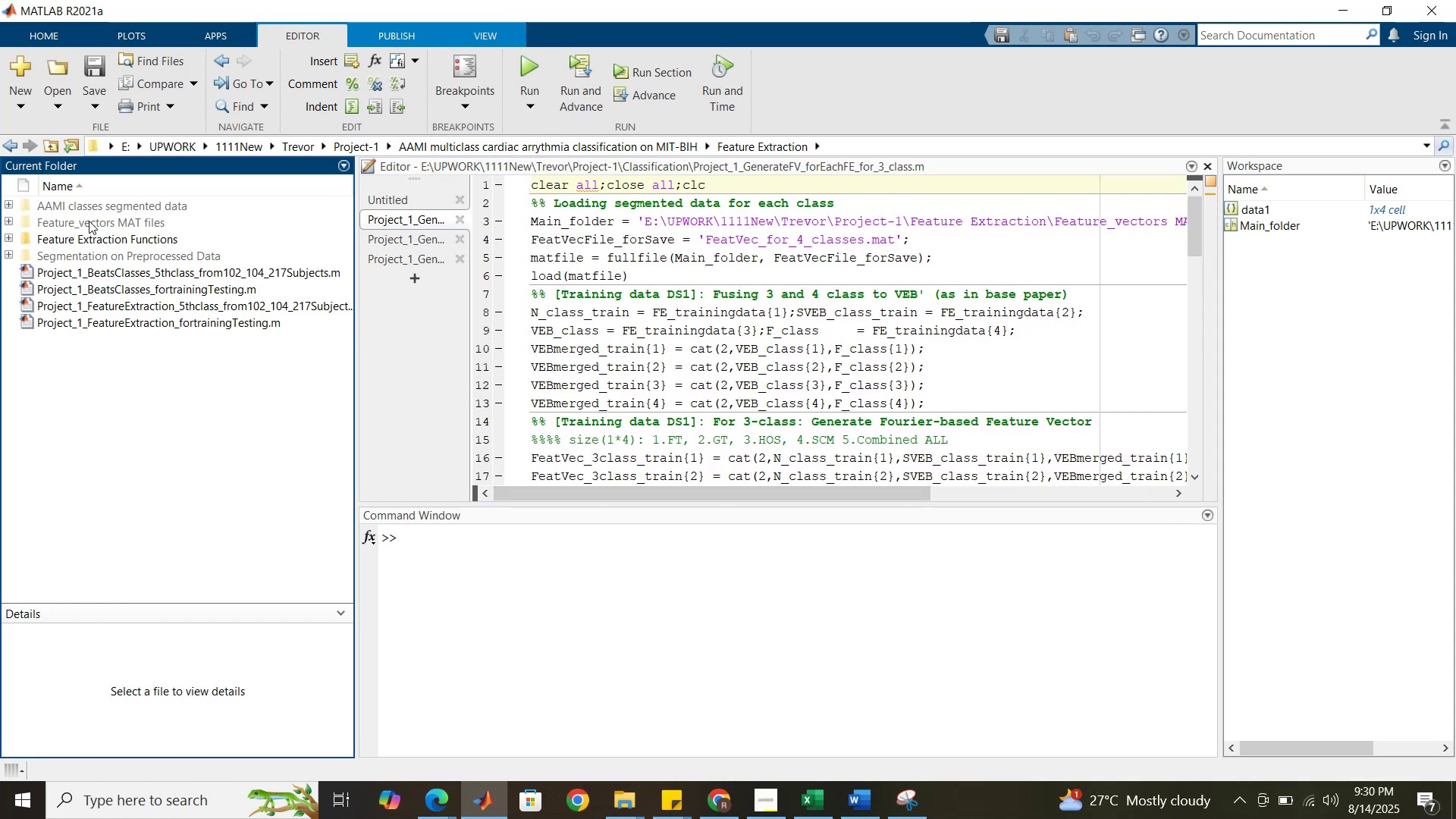 
double_click([89, 221])
 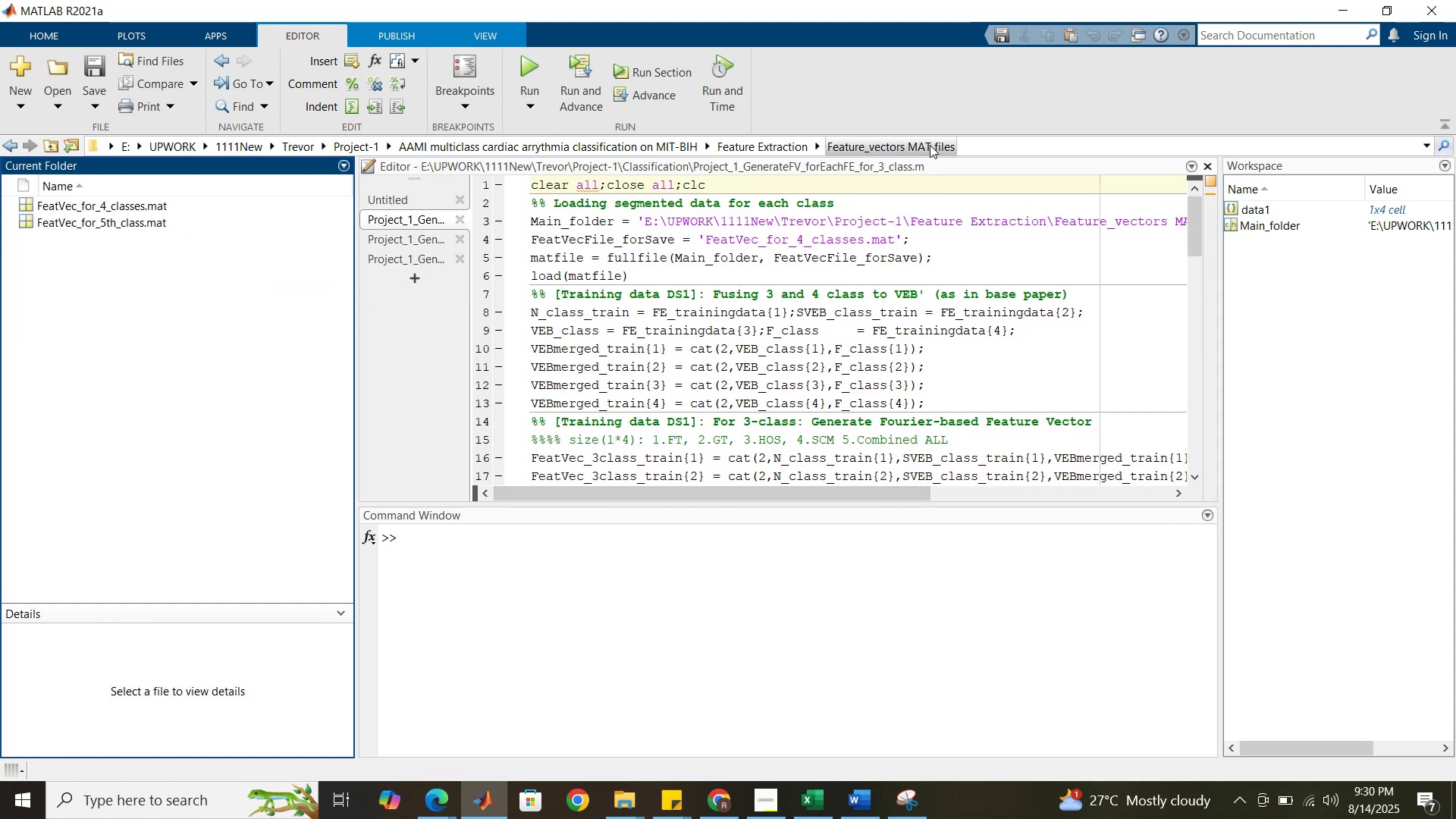 
left_click([993, 140])
 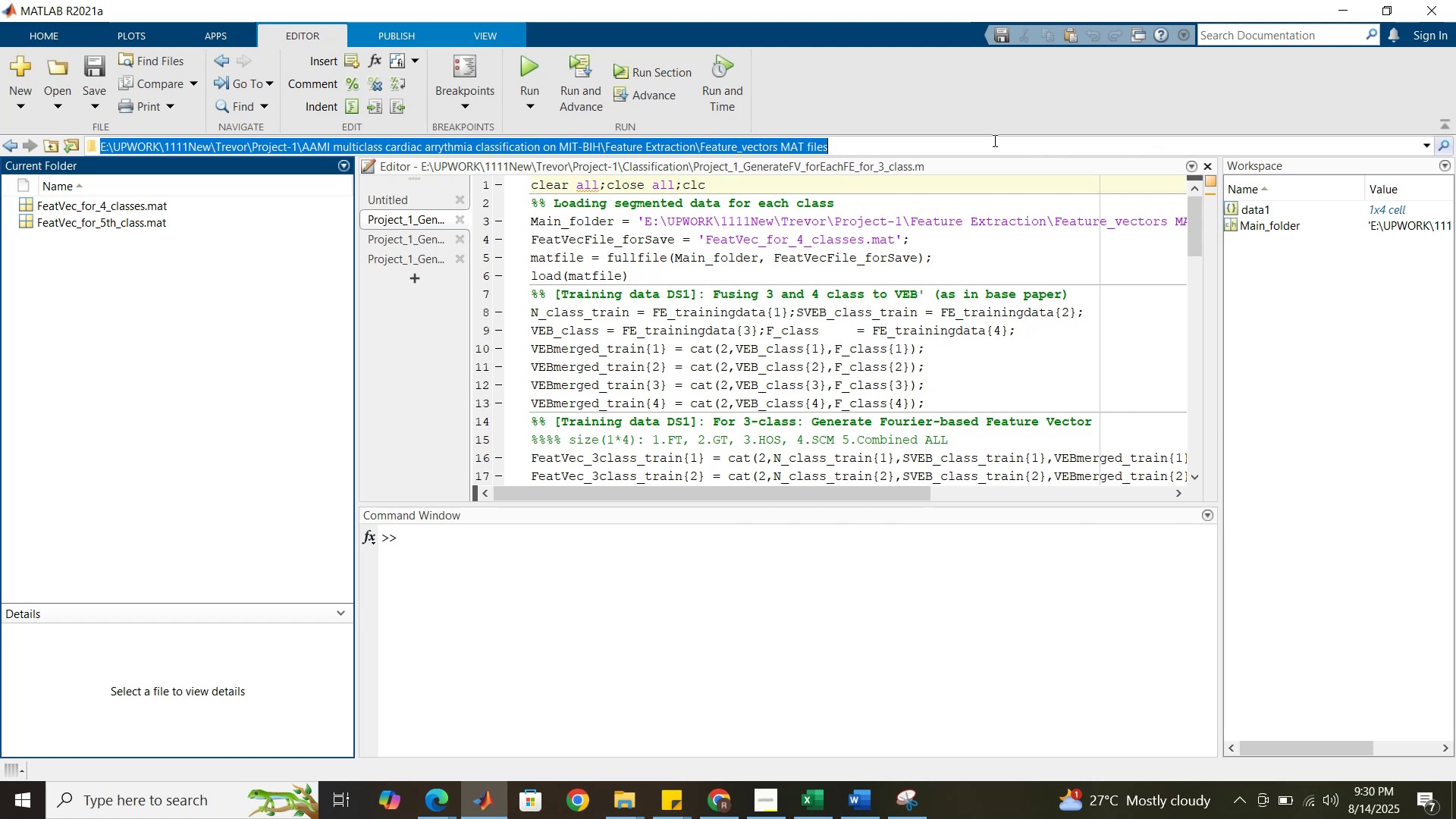 
key(Control+C)
 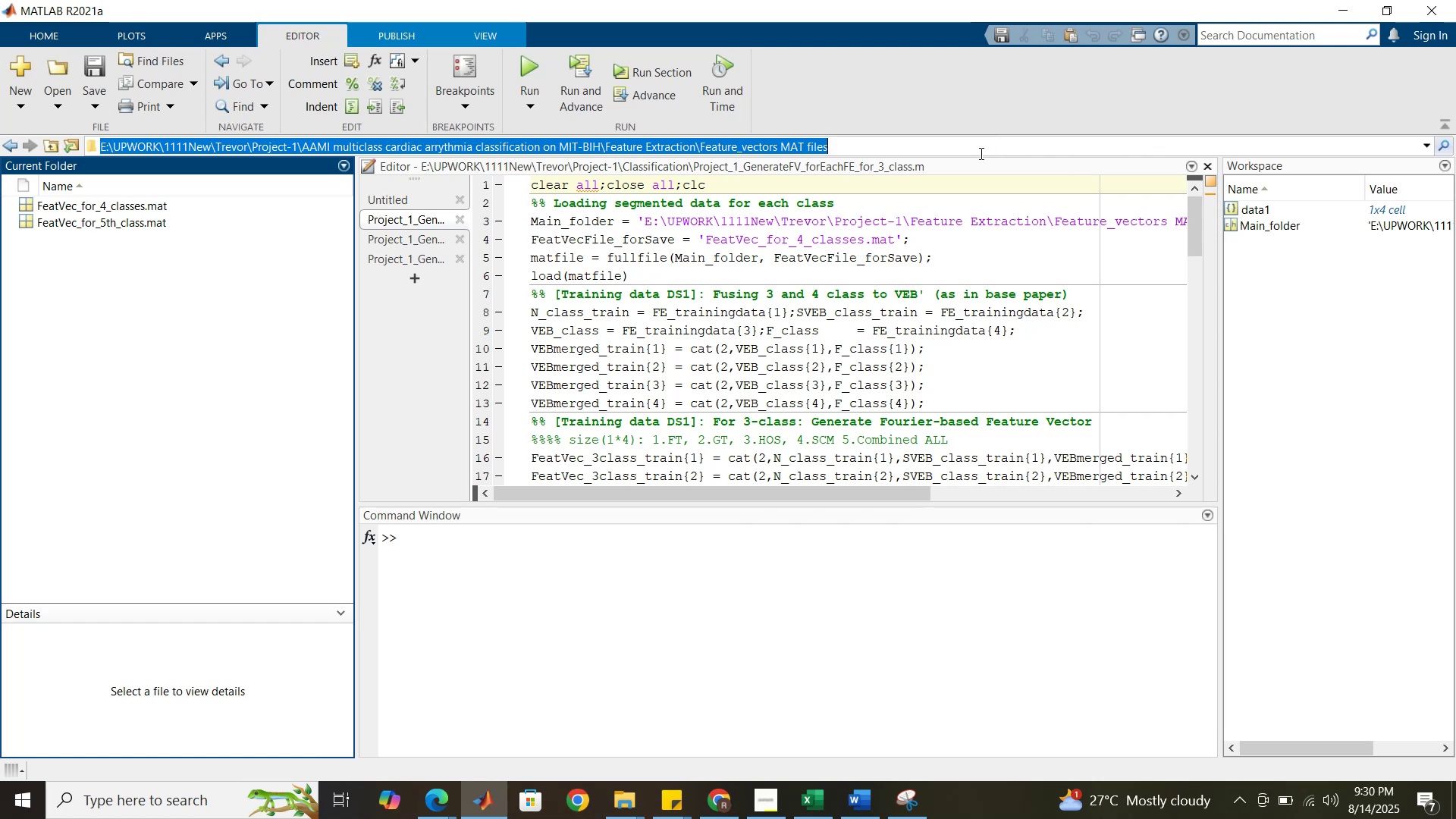 
hold_key(key=C, duration=0.32)
 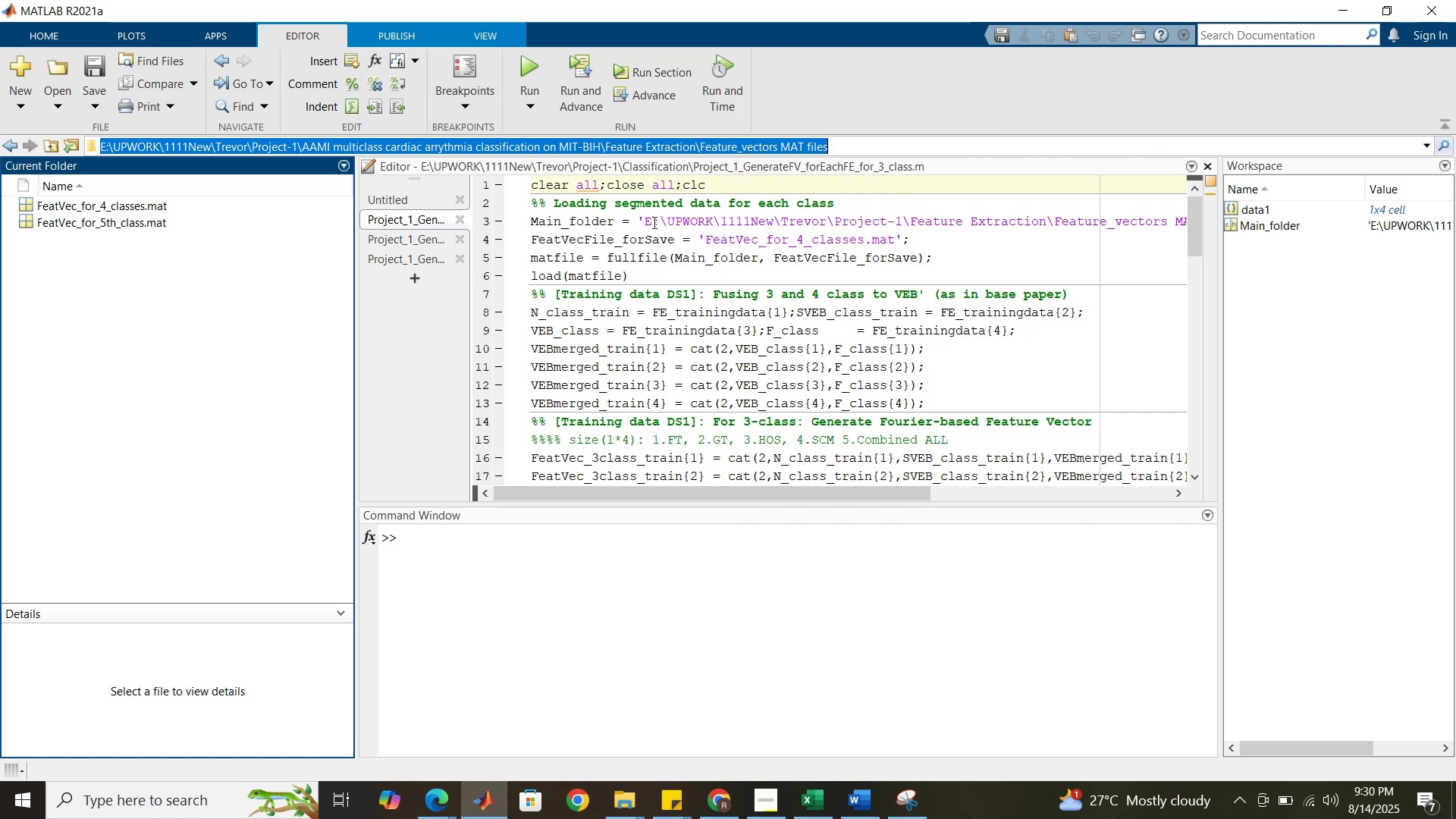 
scroll: coordinate [653, 309], scroll_direction: down, amount: 2.0
 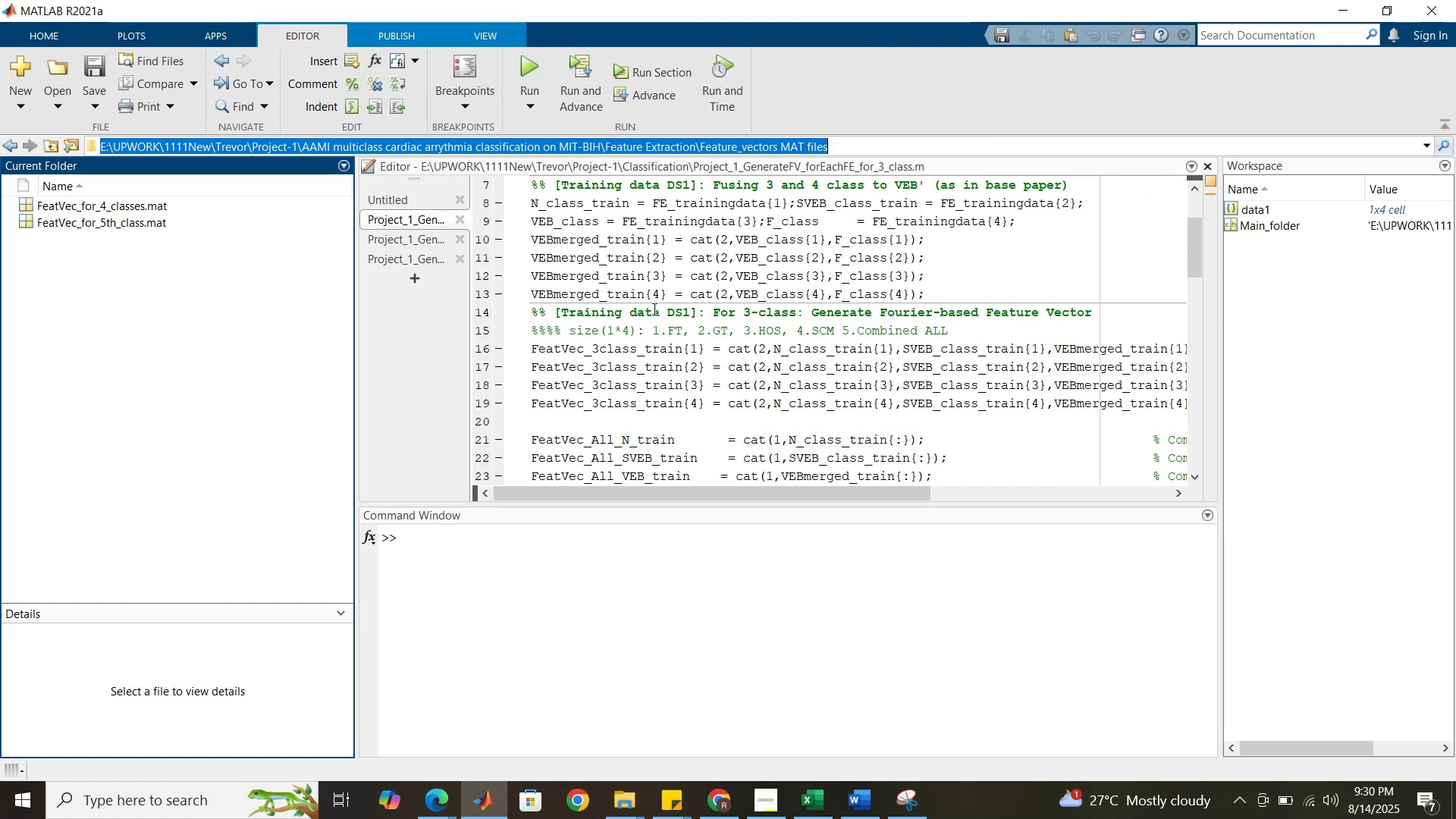 
scroll: coordinate [653, 309], scroll_direction: up, amount: 2.0
 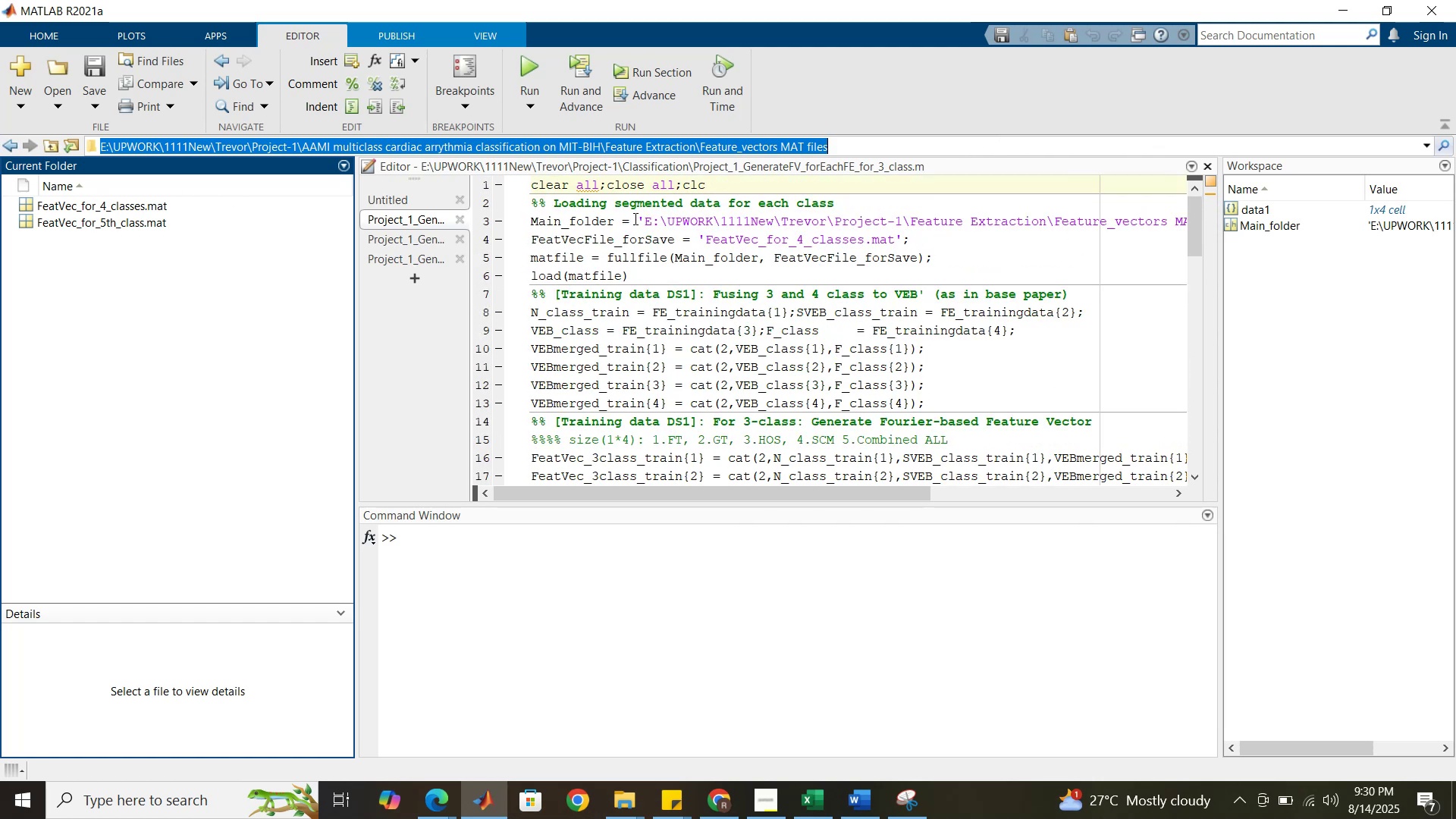 
wait(5.39)
 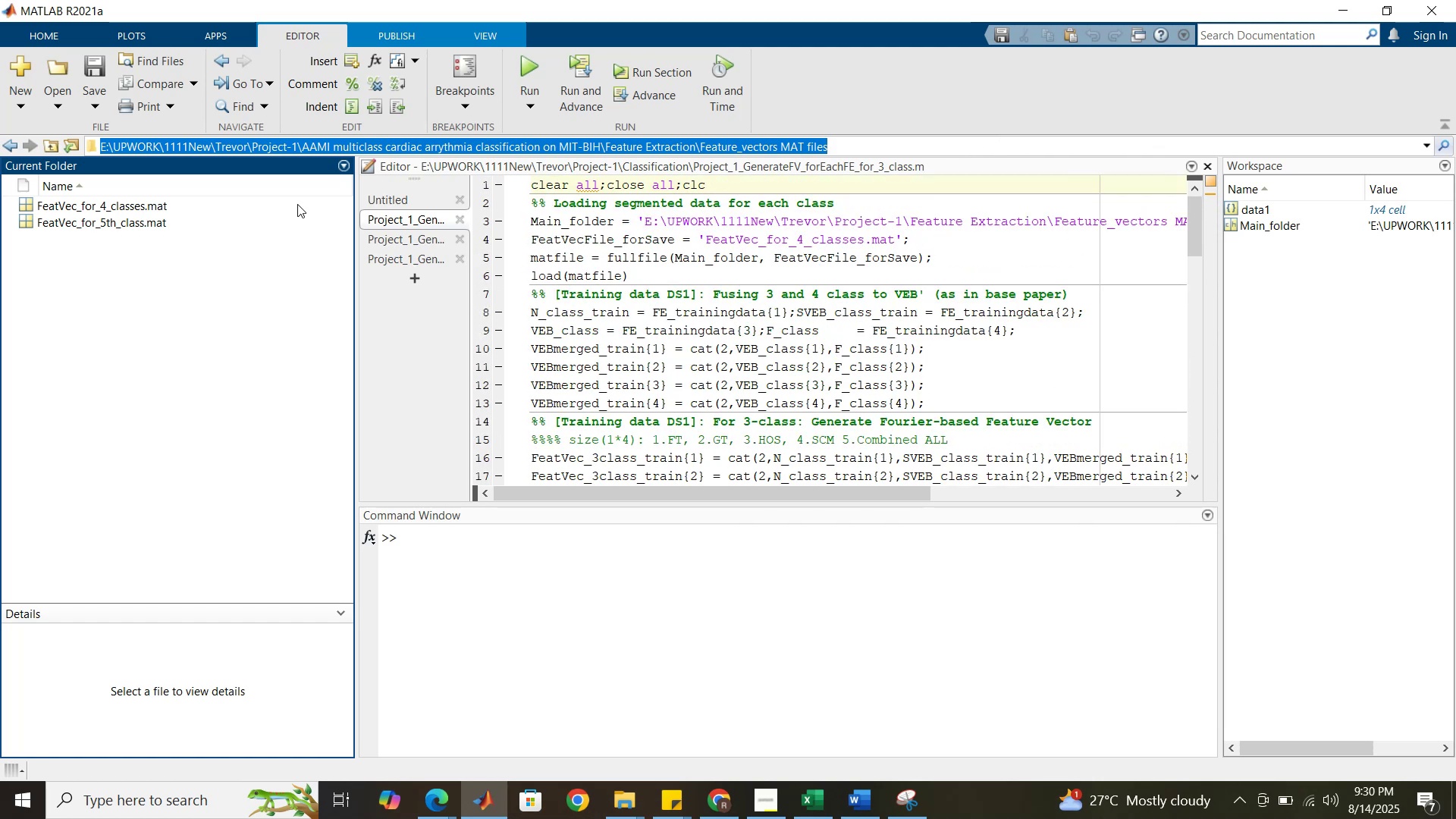 
left_click_drag(start_coordinate=[647, 222], to_coordinate=[1163, 223])
 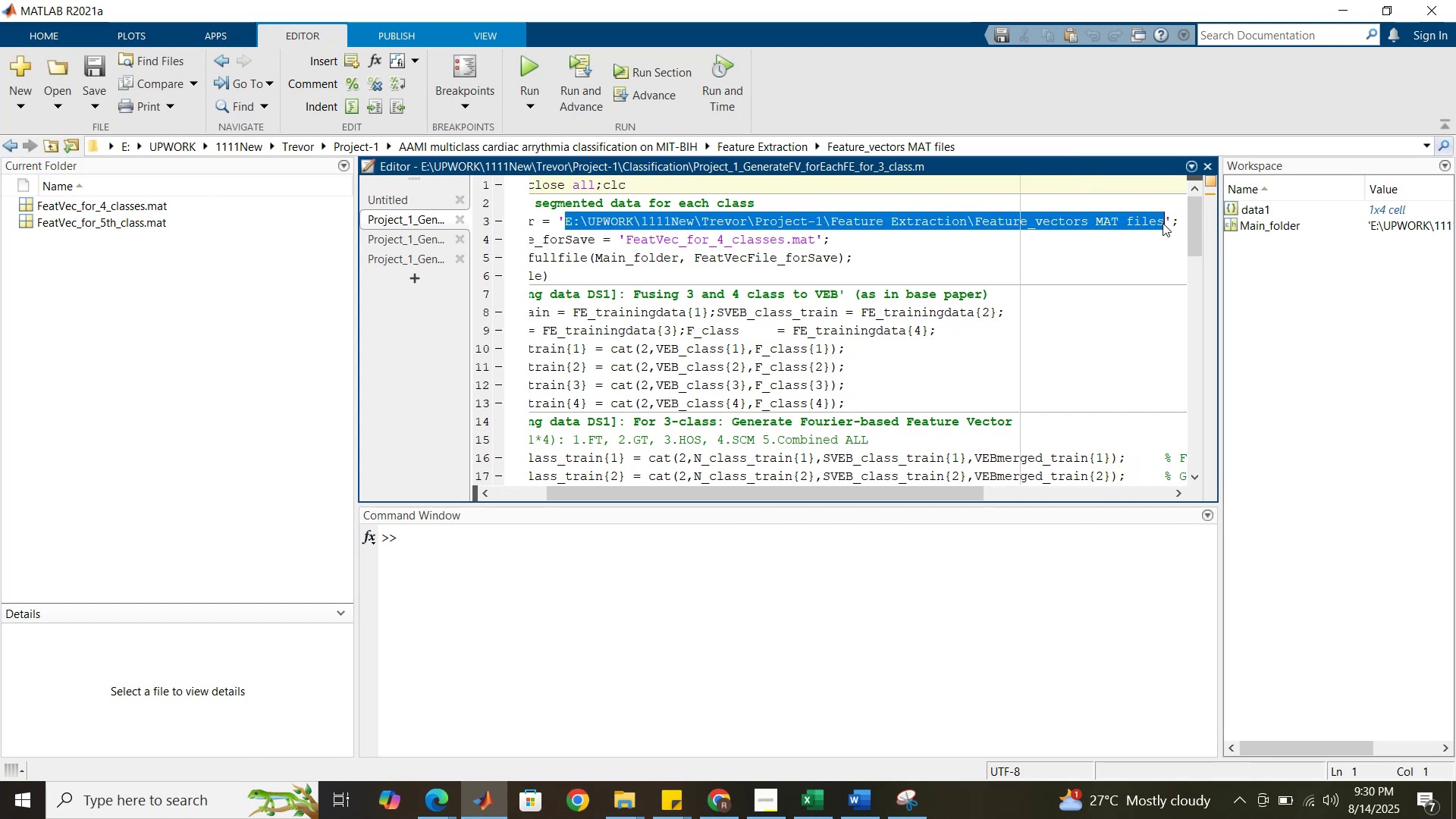 
key(Control+V)
 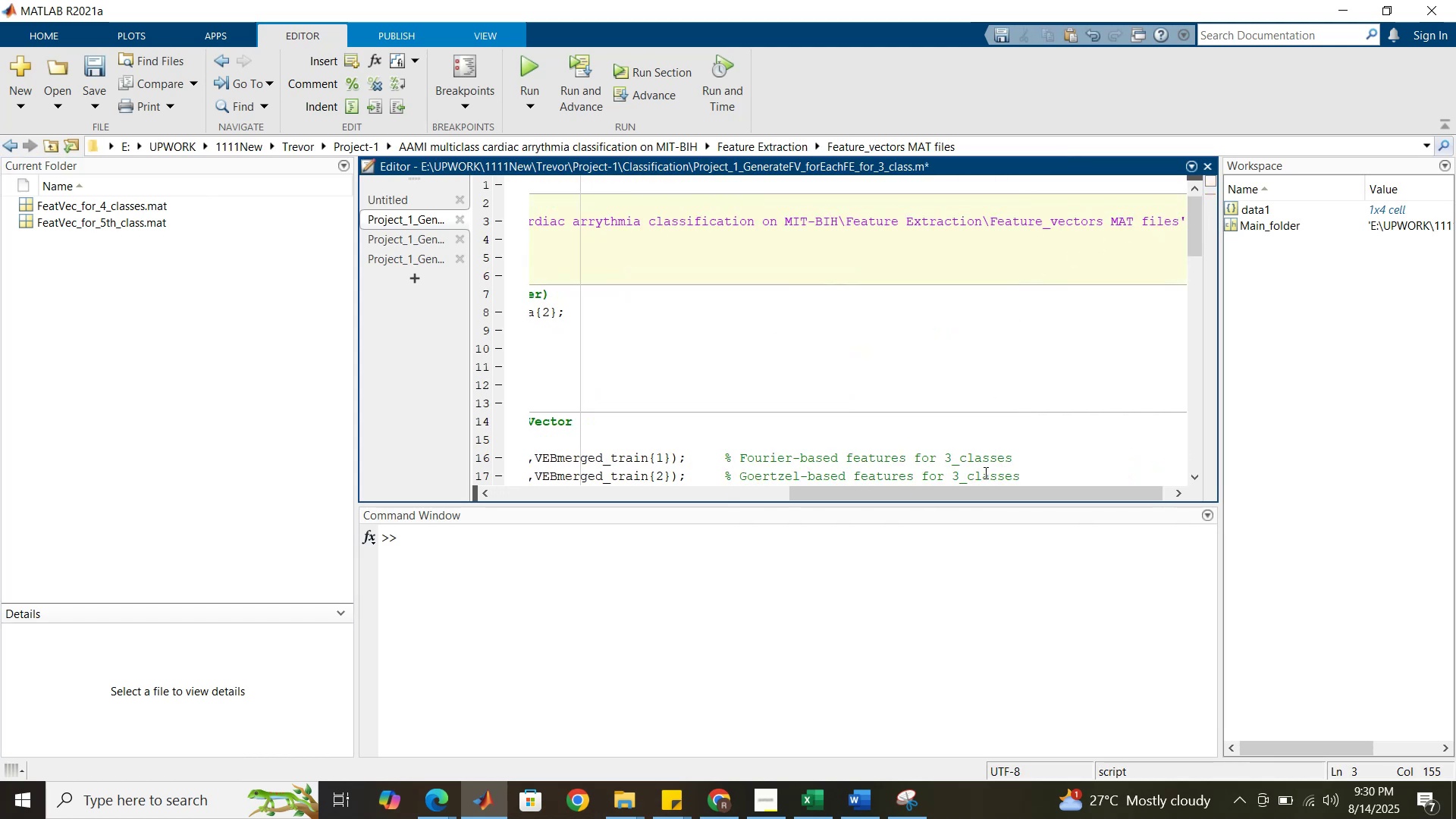 
left_click_drag(start_coordinate=[984, 494], to_coordinate=[682, 466])
 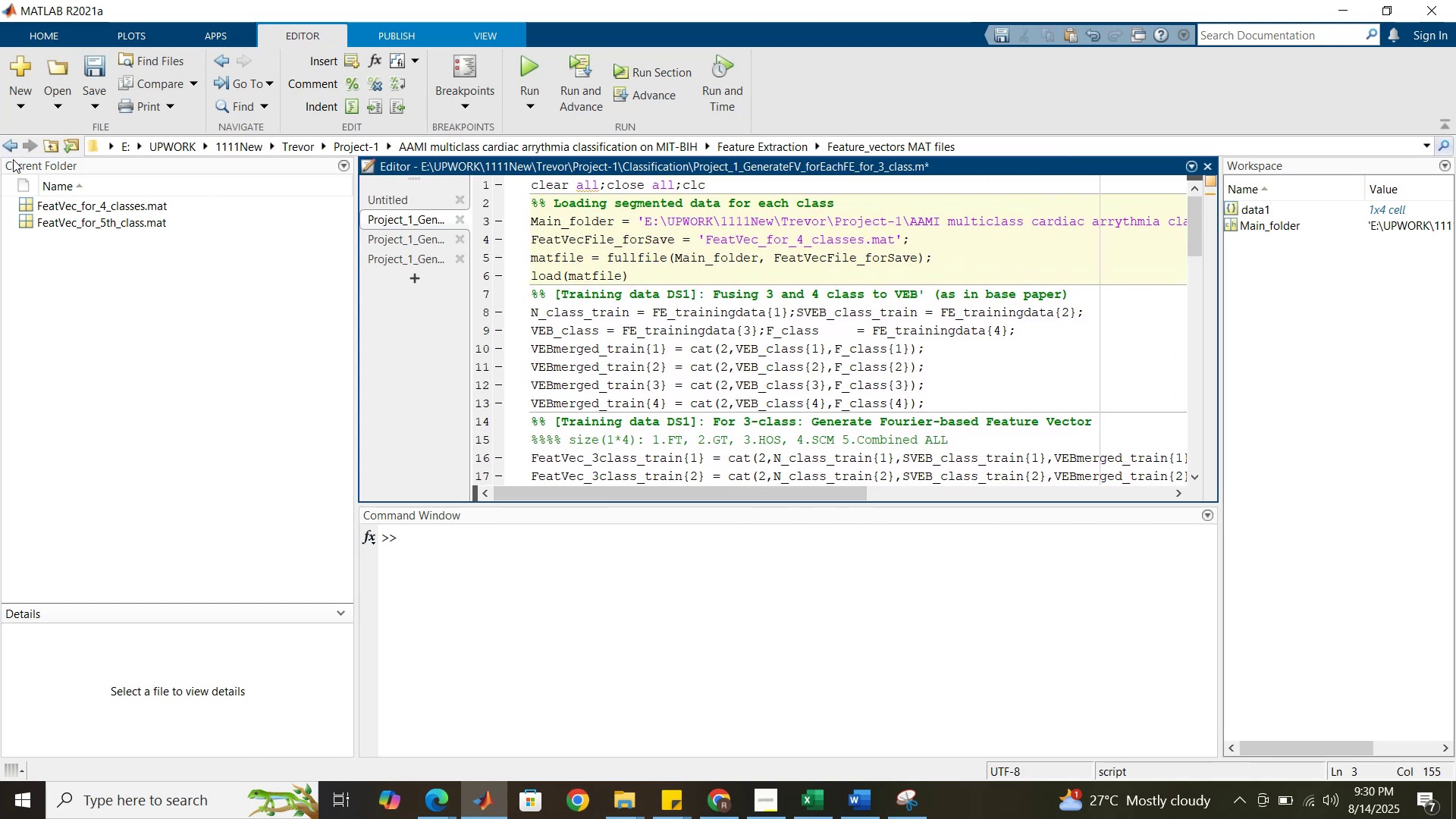 
left_click([0, 144])
 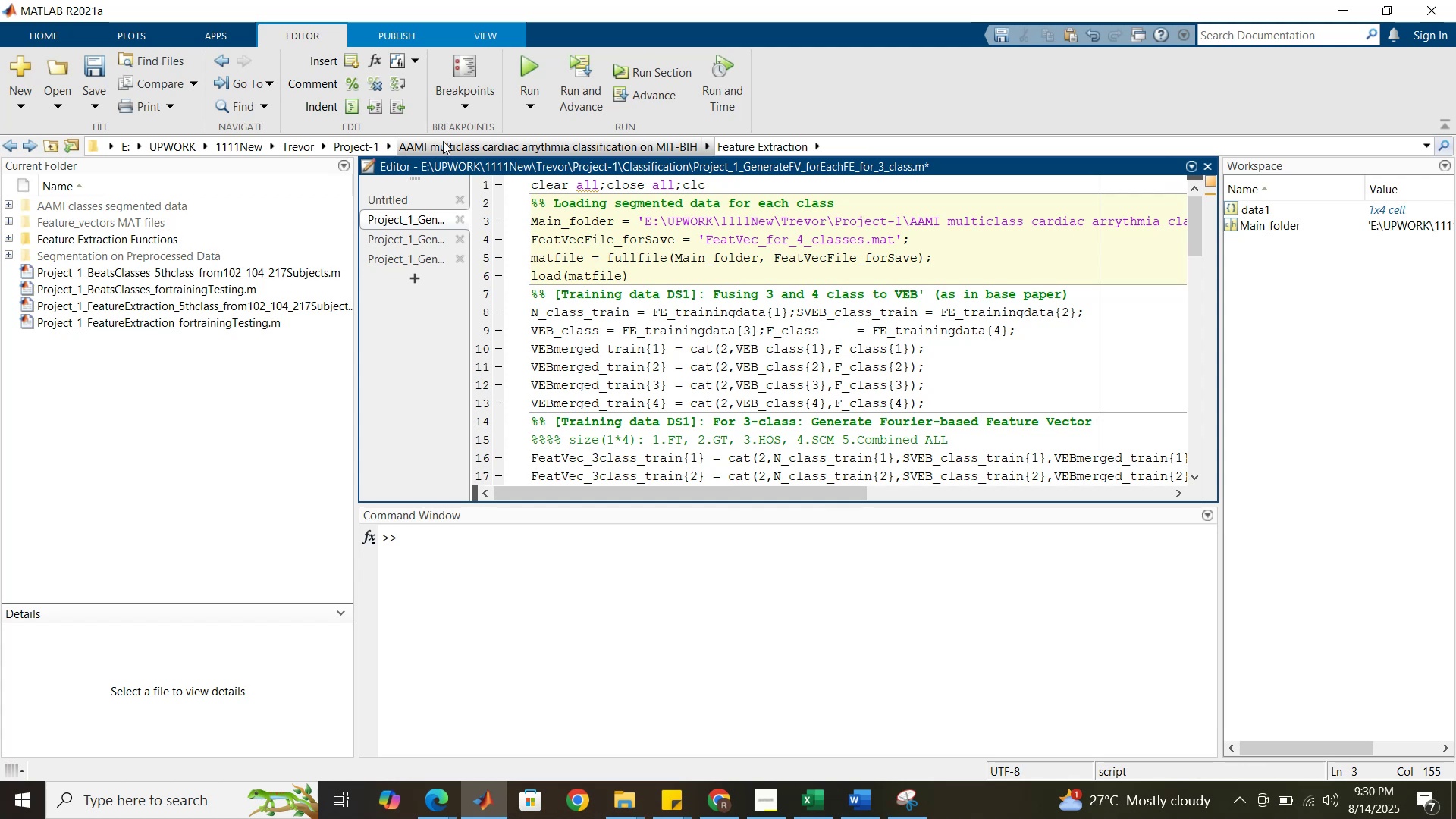 
left_click([469, 140])
 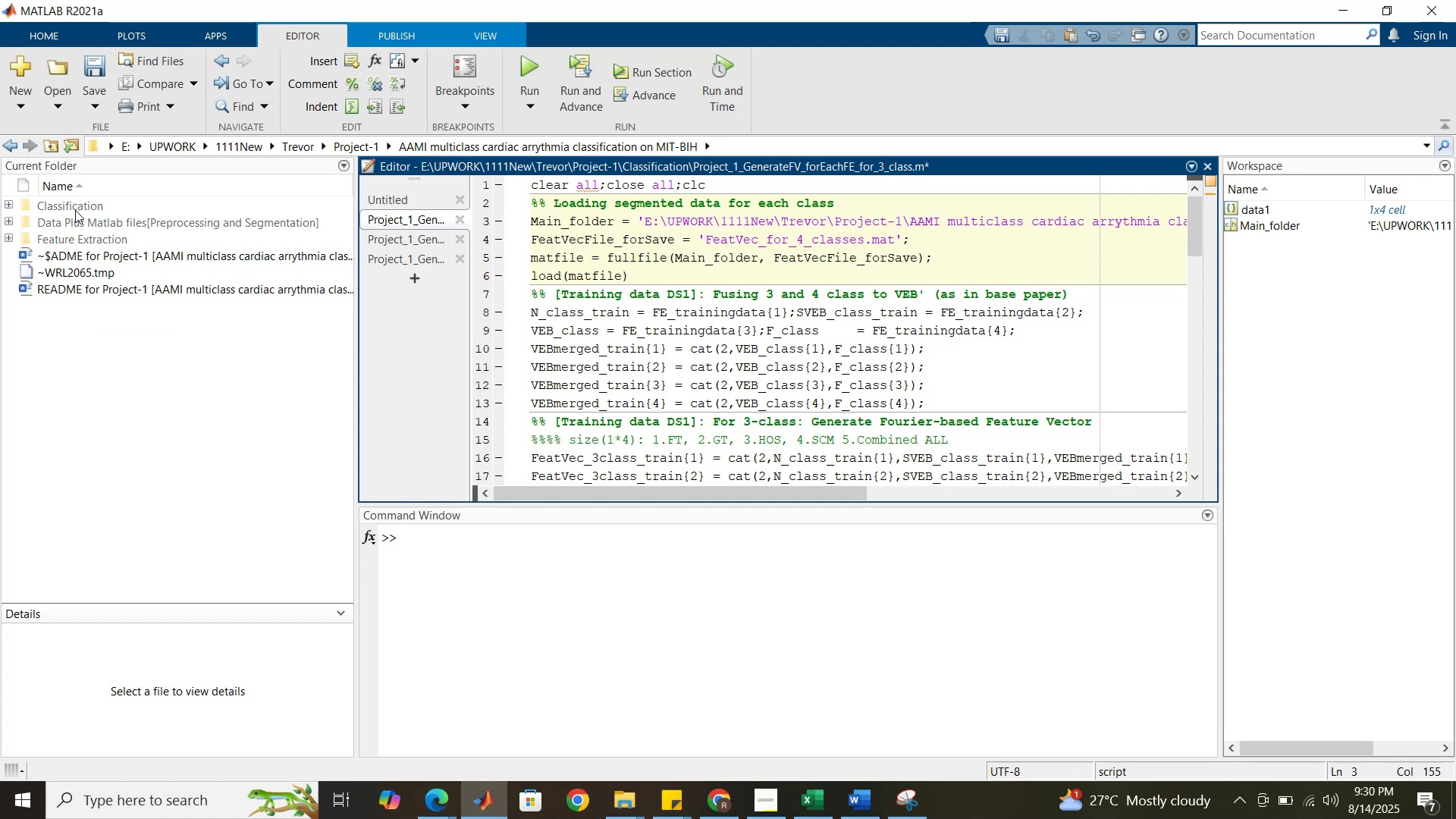 
double_click([75, 210])
 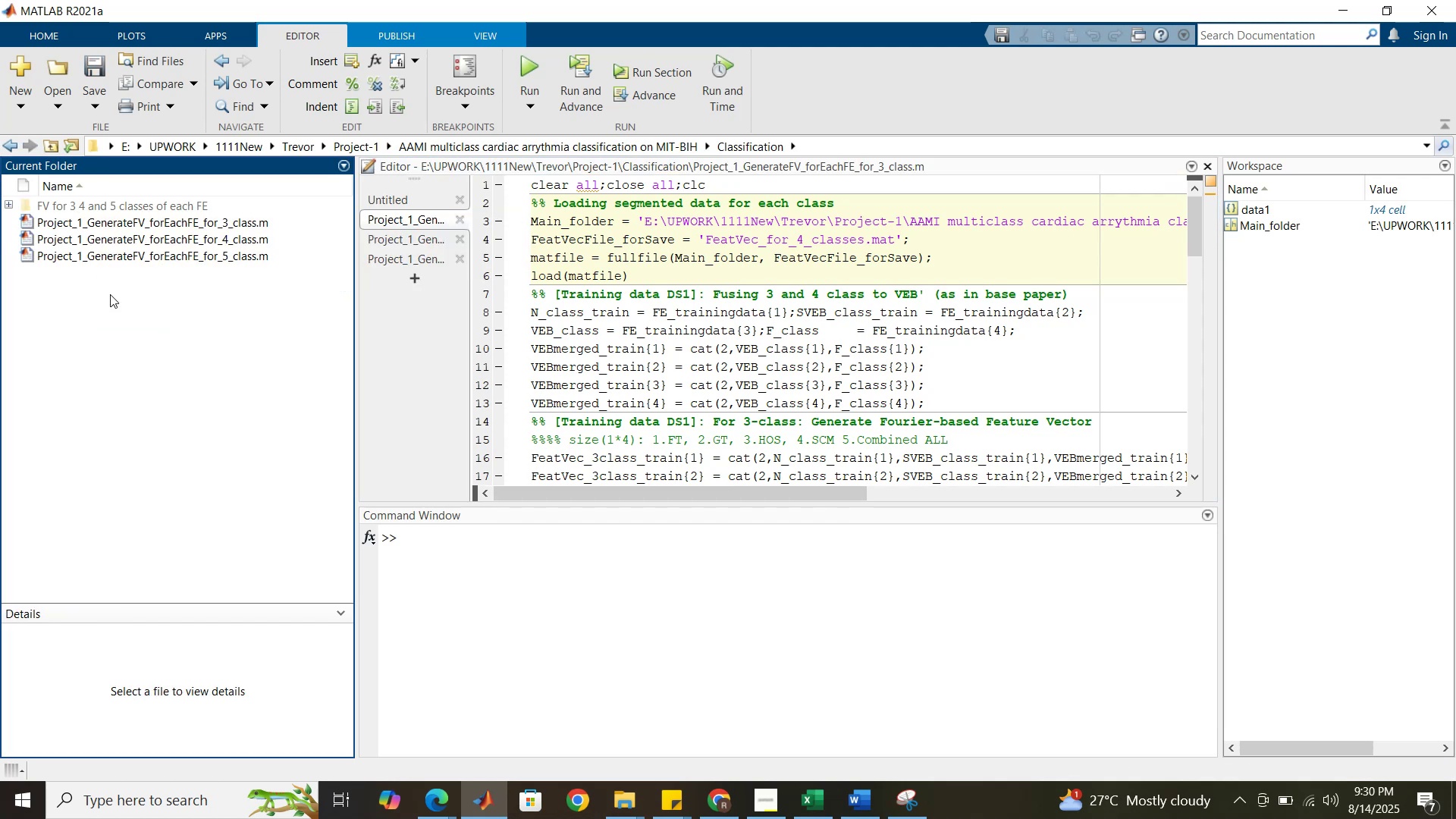 
left_click([131, 337])
 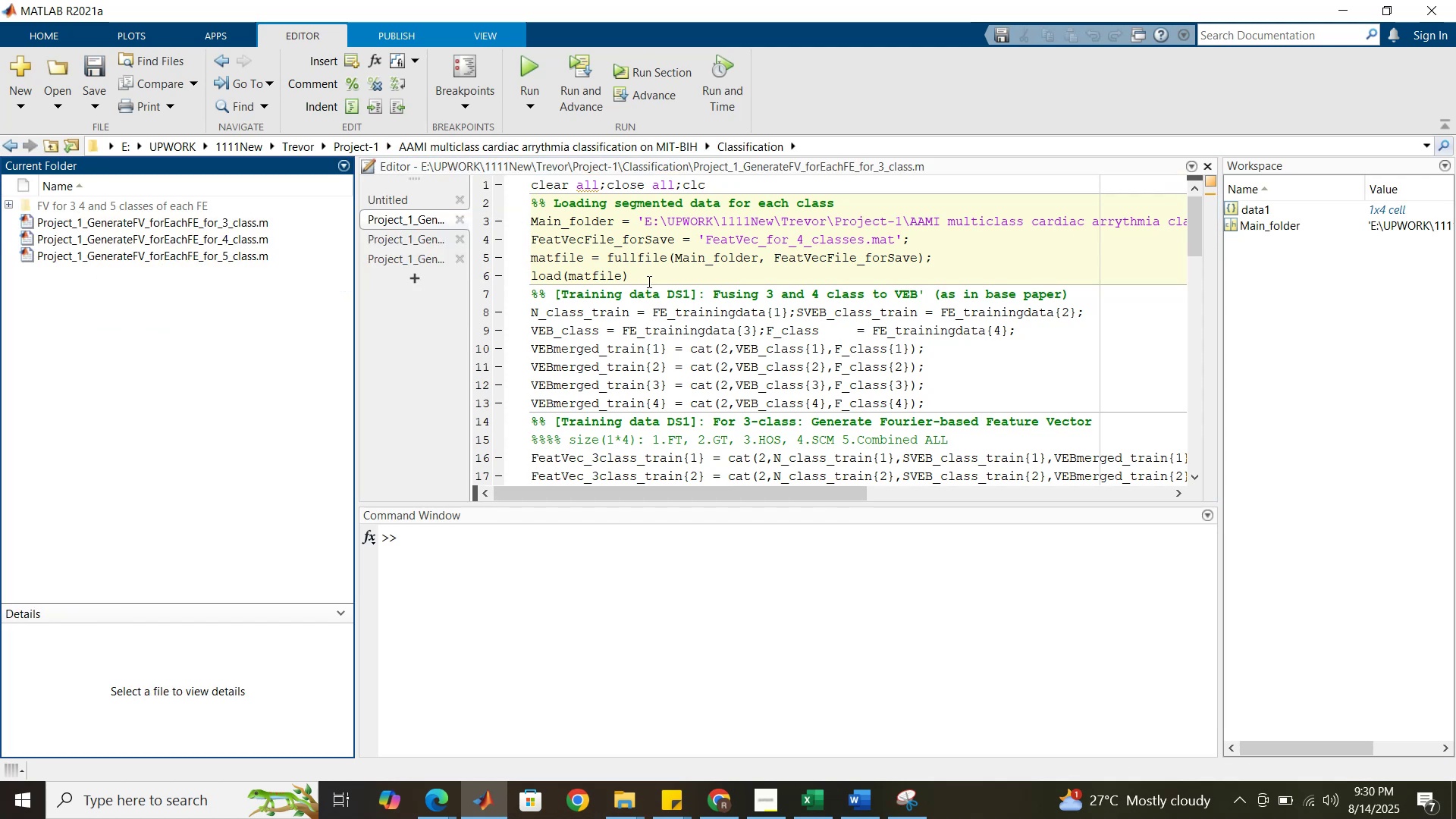 
left_click([648, 281])
 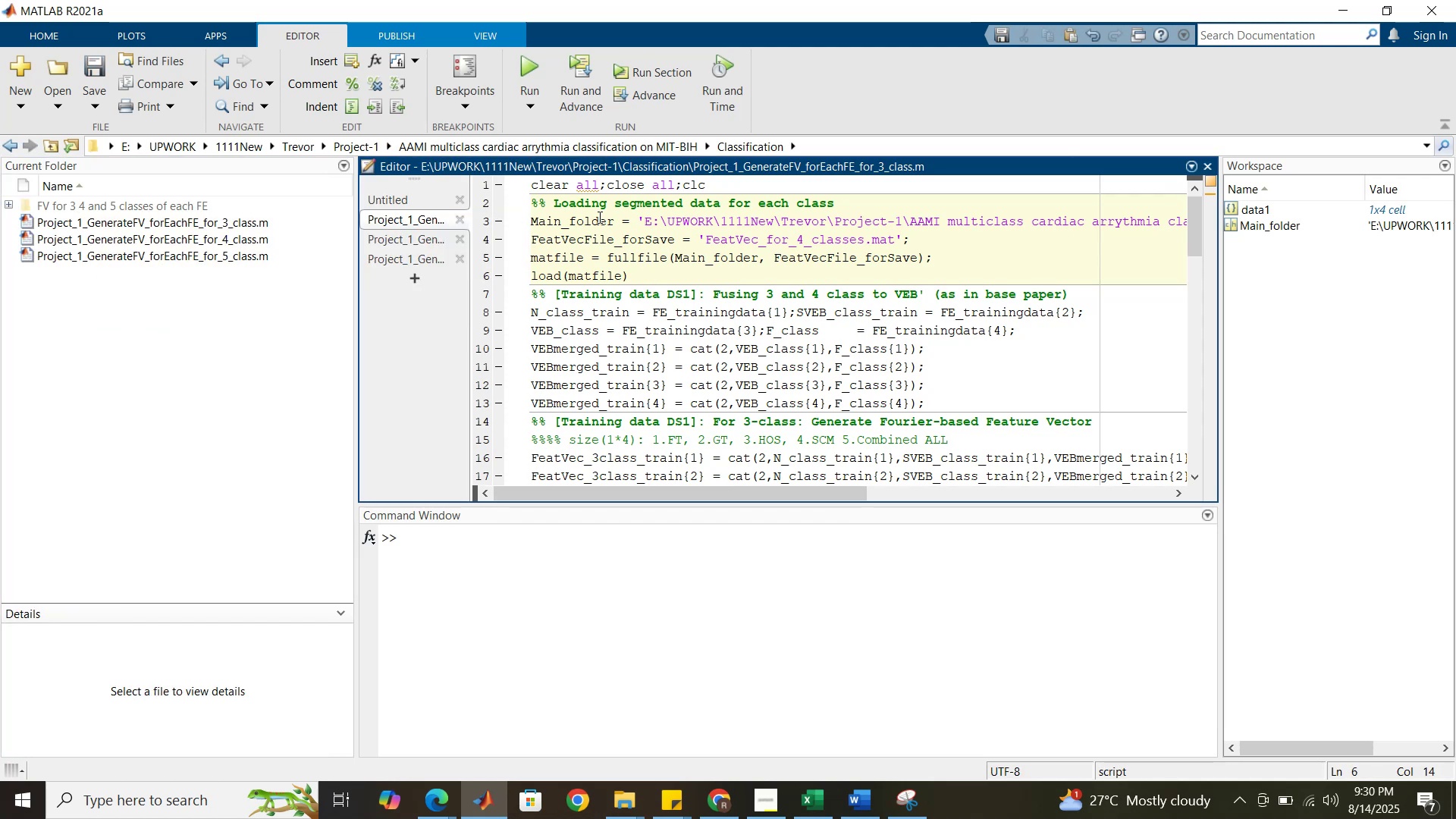 
double_click([598, 217])
 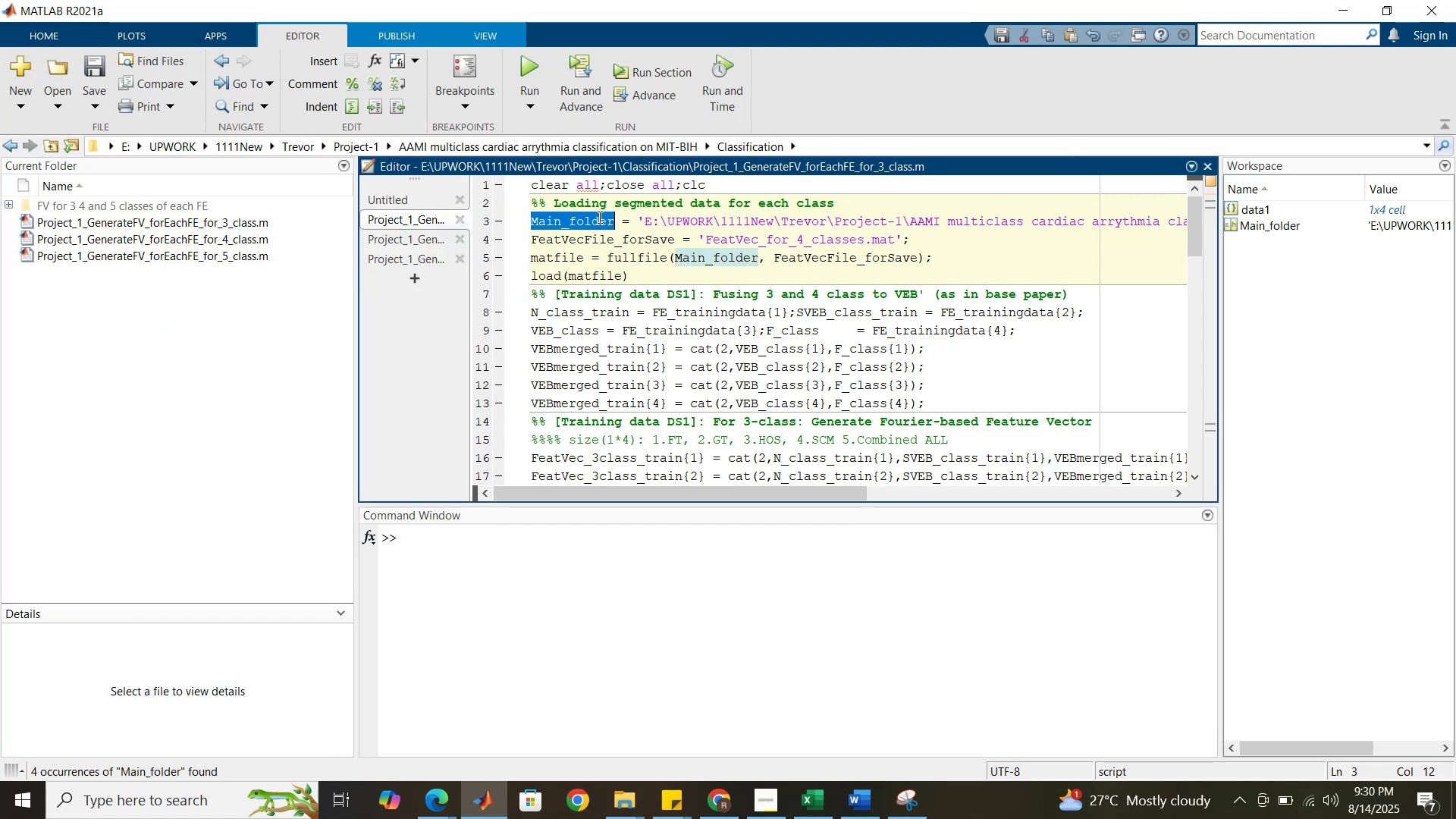 
triple_click([598, 217])
 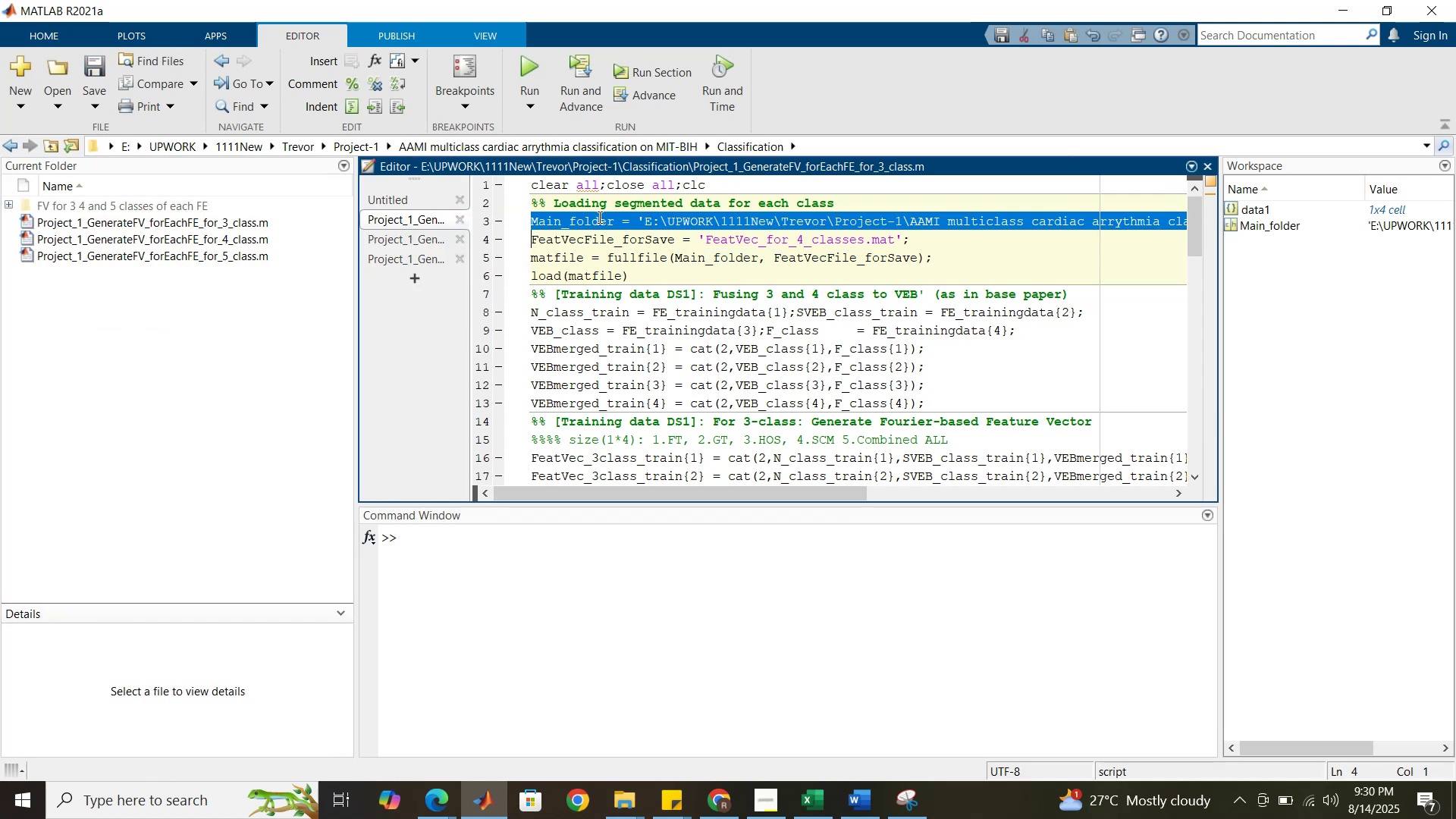 
key(Control+C)
 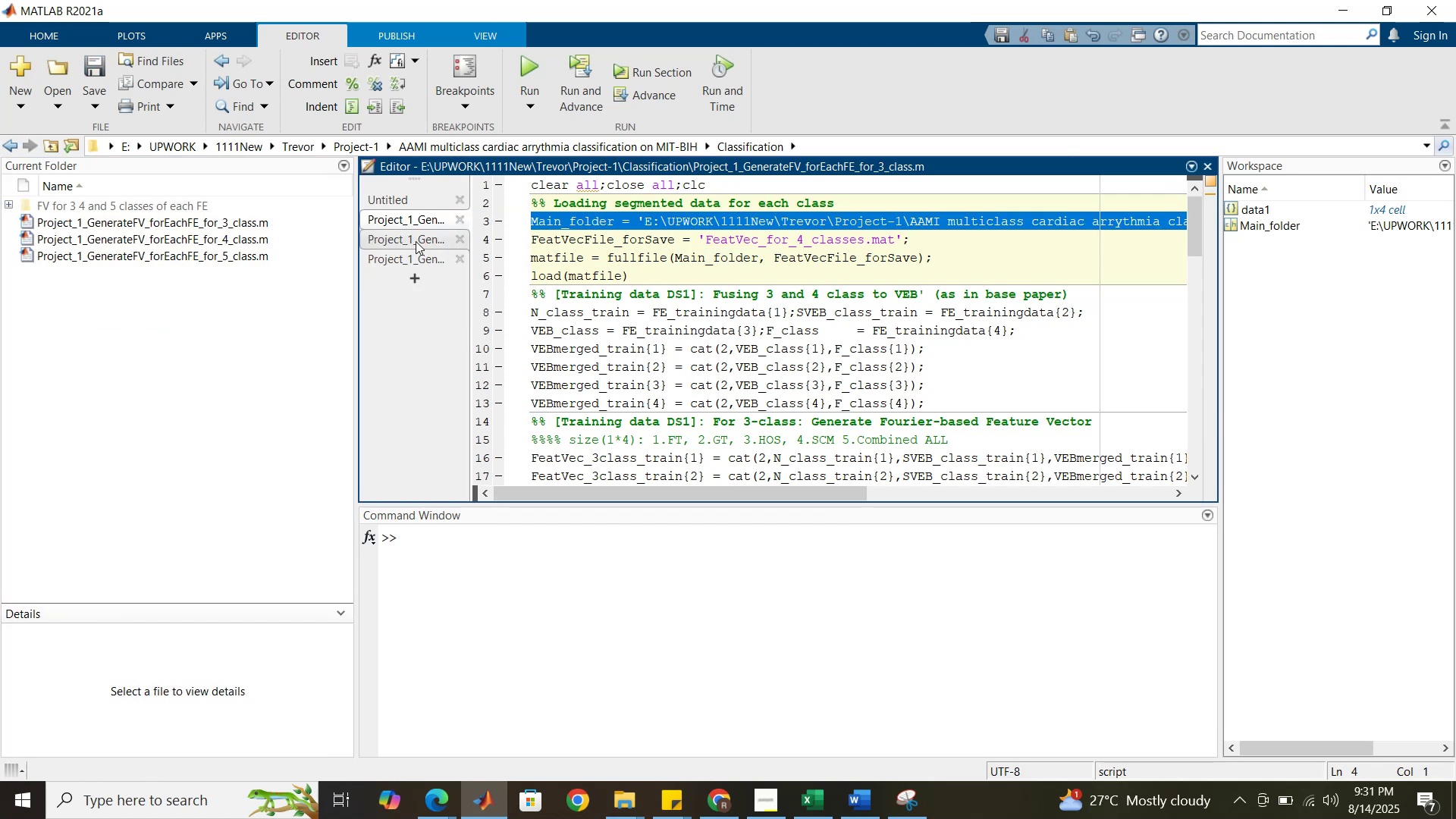 
left_click([415, 242])
 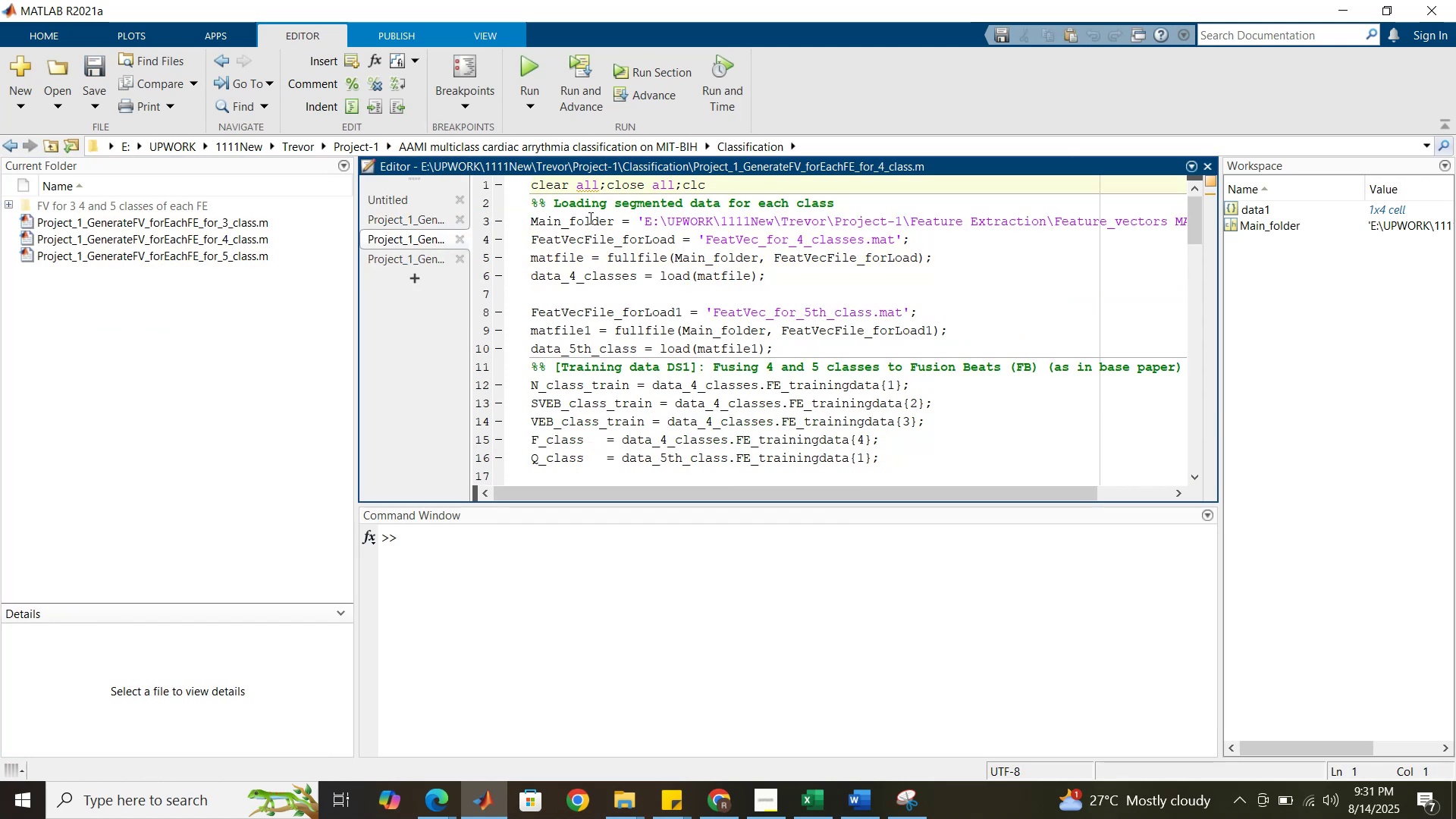 
double_click([589, 218])
 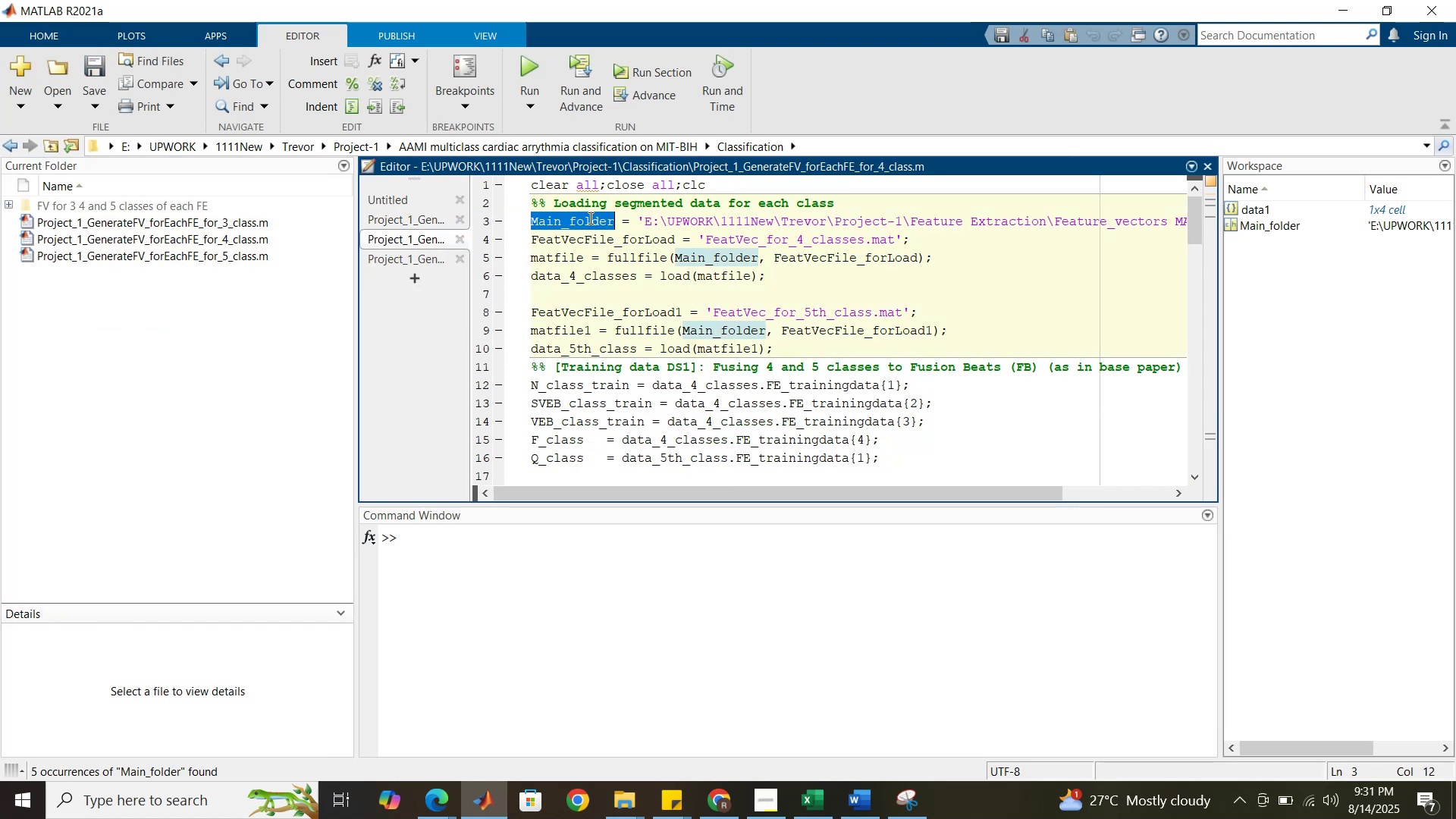 
triple_click([589, 218])
 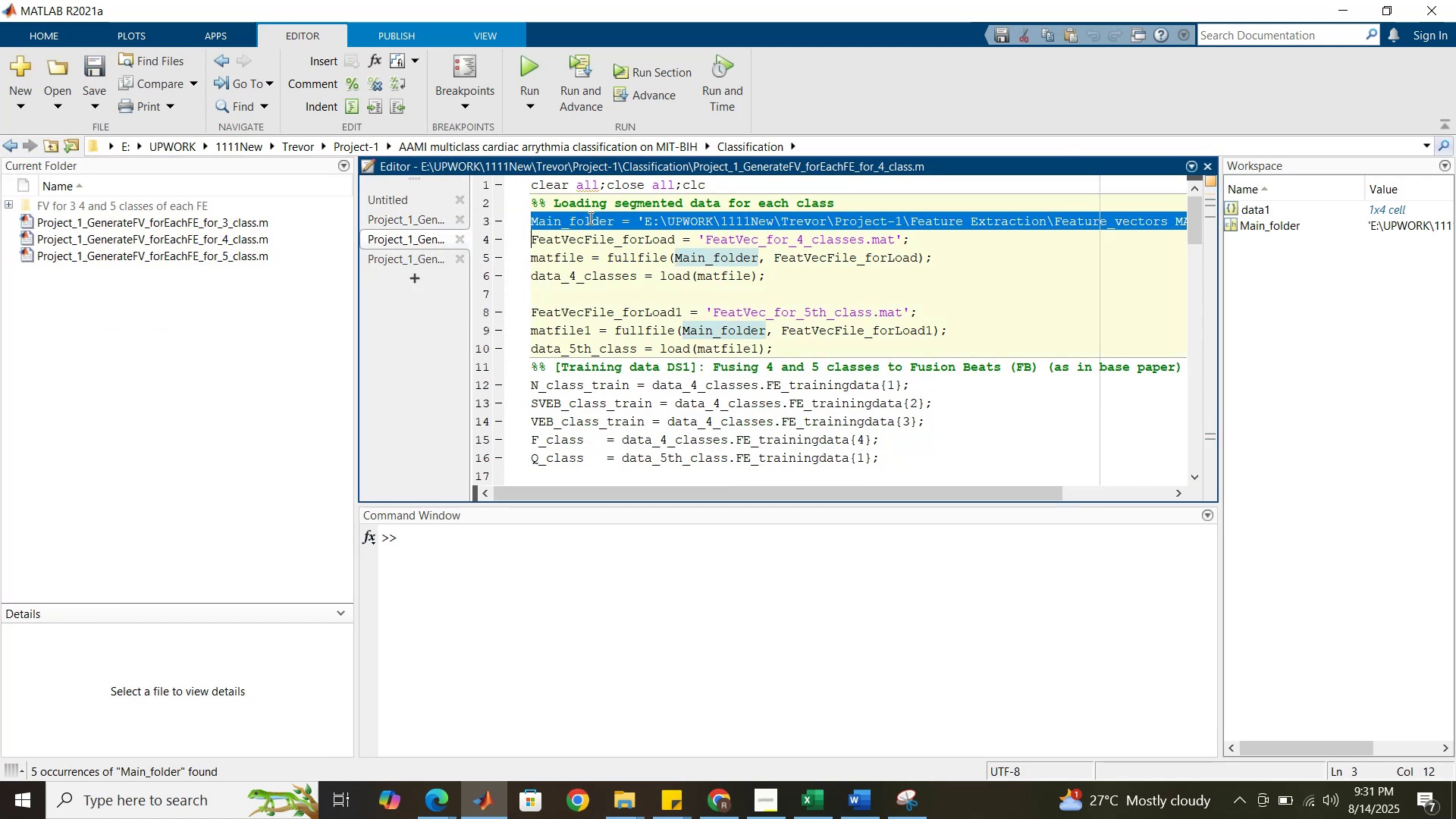 
key(Control+V)
 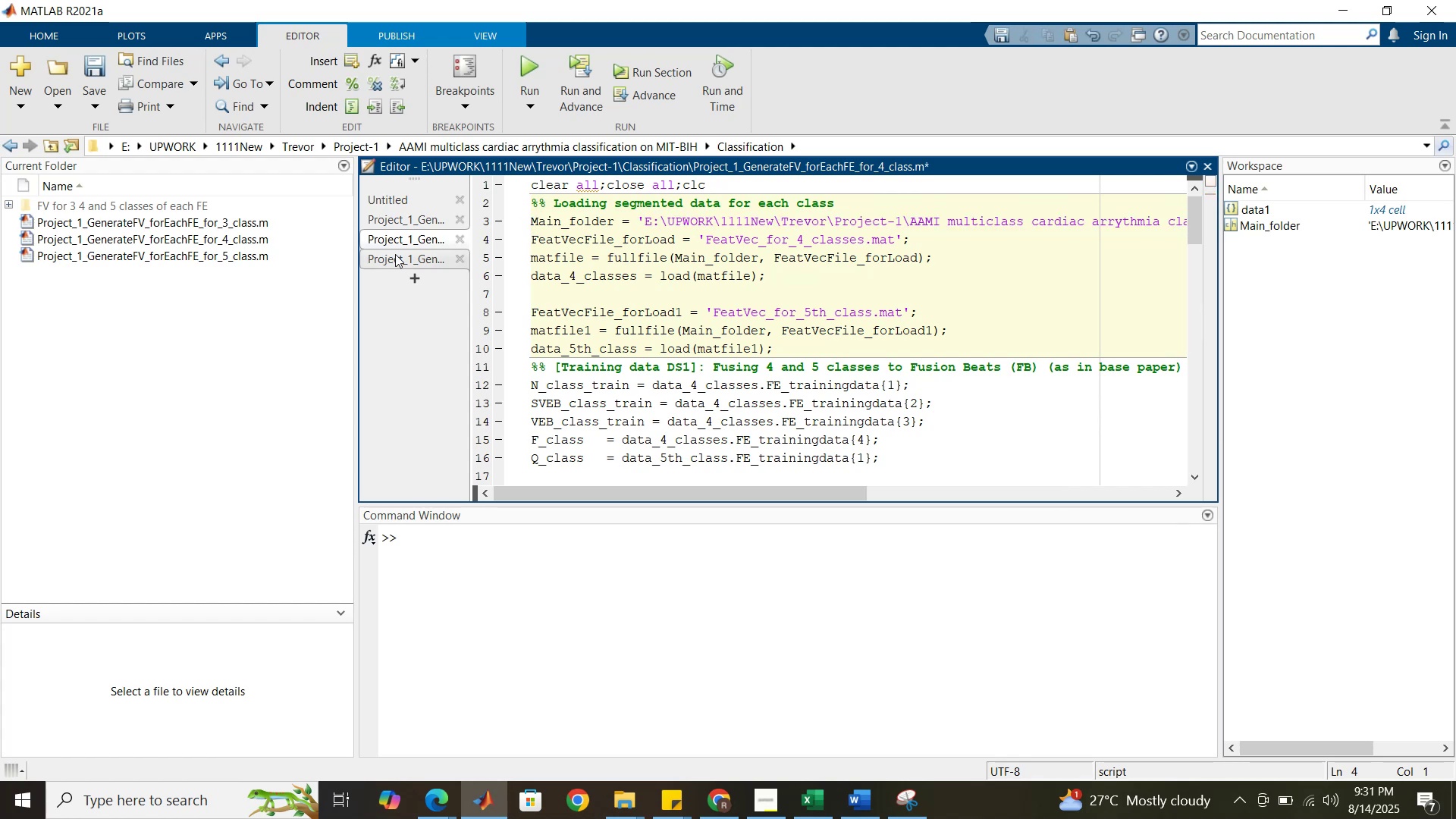 
left_click([395, 254])
 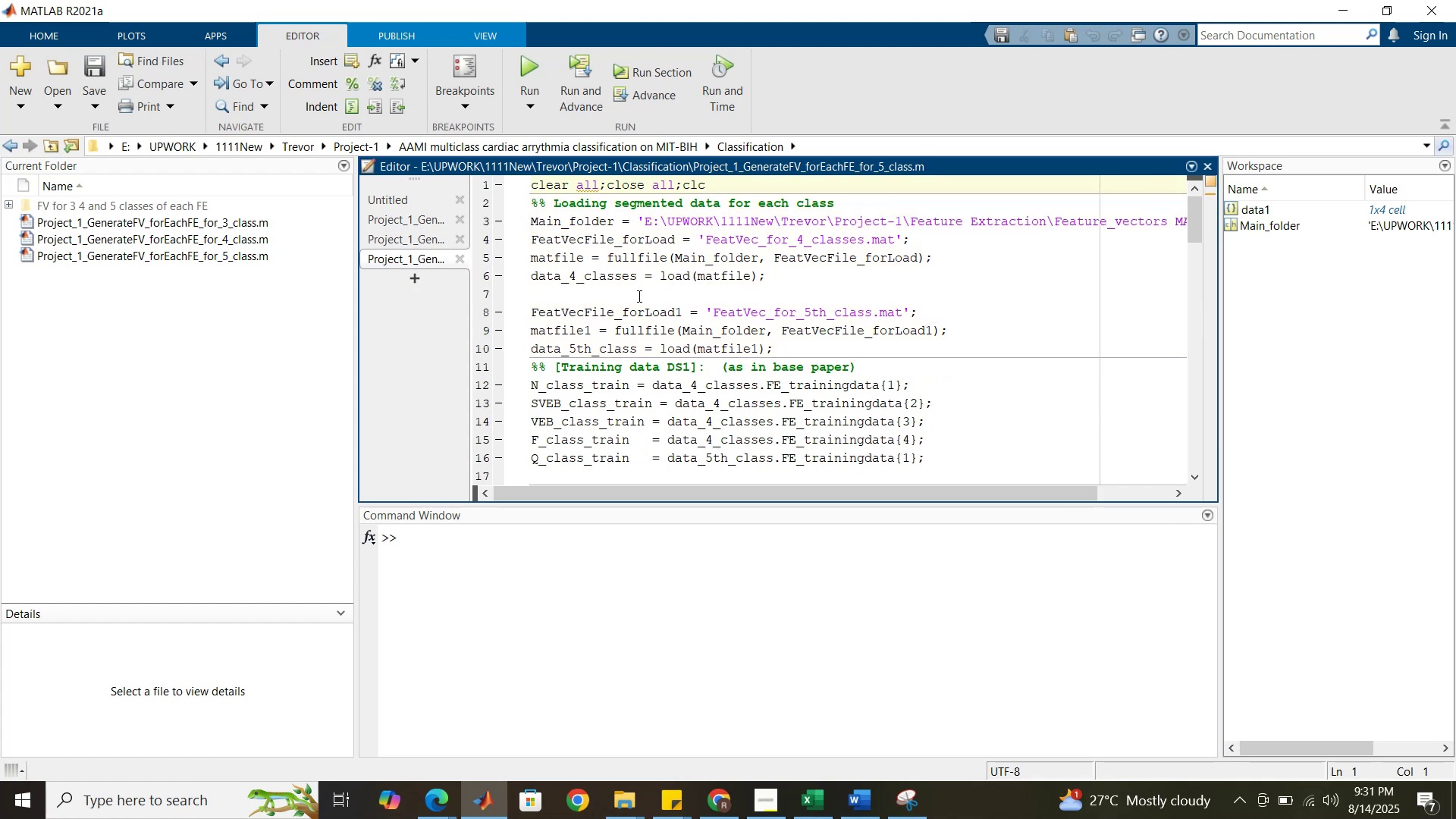 
wait(9.46)
 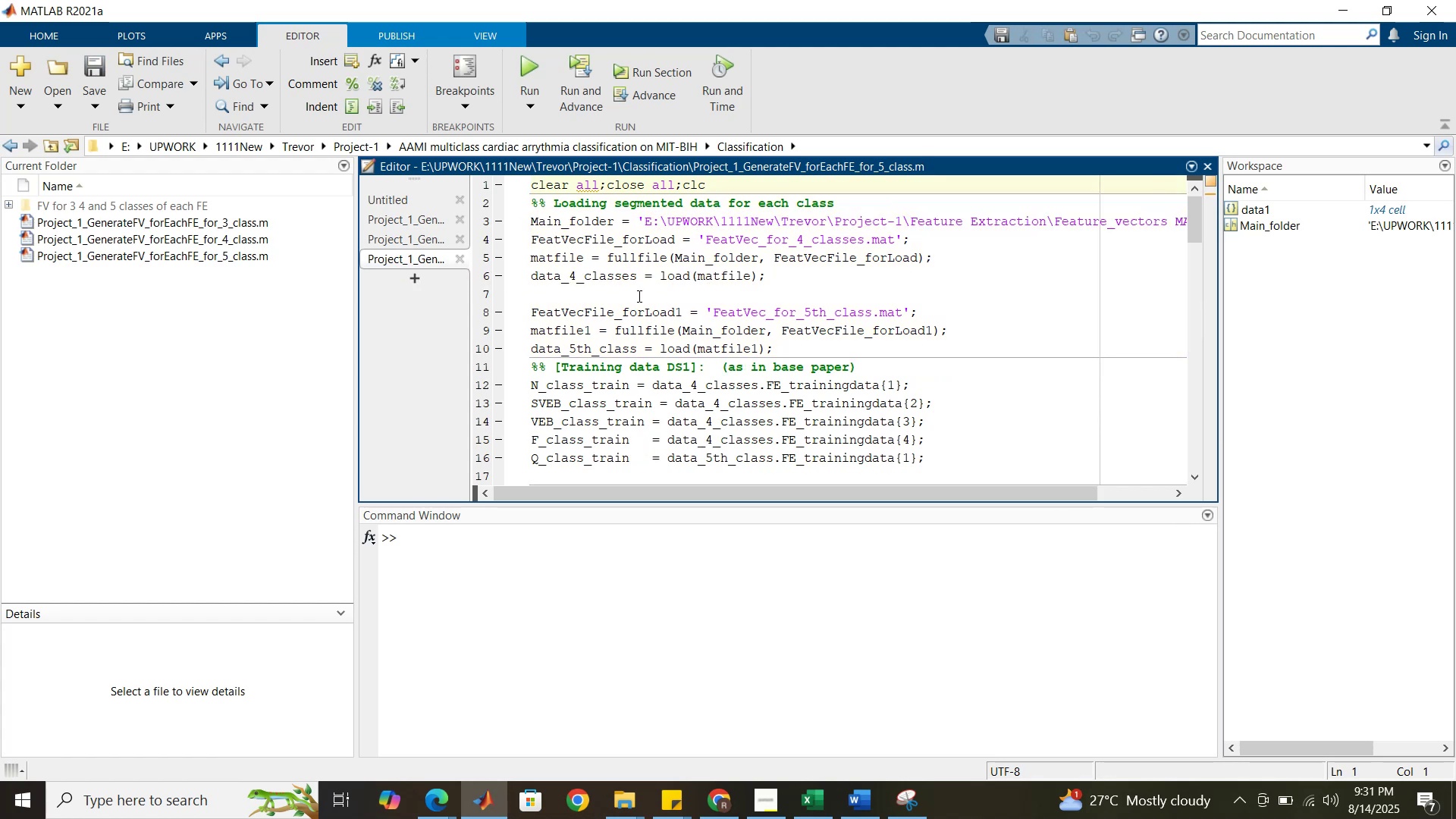 
double_click([621, 222])
 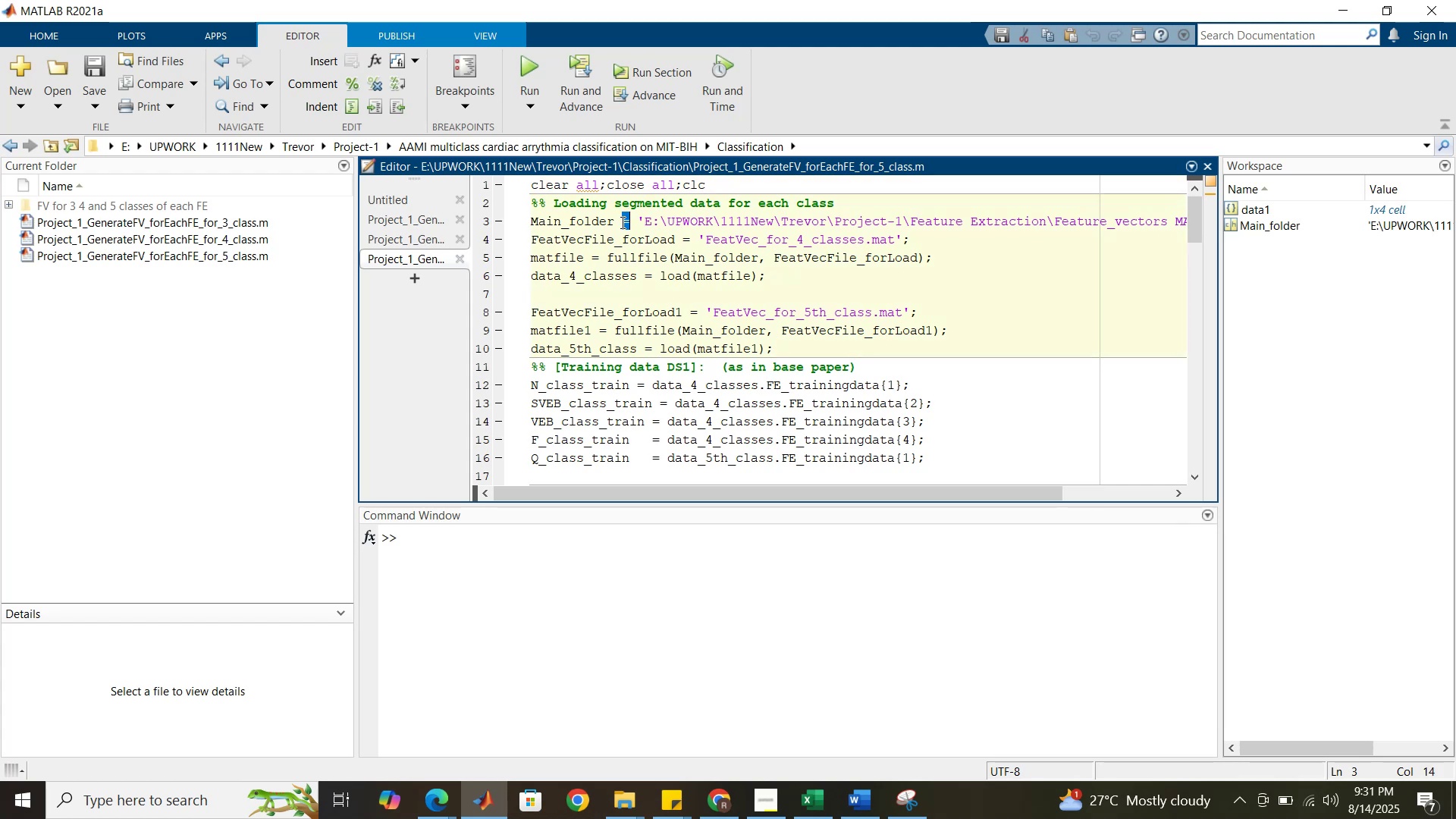 
triple_click([621, 222])
 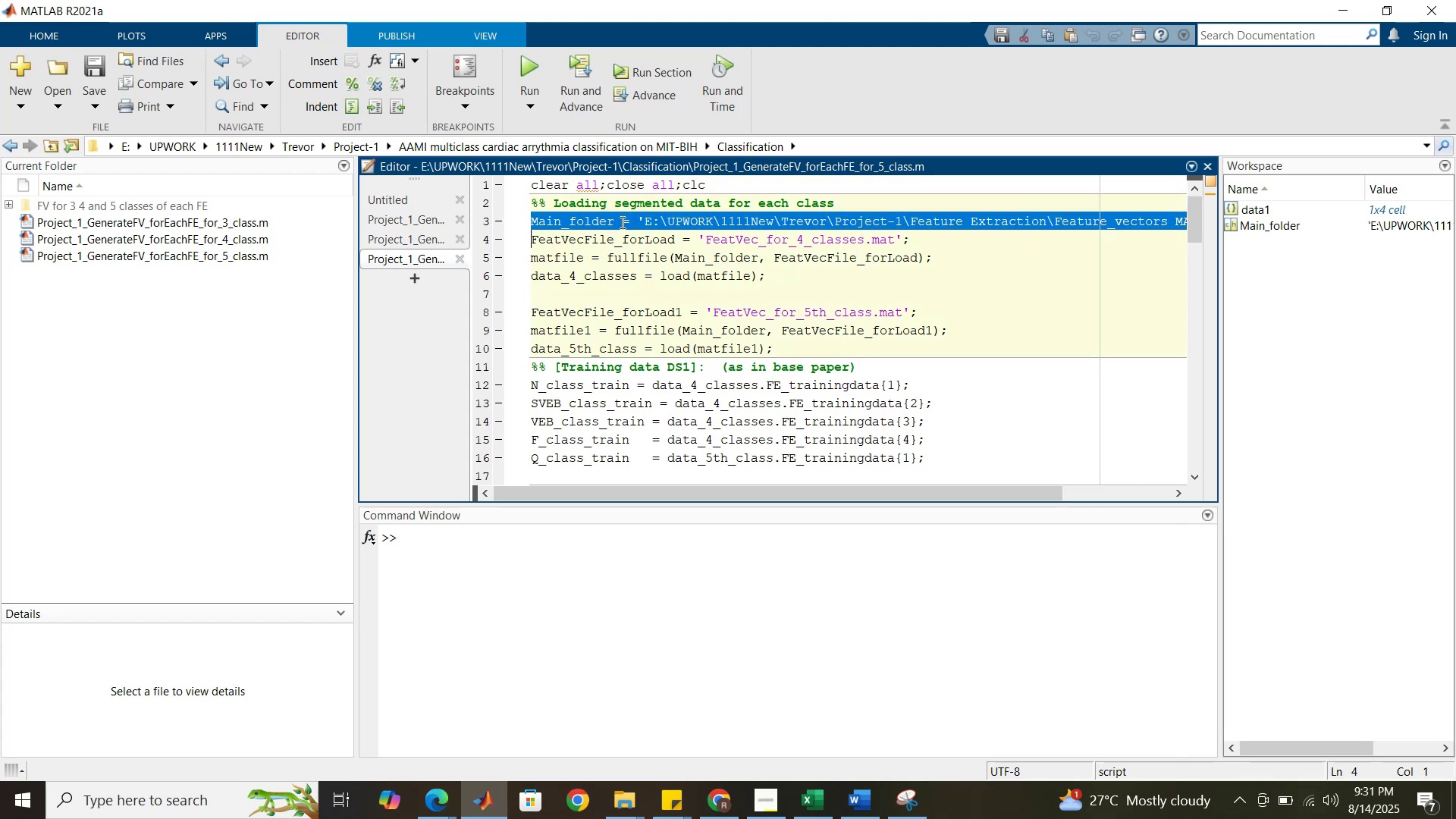 
key(Control+V)
 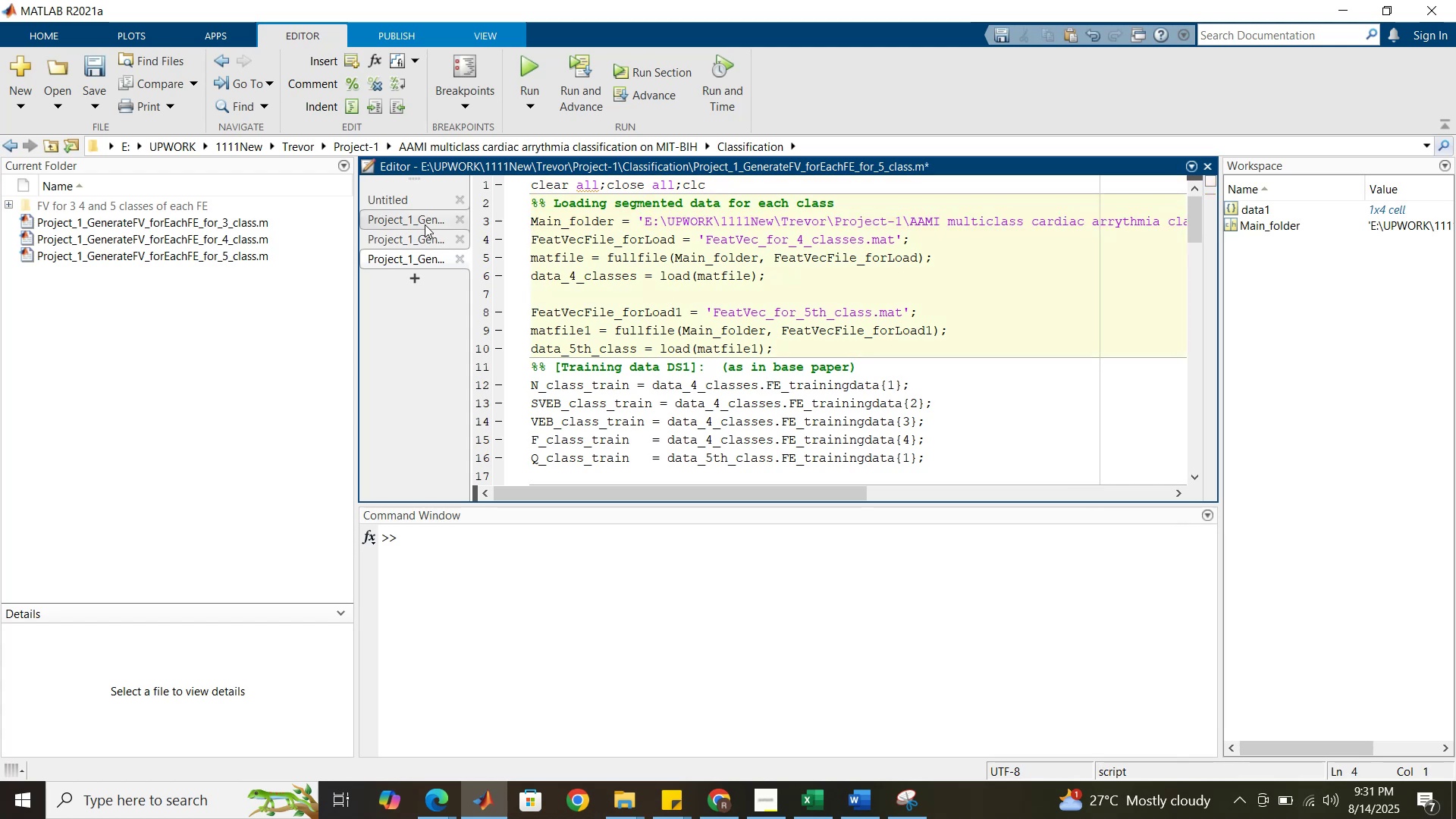 
left_click([405, 224])
 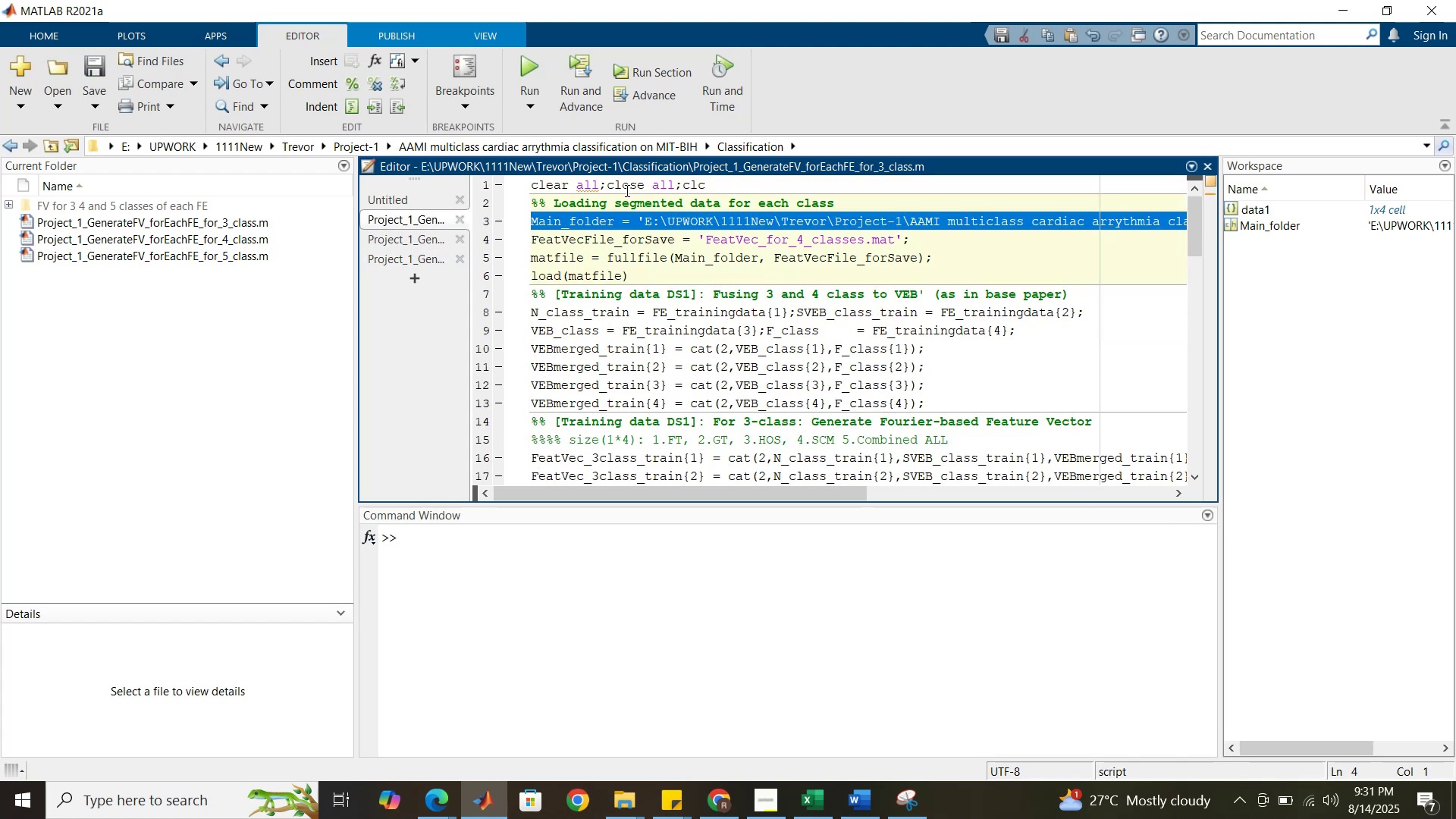 
left_click([622, 181])
 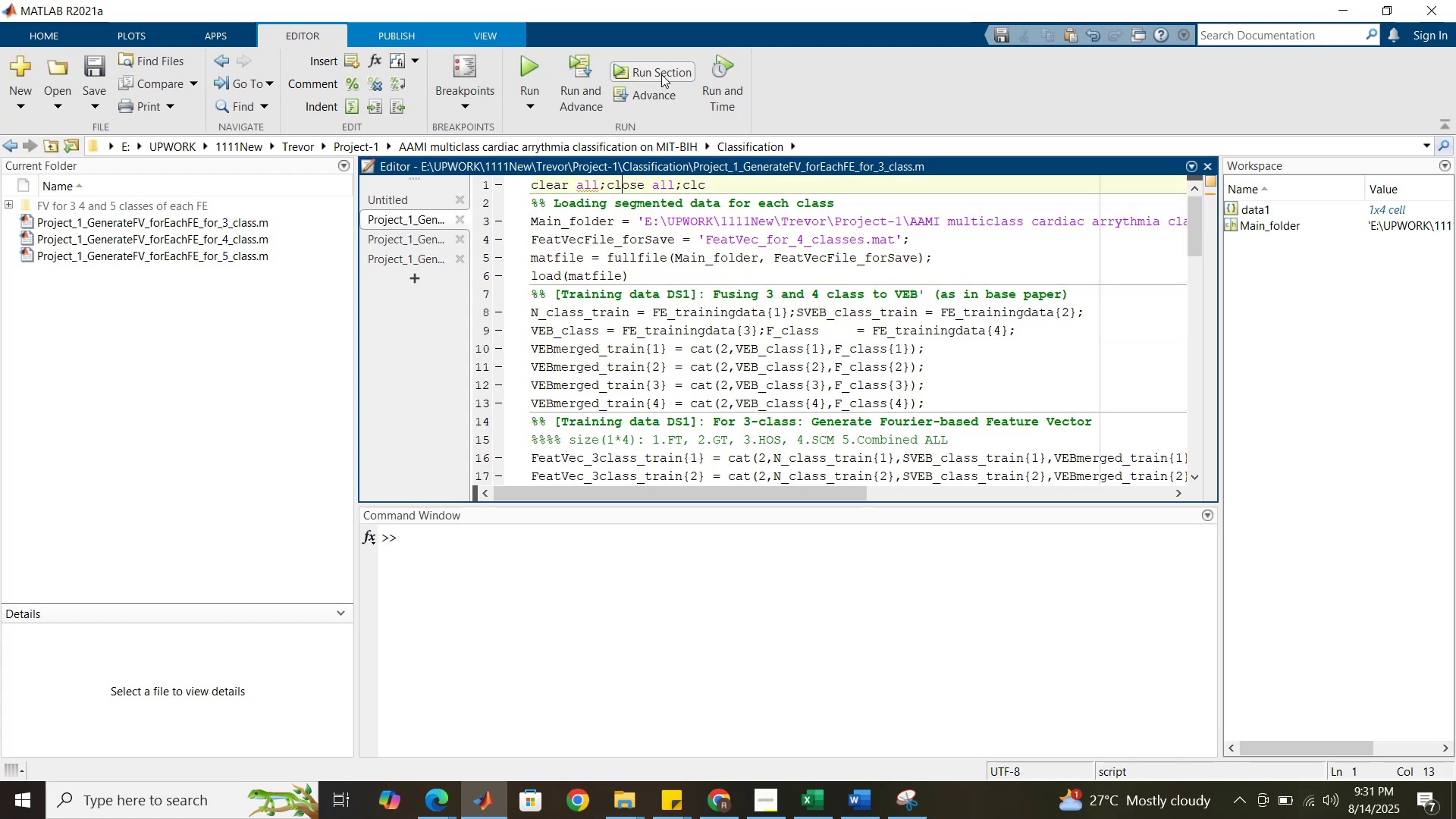 
left_click([661, 74])
 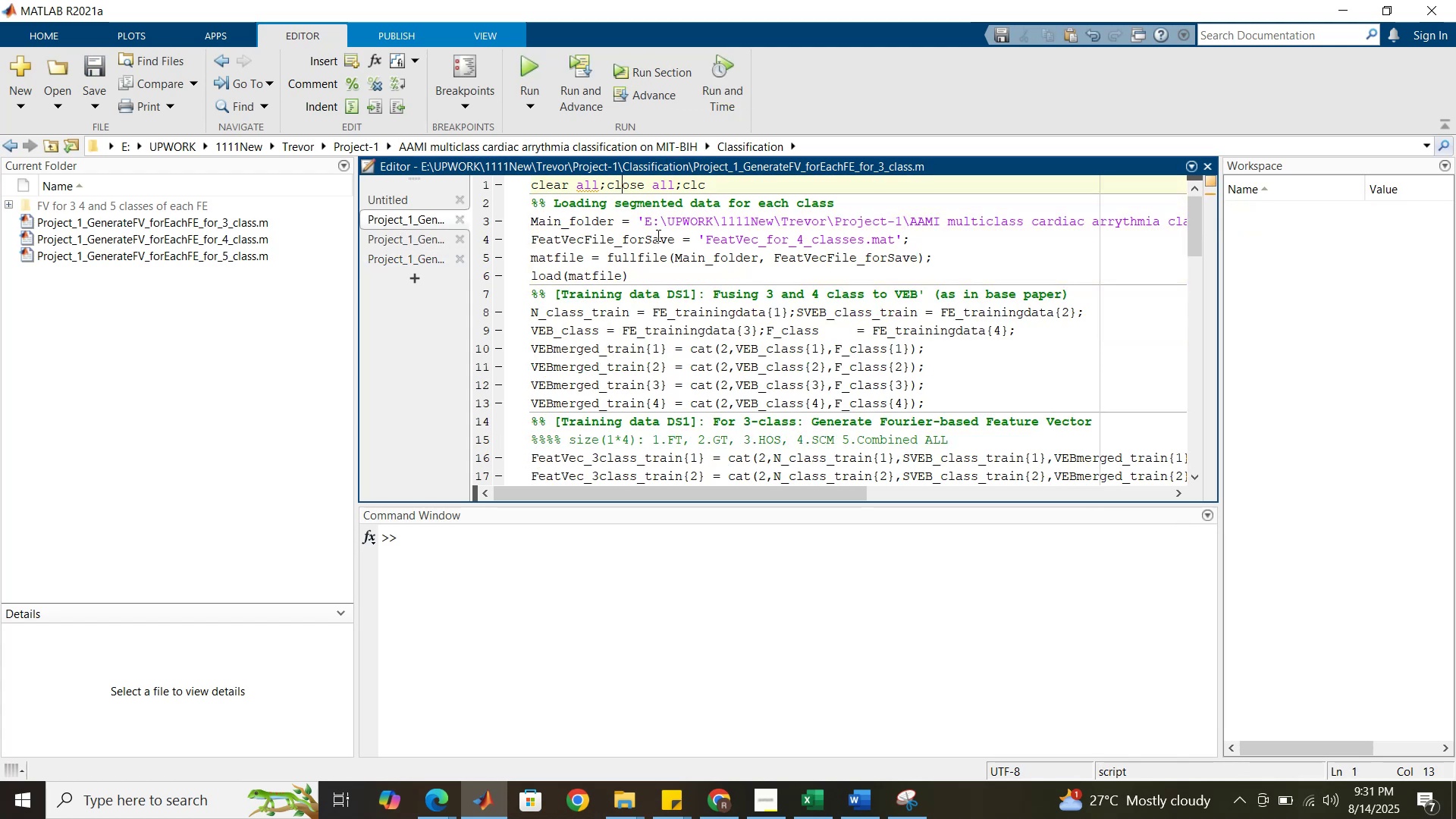 
scroll: coordinate [661, 244], scroll_direction: down, amount: 23.0
 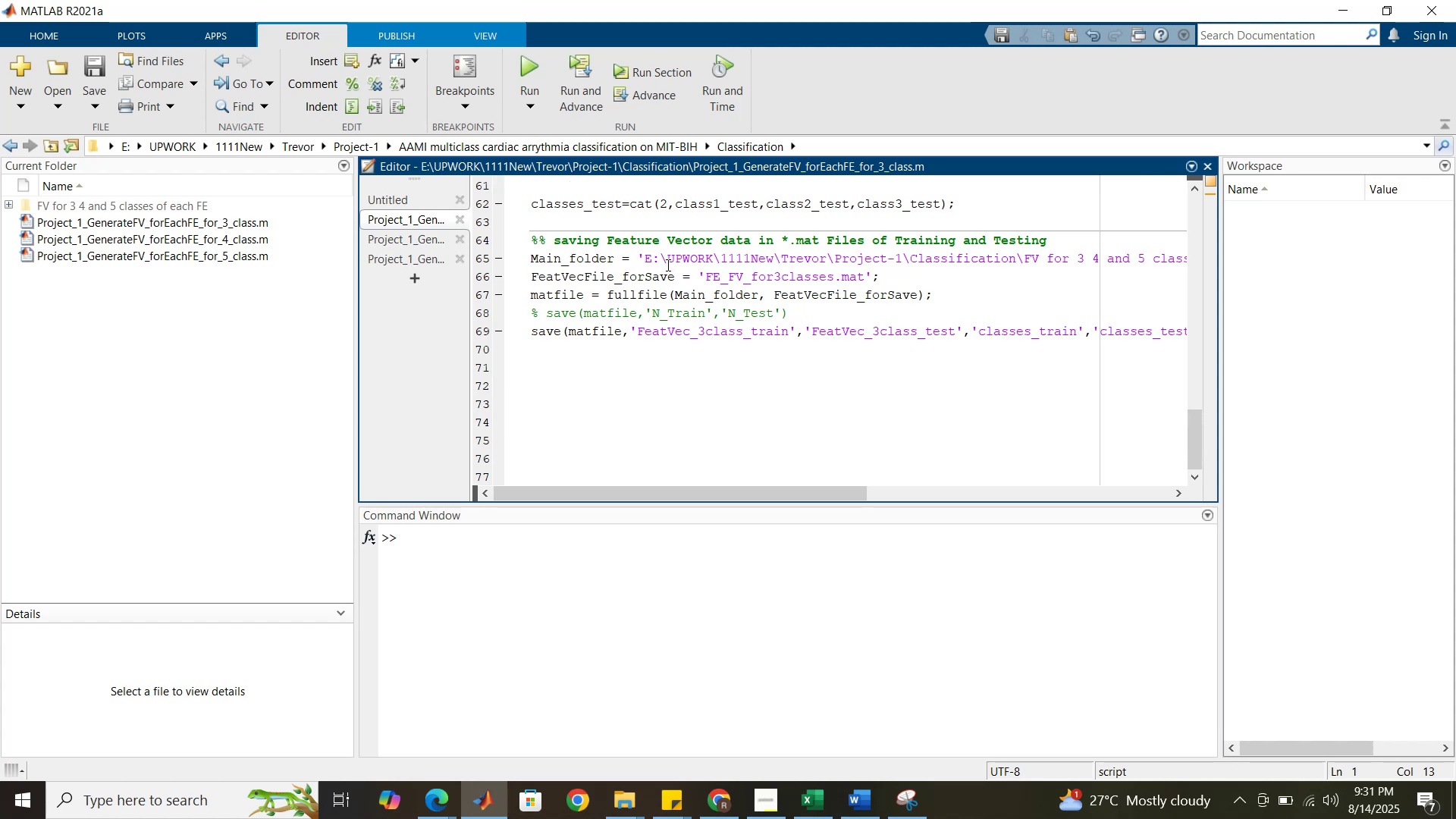 
wait(5.92)
 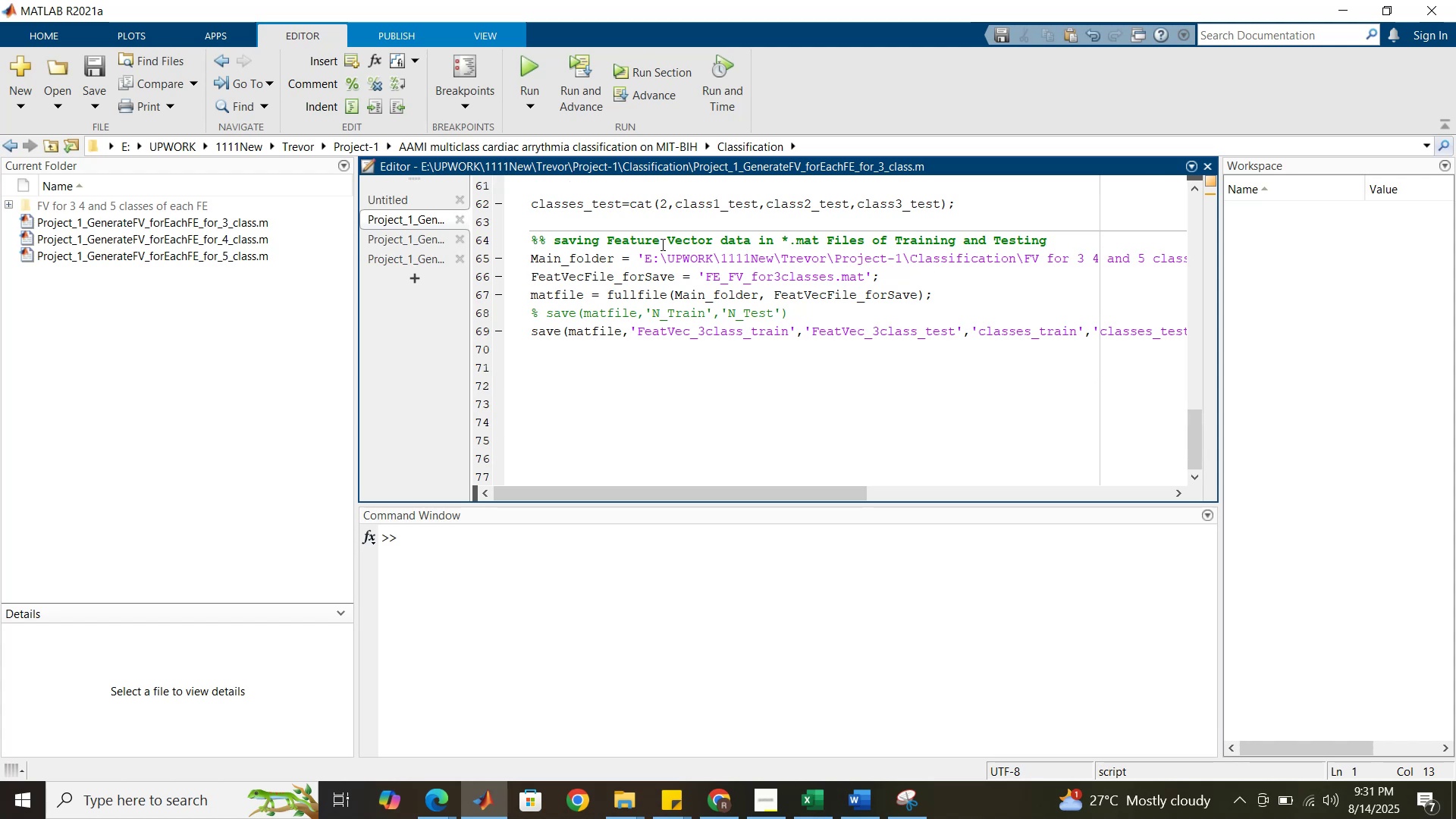 
double_click([195, 201])
 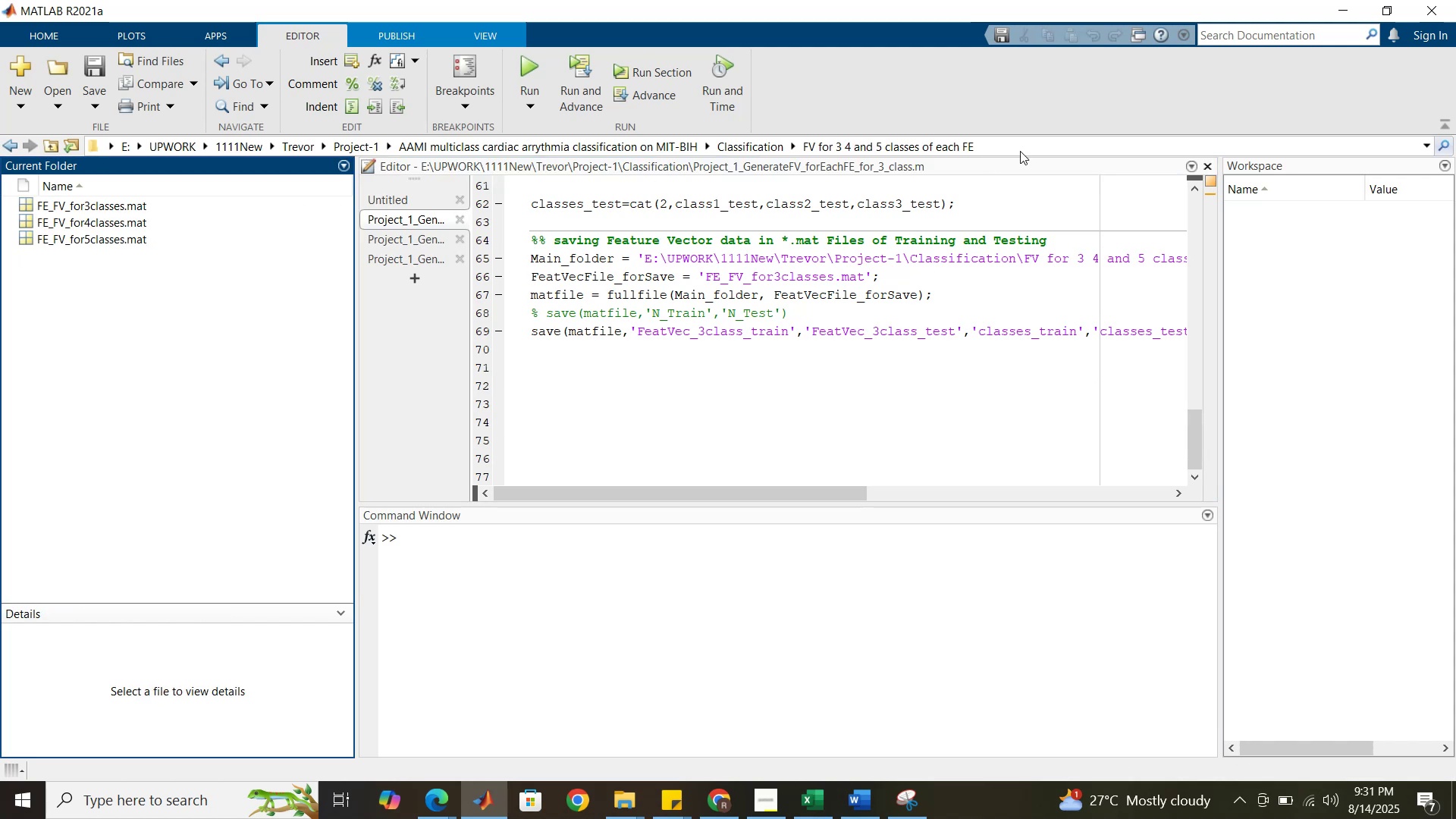 
left_click([1026, 144])
 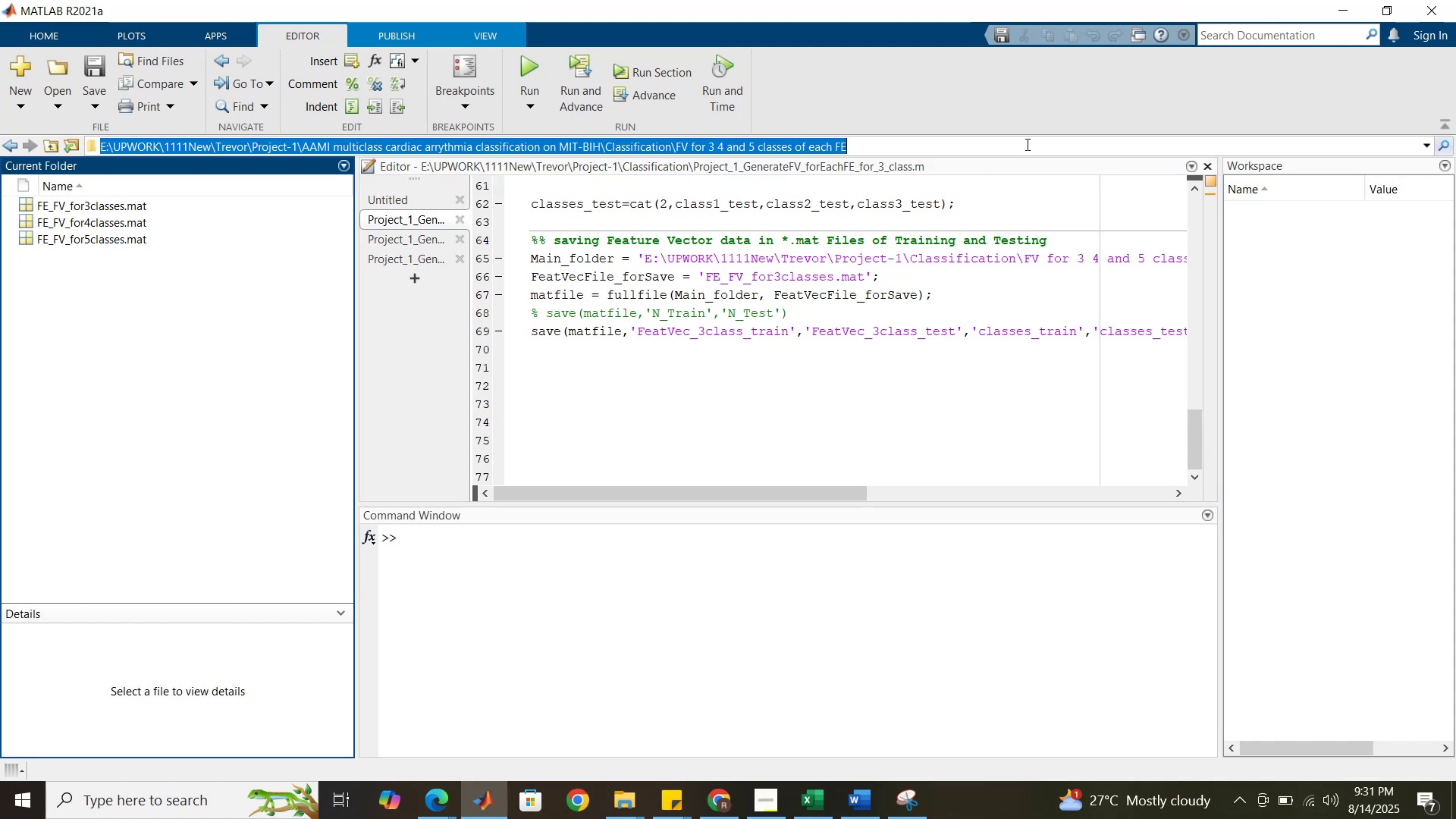 
key(Control+C)
 